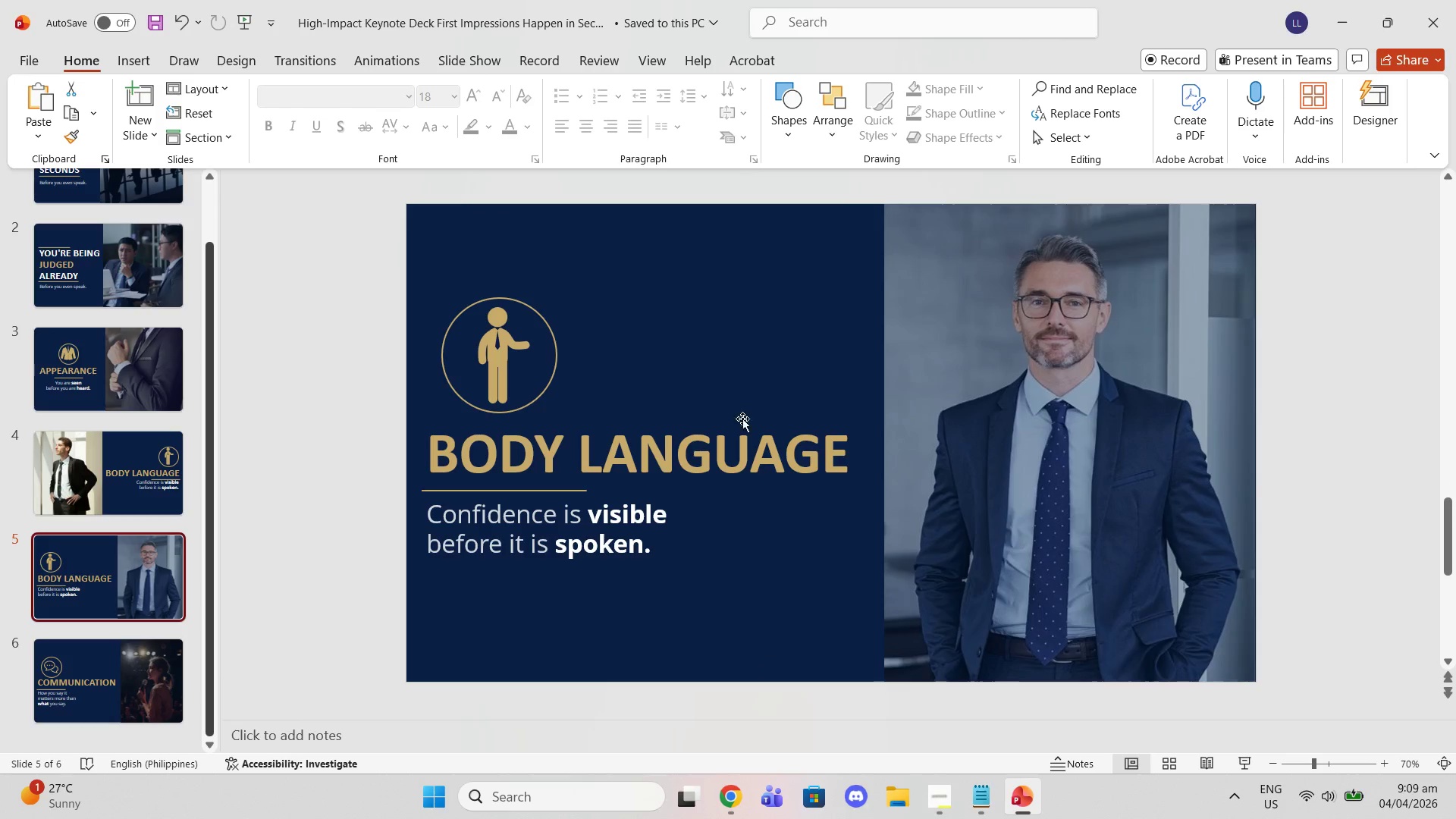 
left_click([906, 402])
 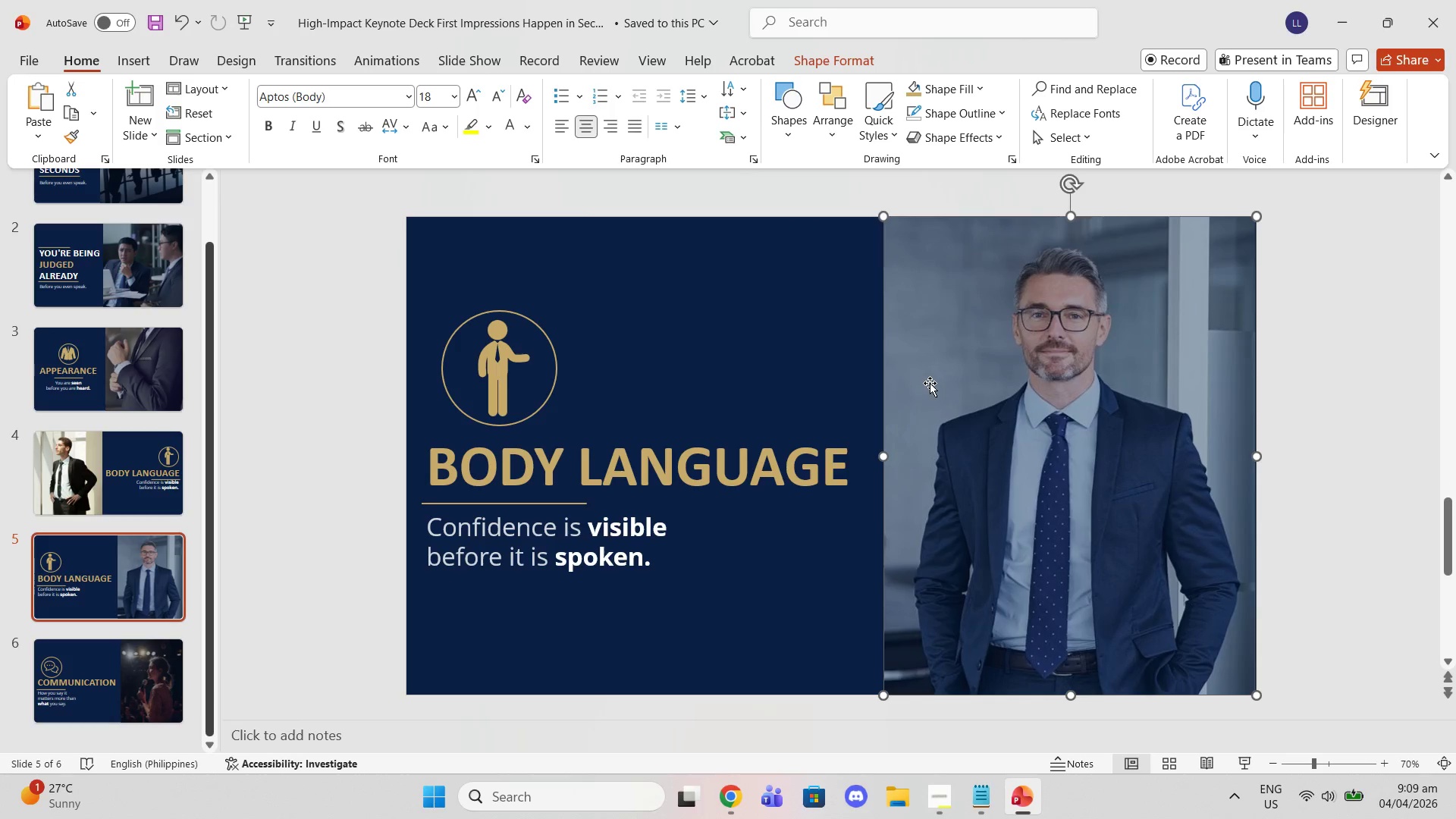 
key(Control+C)
 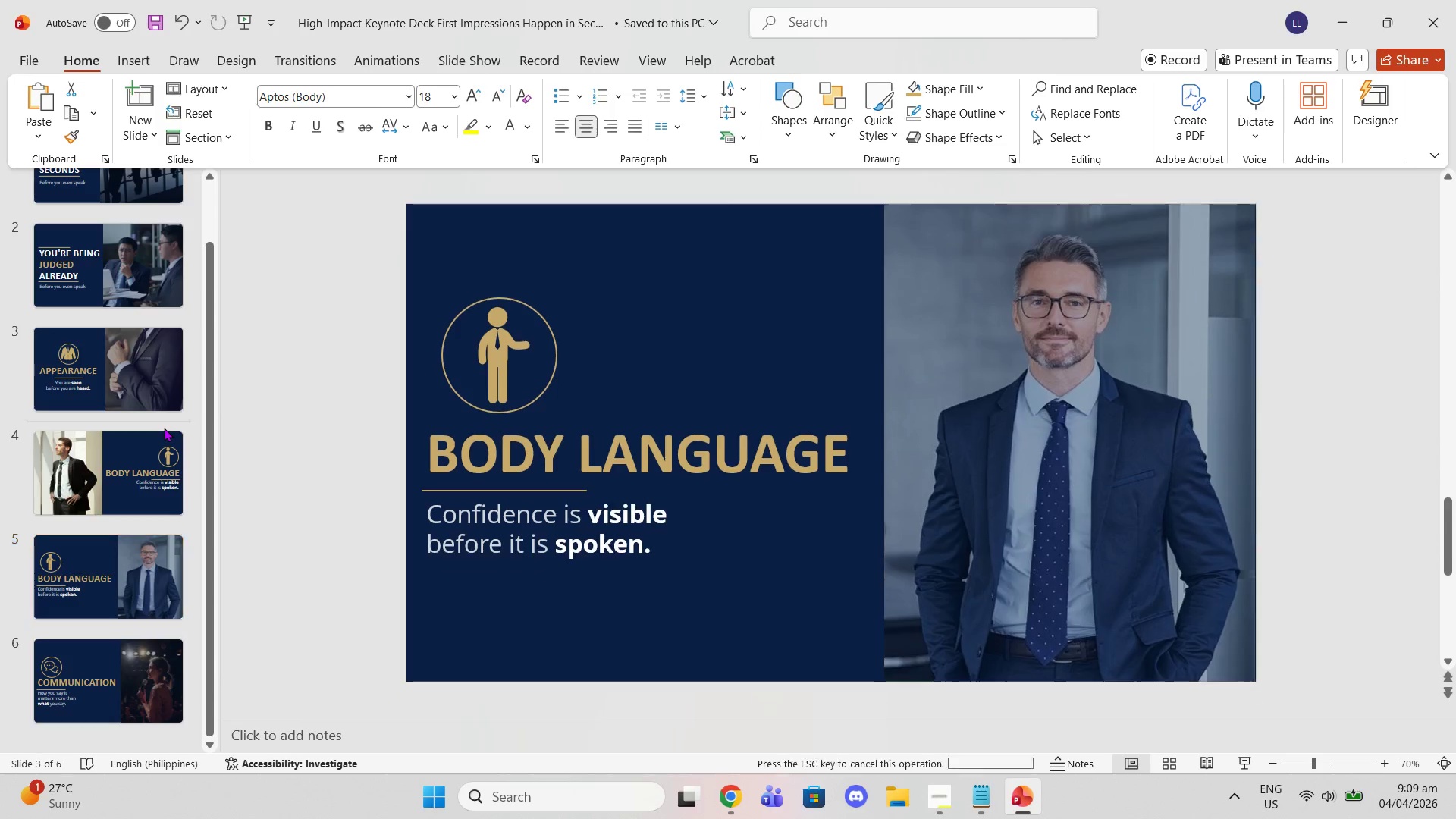 
double_click([154, 440])
 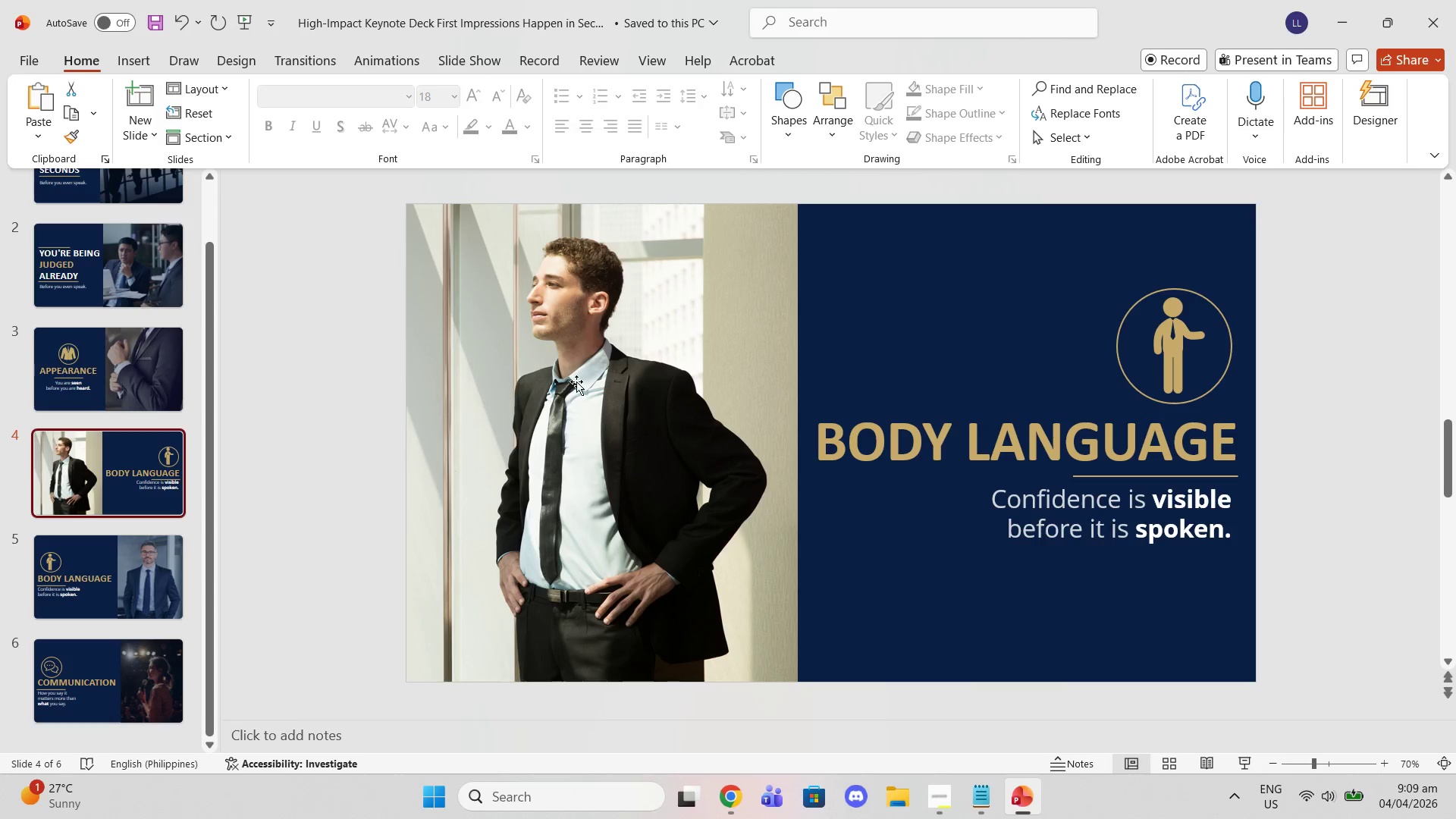 
key(Control+V)
 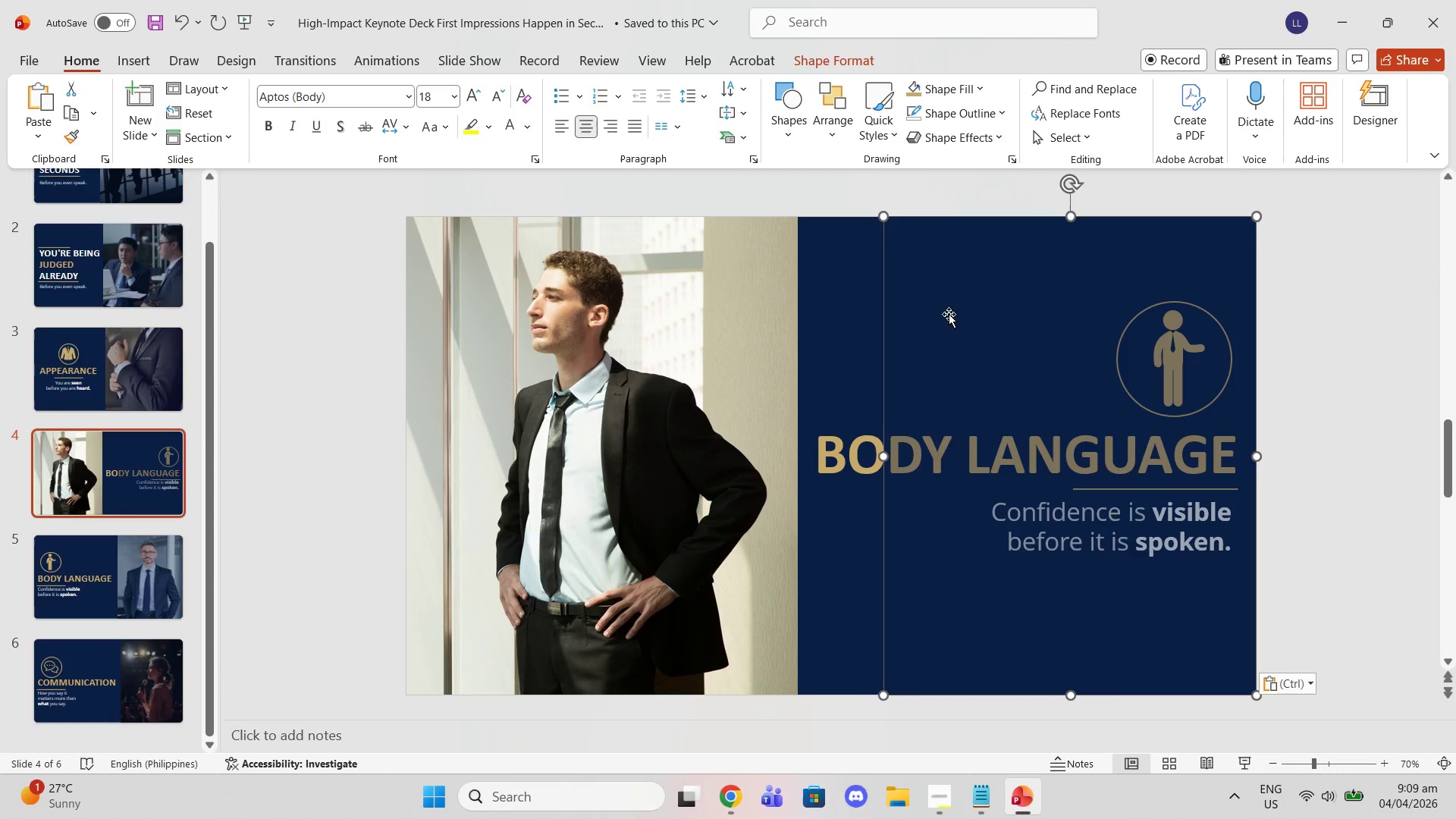 
left_click_drag(start_coordinate=[953, 315], to_coordinate=[476, 316])
 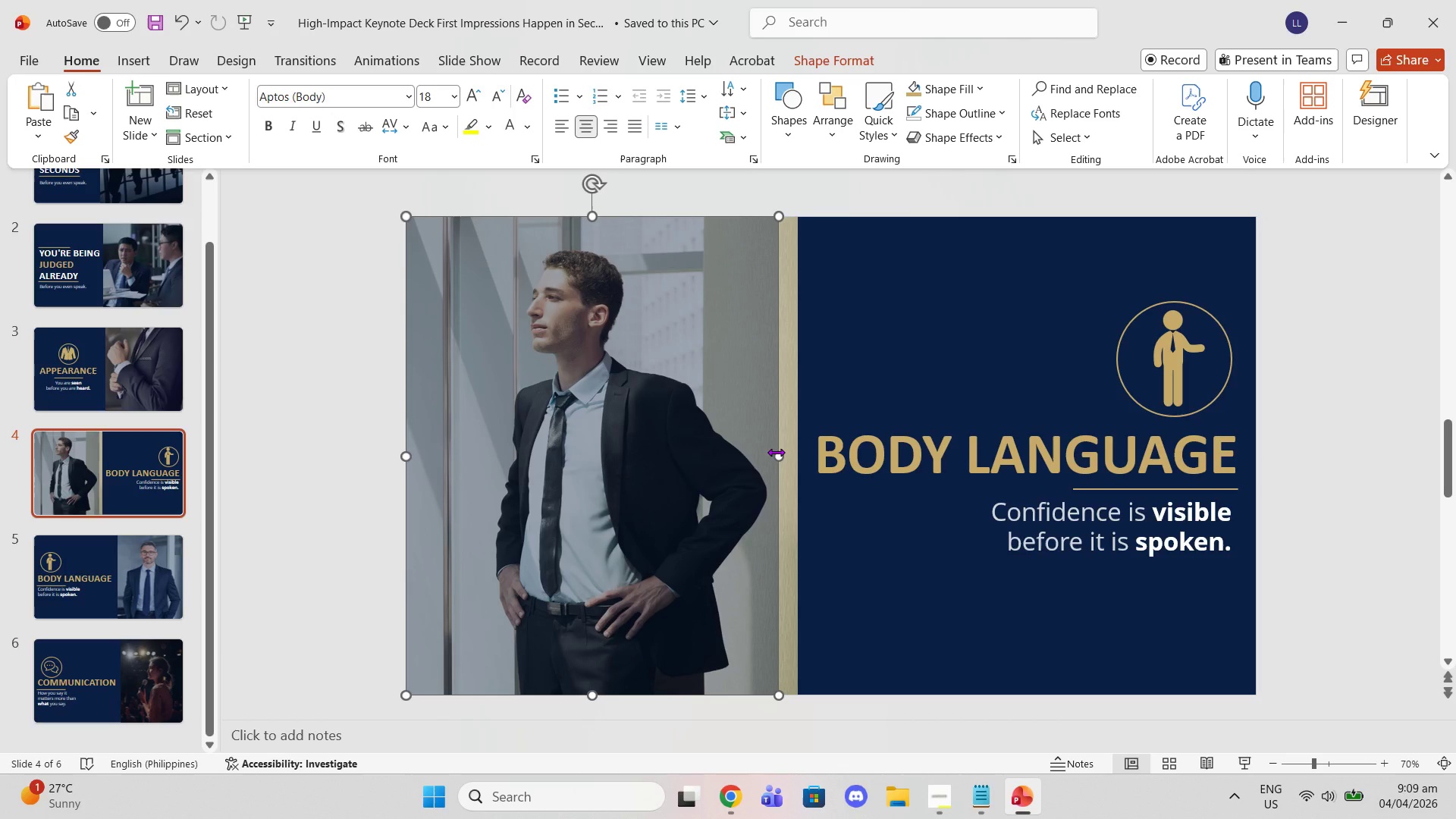 
left_click_drag(start_coordinate=[776, 452], to_coordinate=[795, 447])
 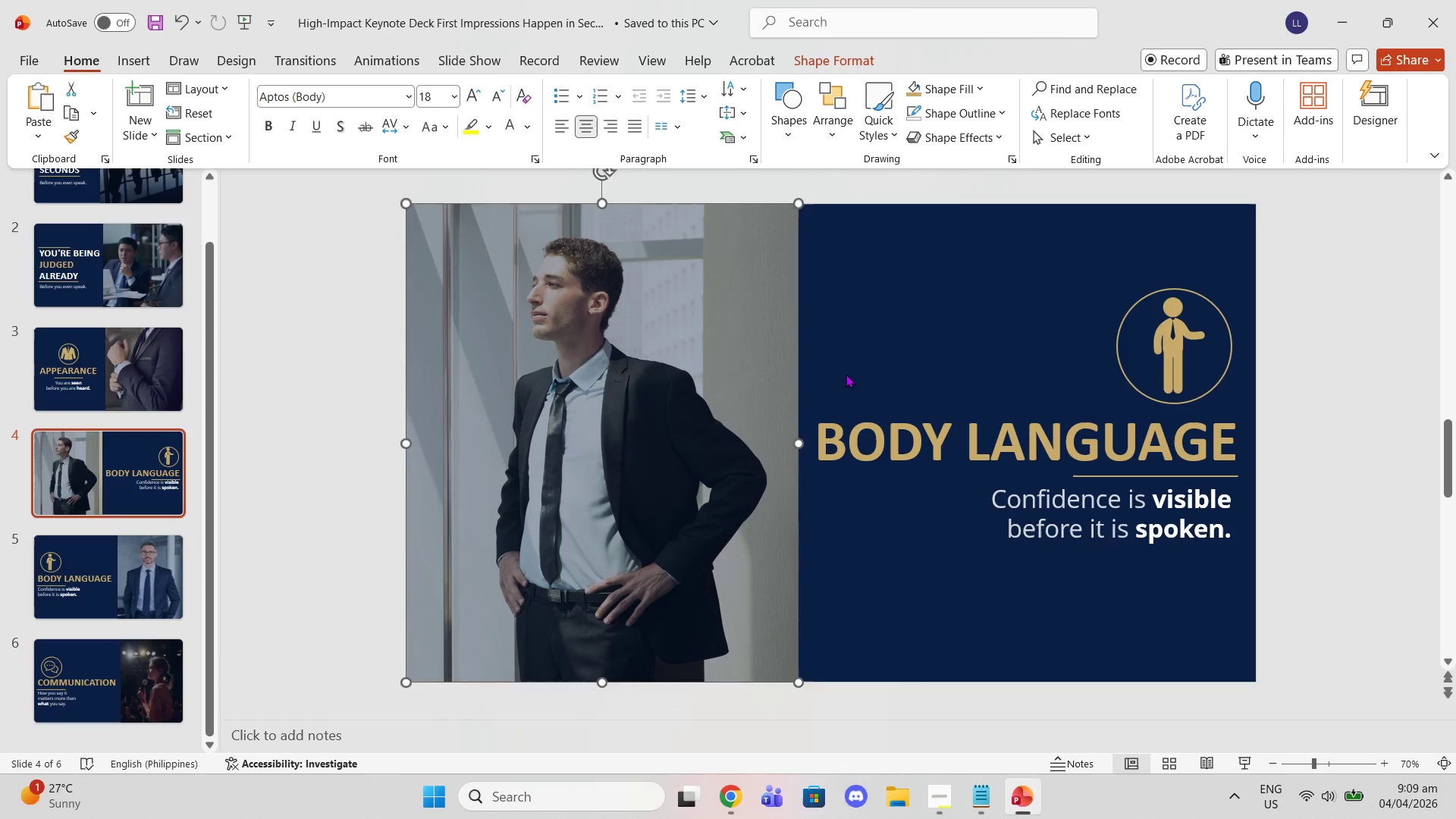 
left_click([846, 374])
 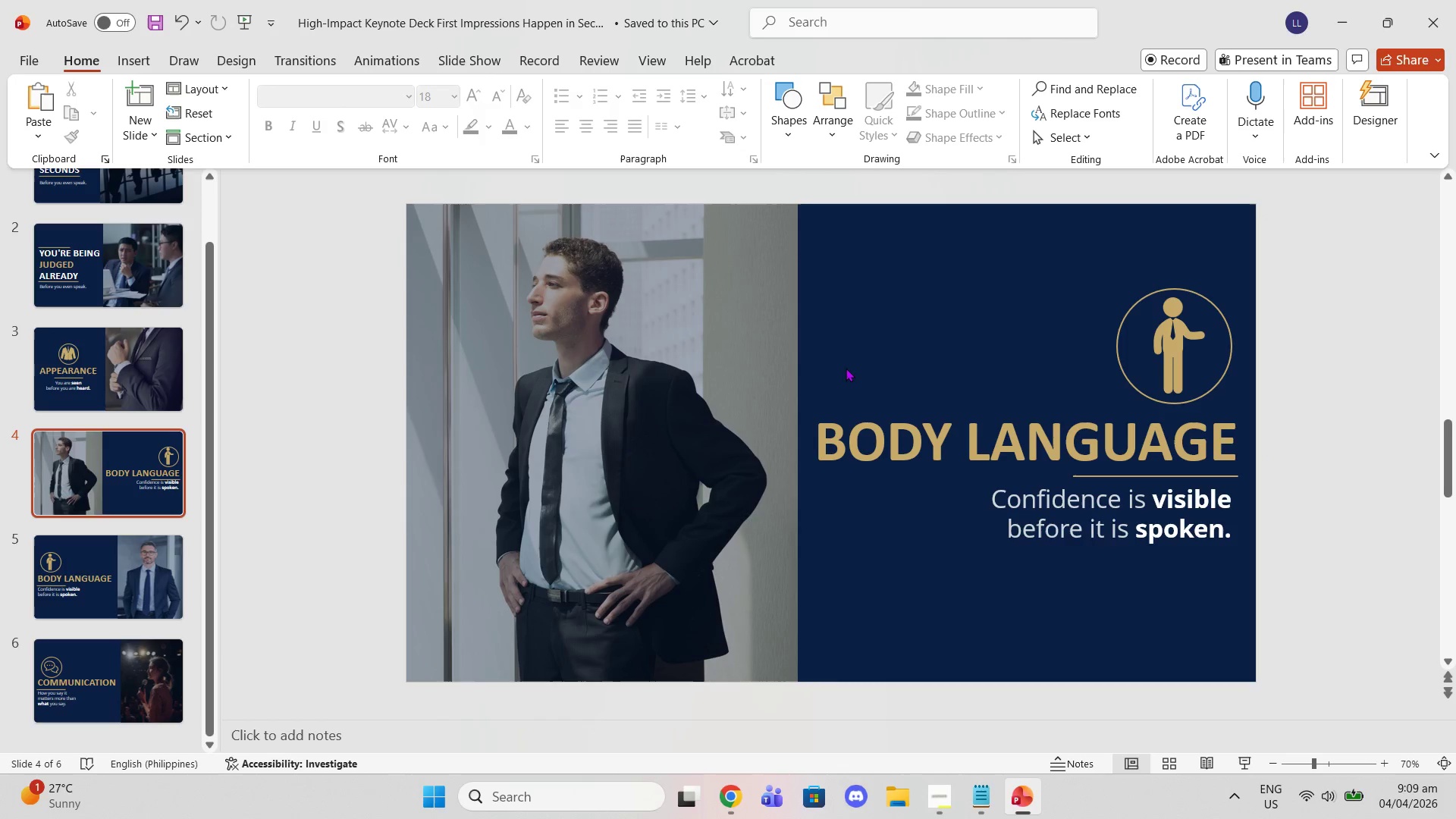 
left_click([846, 366])
 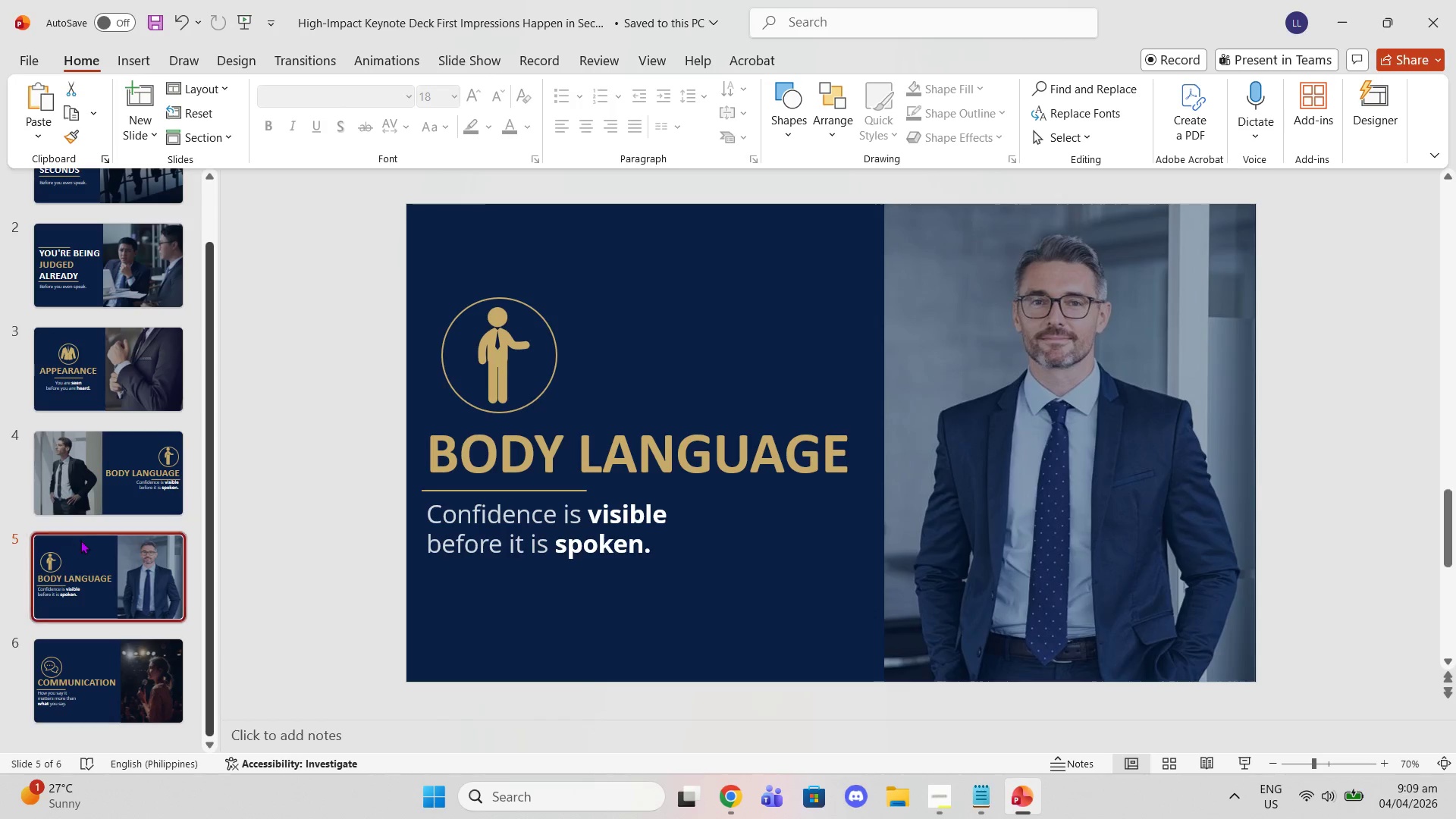 
key(Delete)
 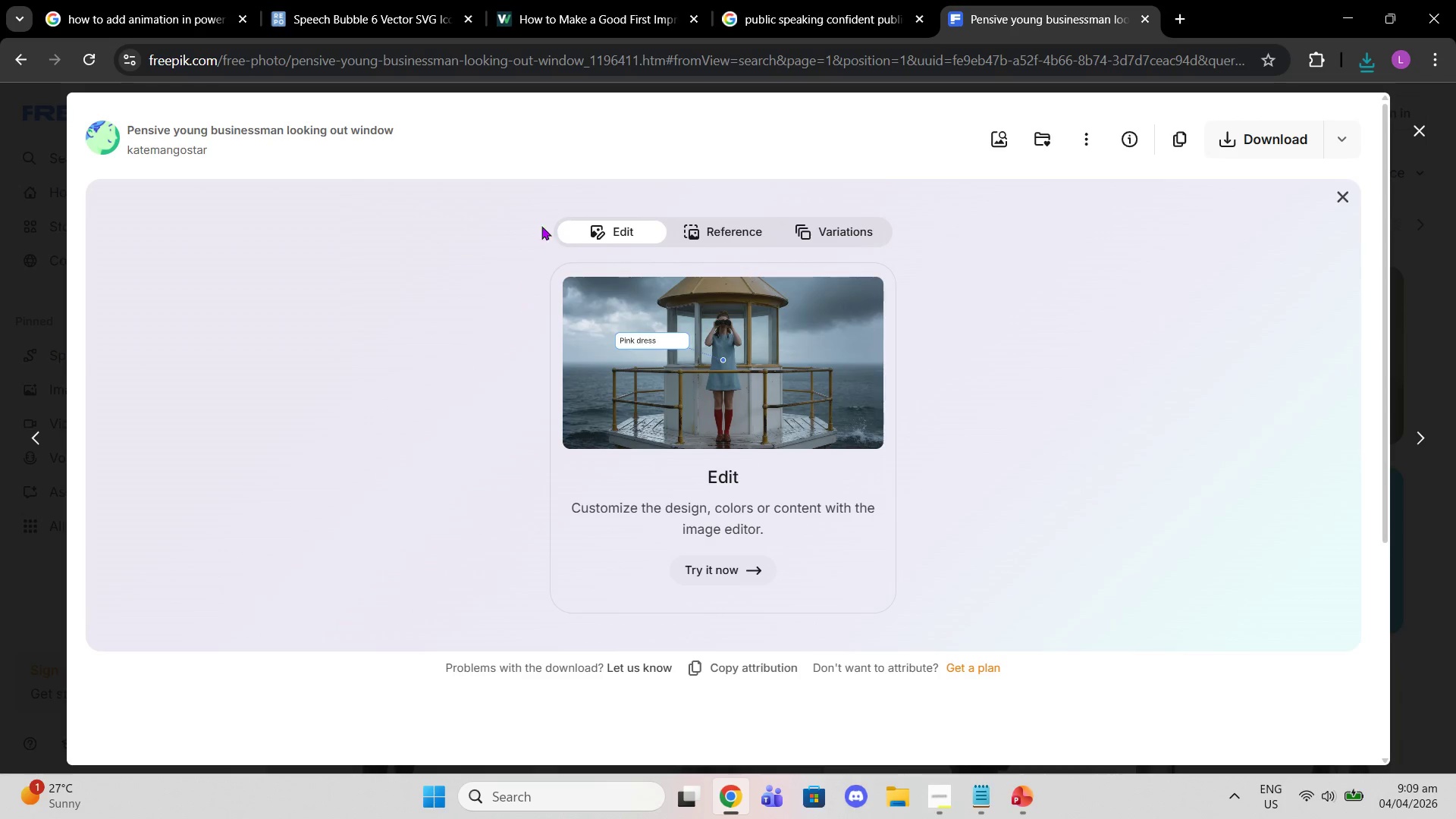 
left_click([1431, 120])
 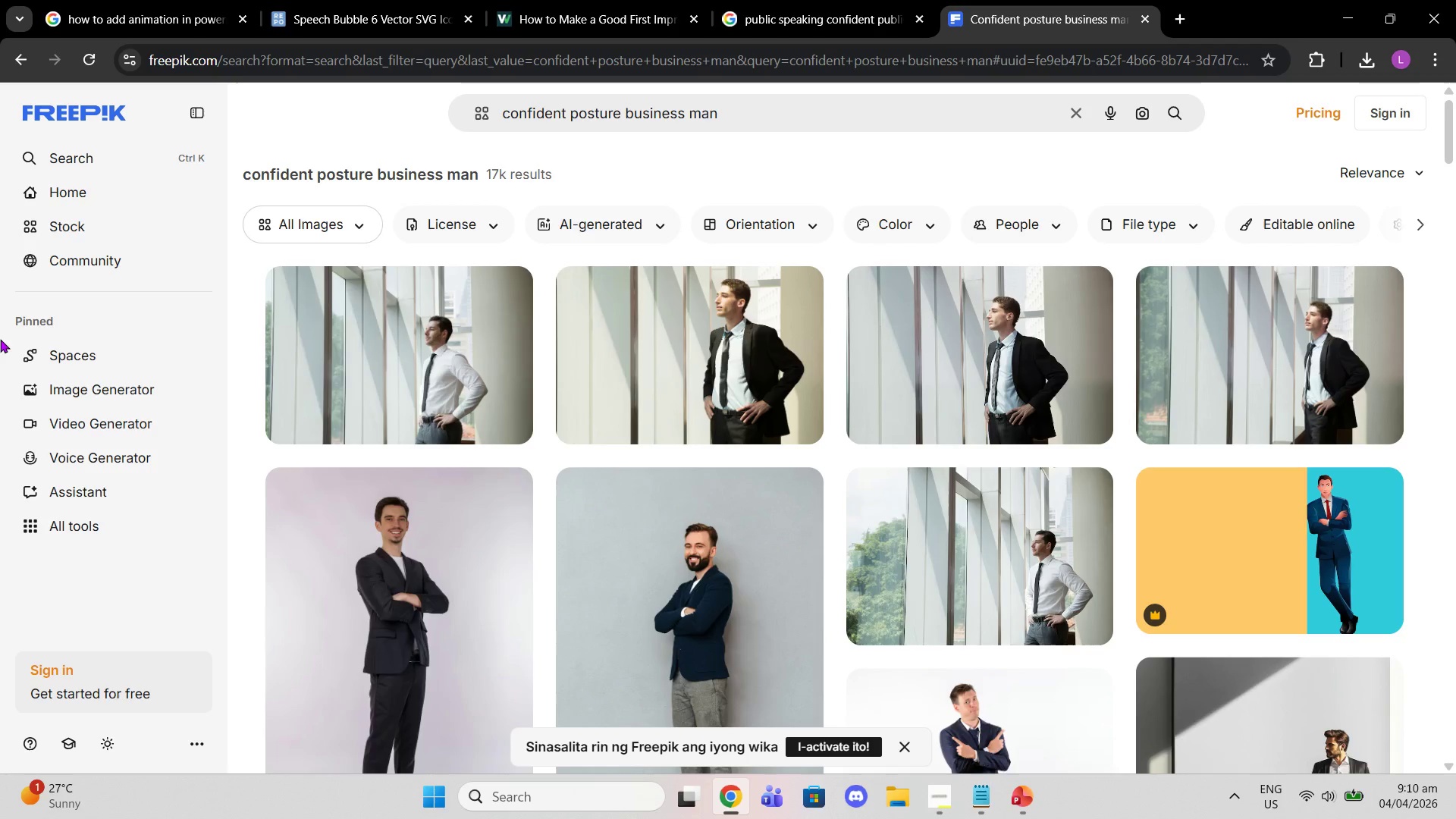 
wait(5.53)
 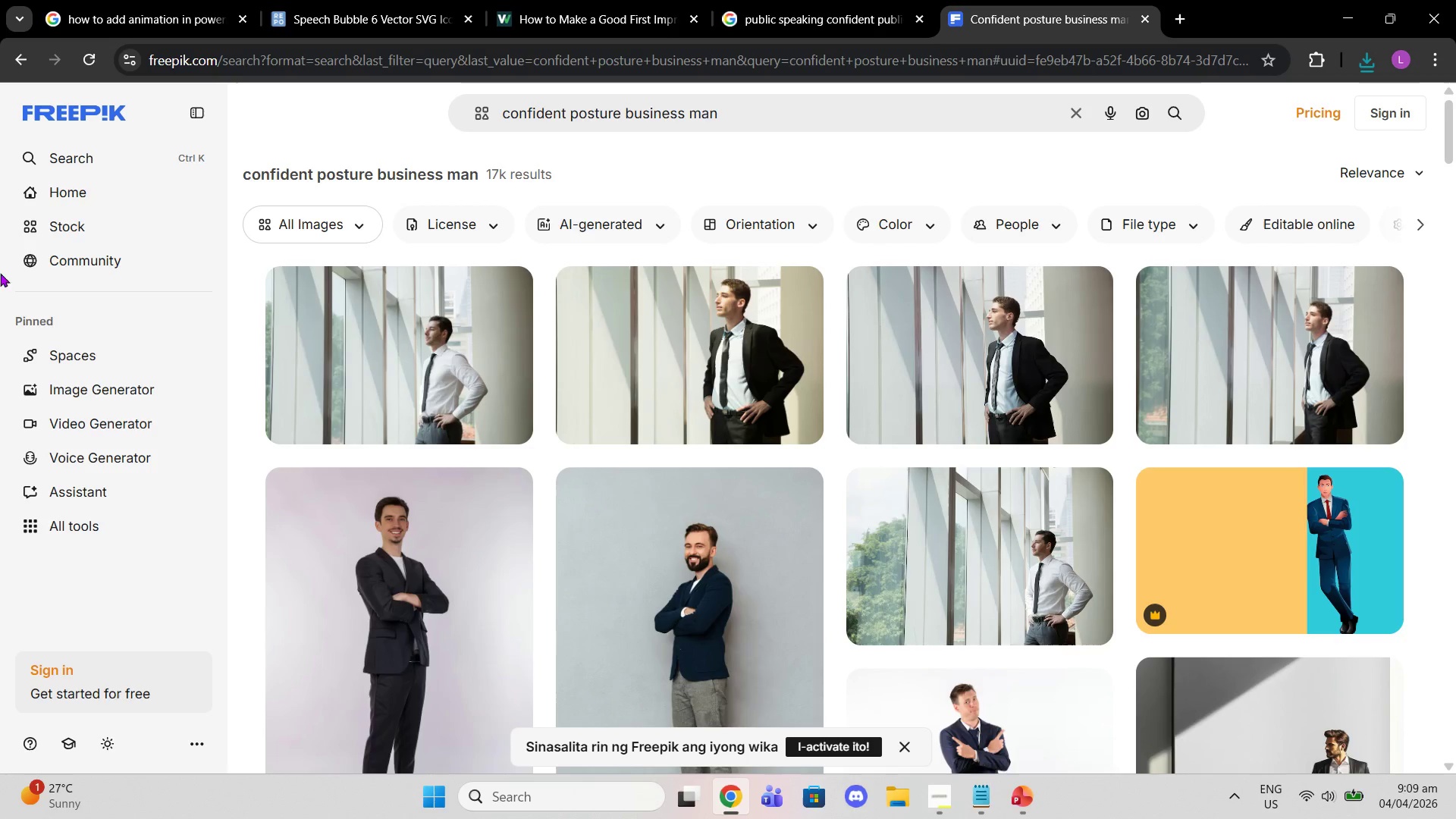 
left_click_drag(start_coordinate=[735, 119], to_coordinate=[91, 159])
 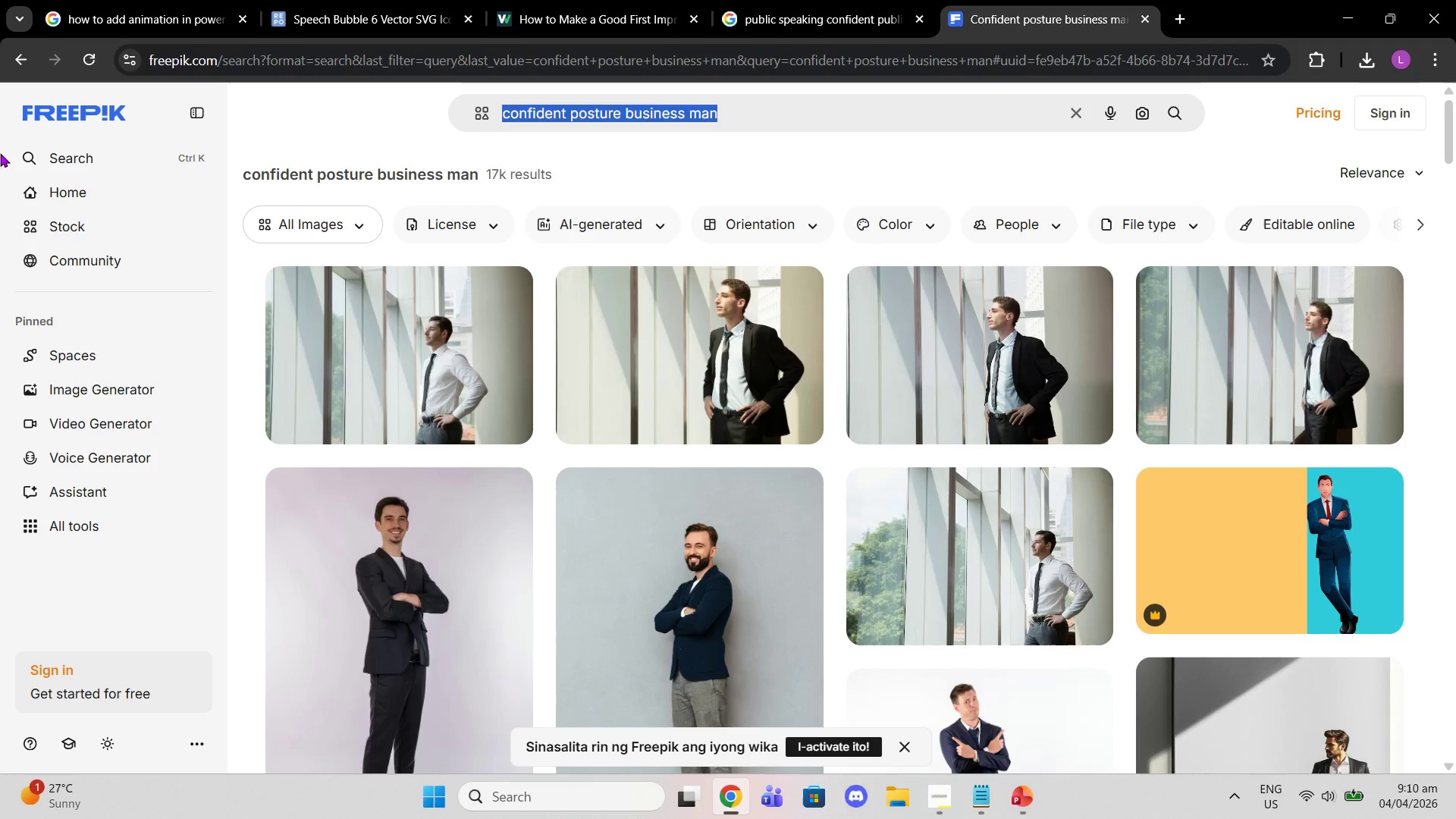 
type(public speaker confident)
 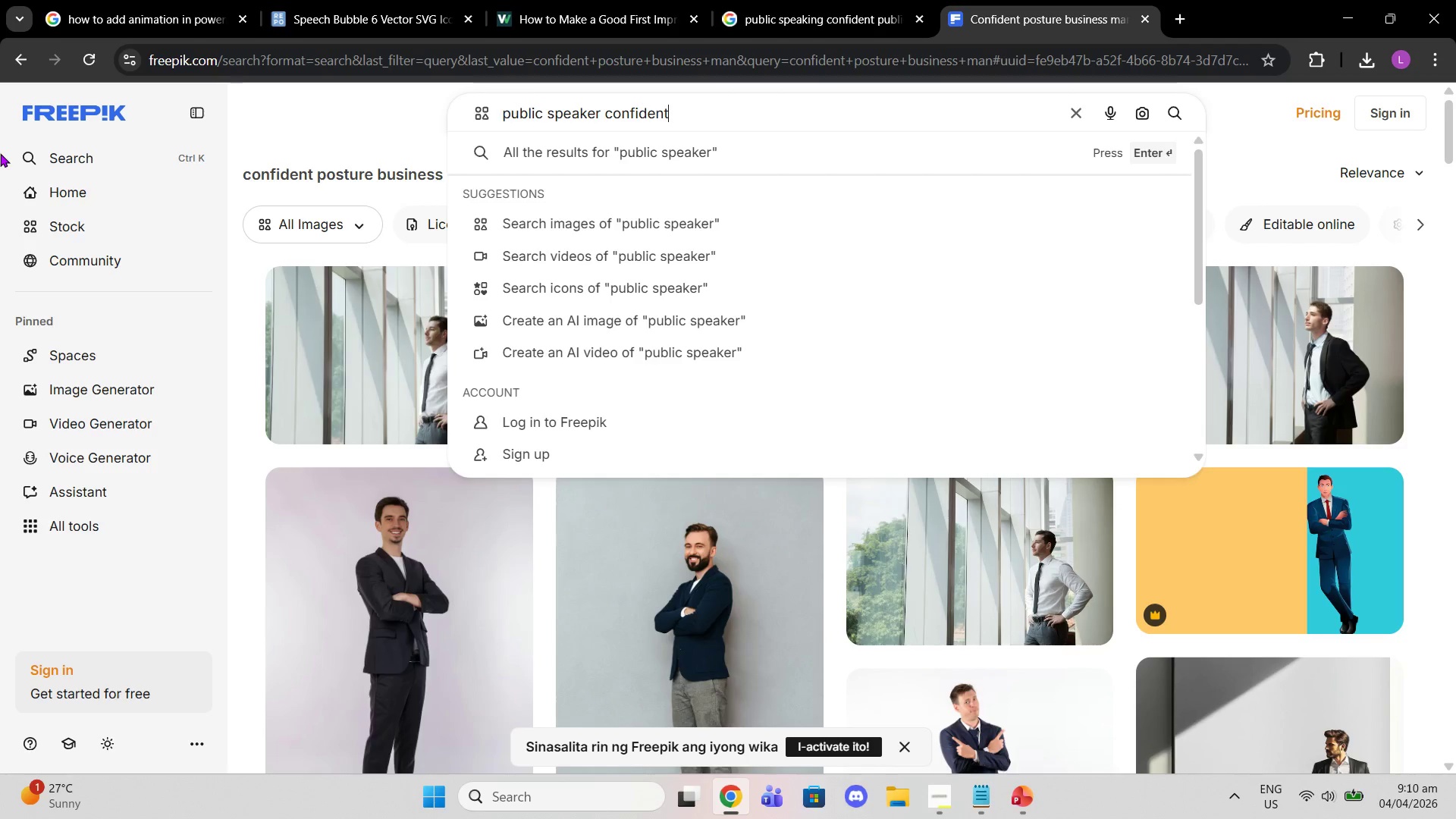 
key(Enter)
 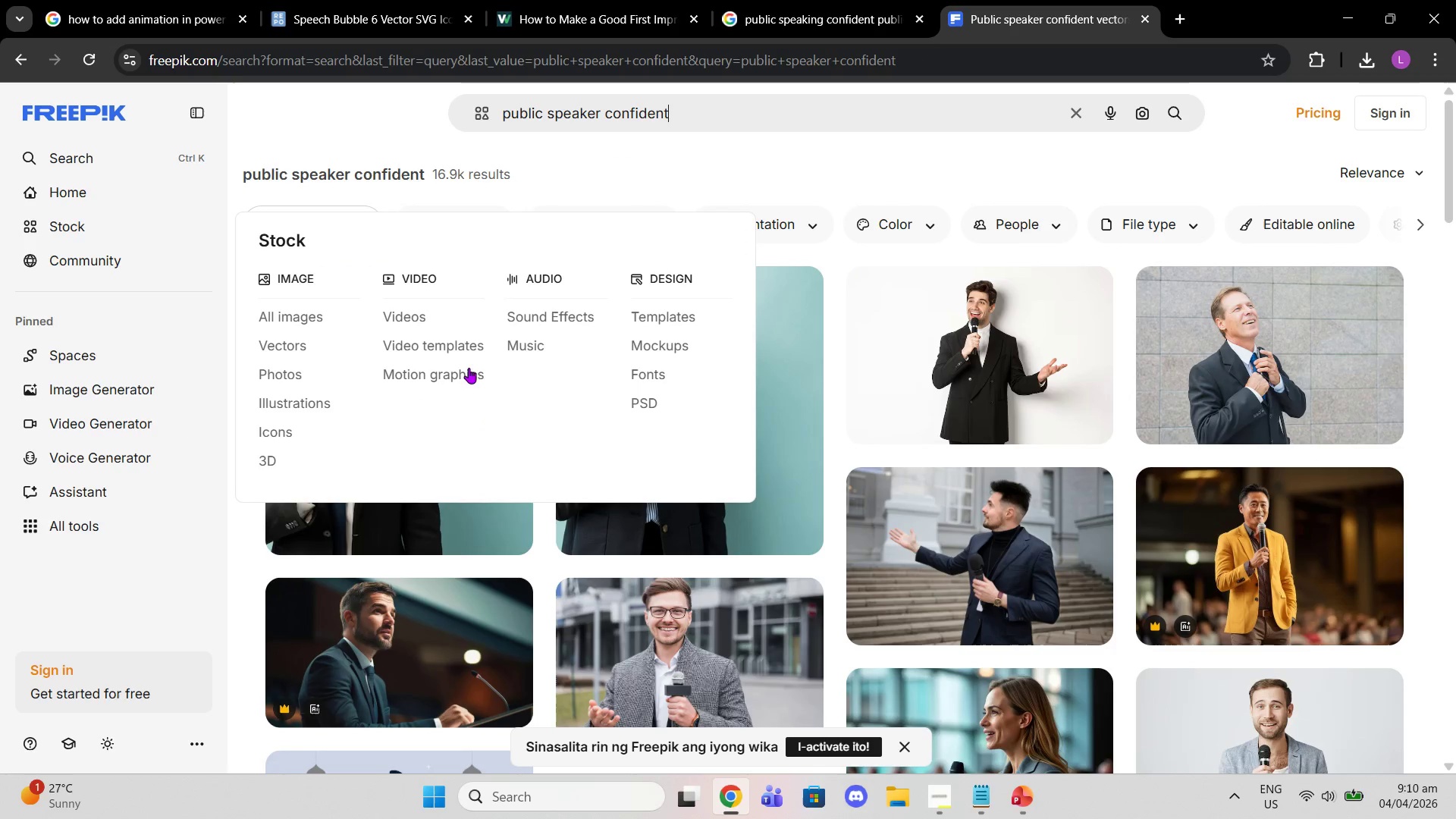 
scroll: coordinate [1450, 535], scroll_direction: down, amount: 13.0
 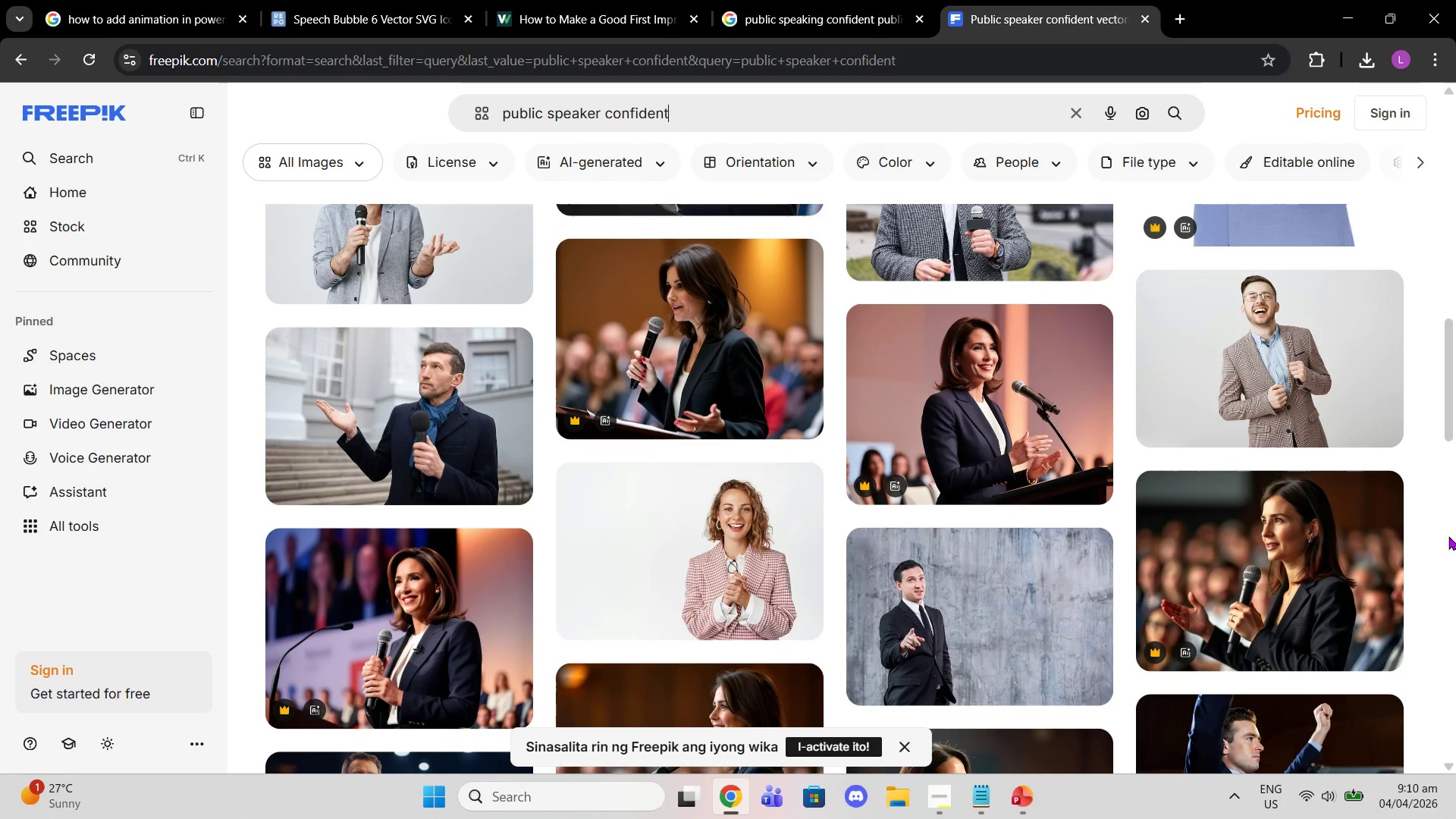 
scroll: coordinate [1416, 588], scroll_direction: down, amount: 24.0
 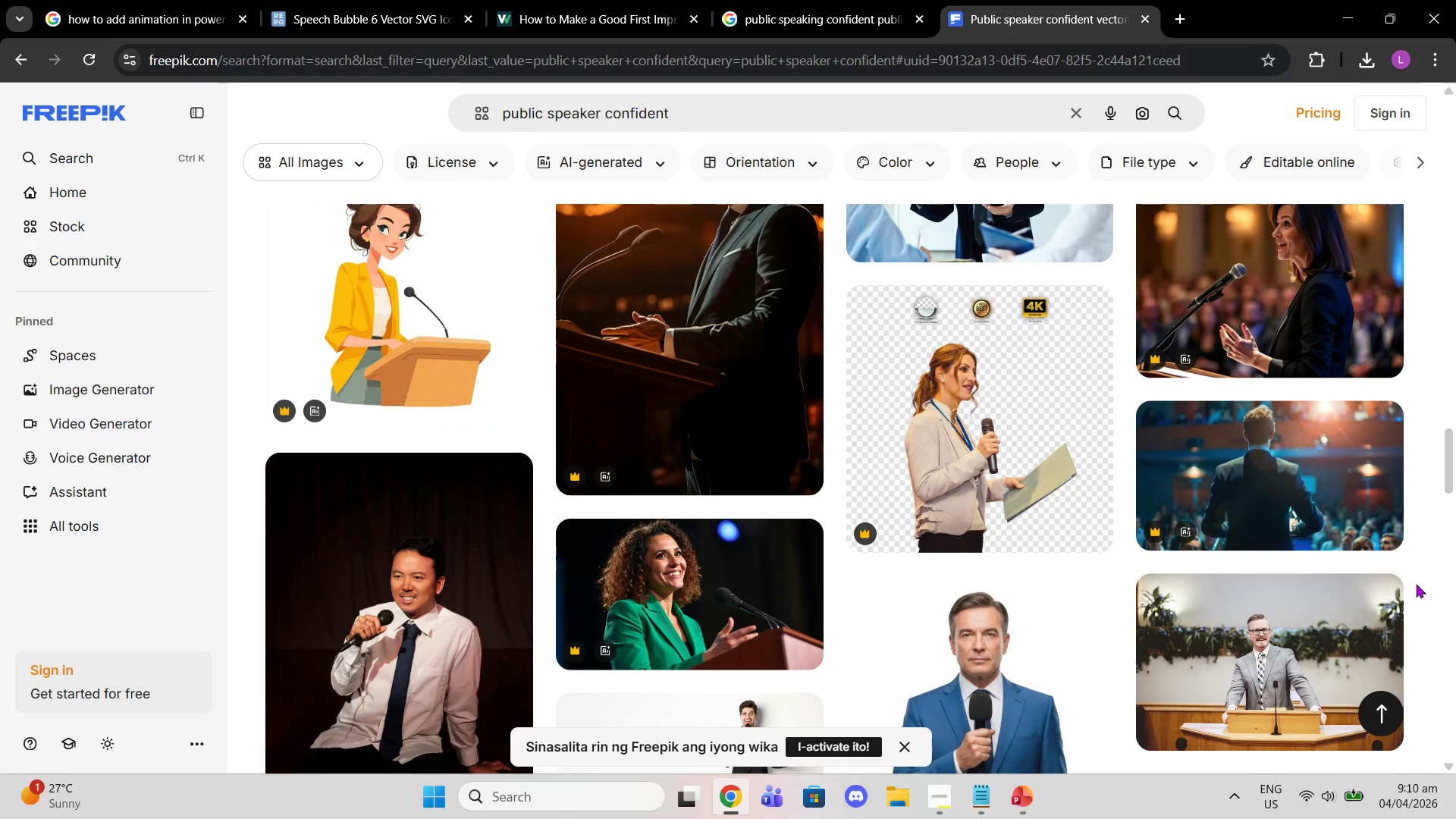 
scroll: coordinate [1406, 588], scroll_direction: down, amount: 10.0
 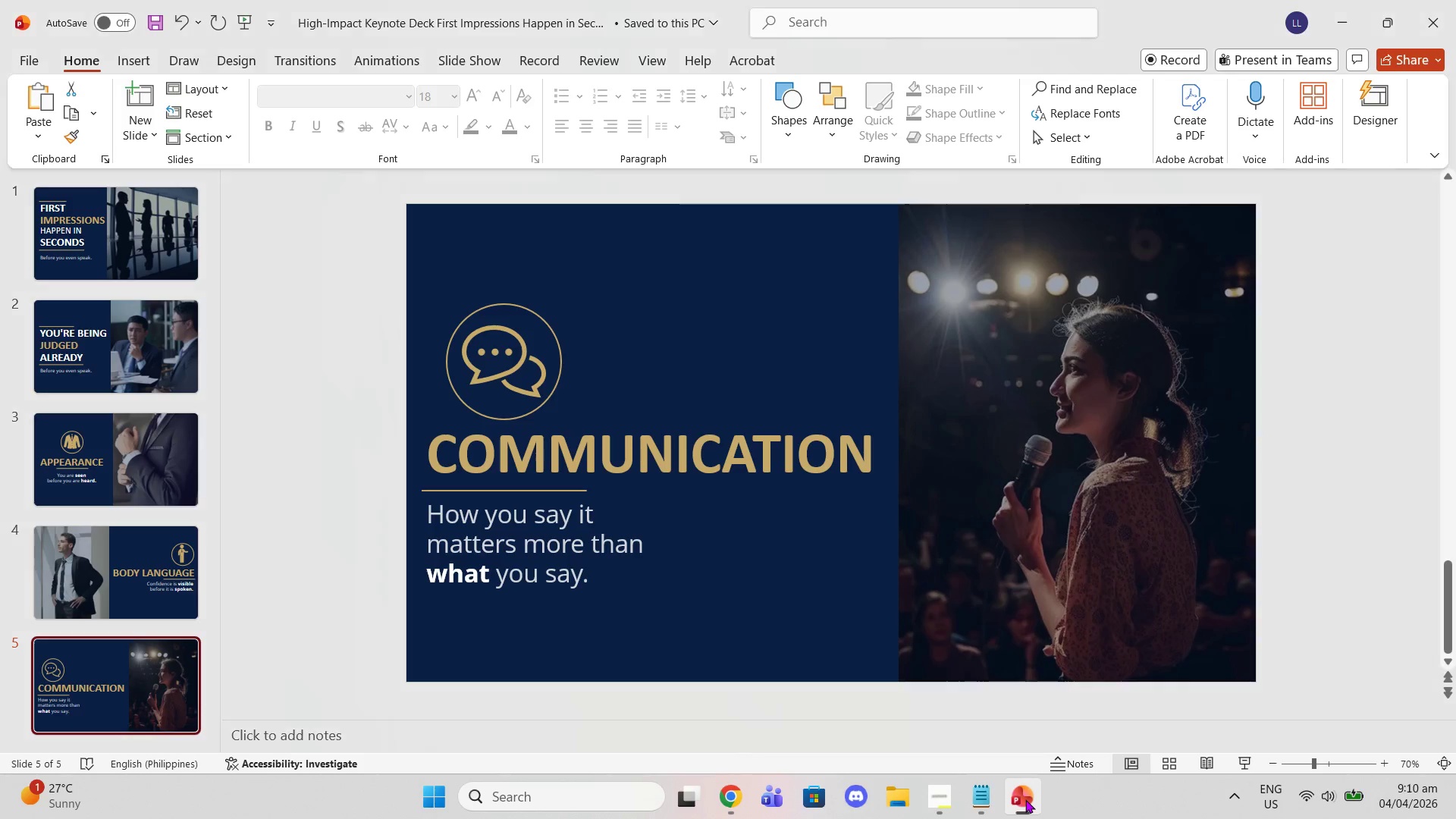 
left_click([1027, 799])
 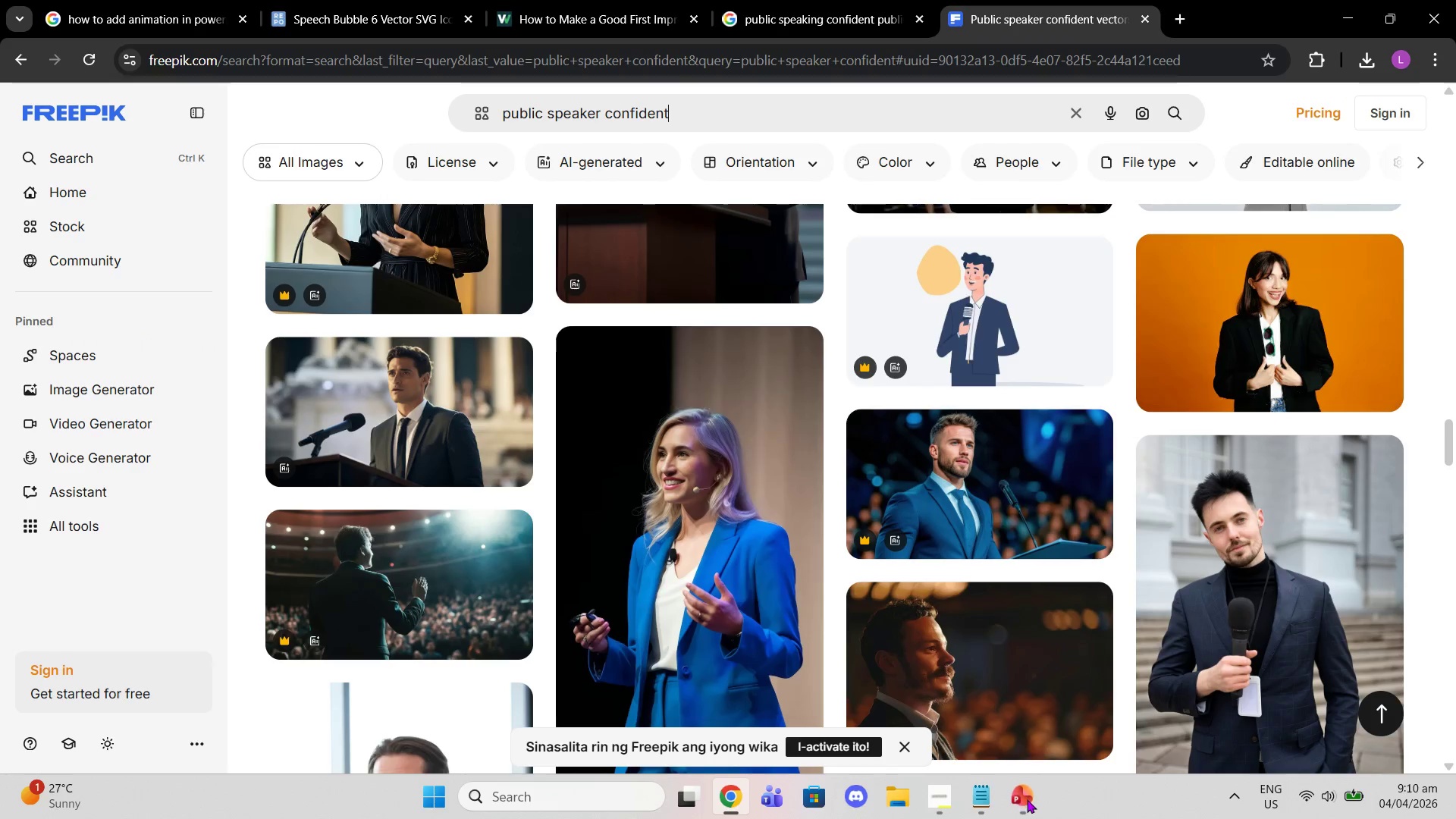 
left_click([1027, 799])
 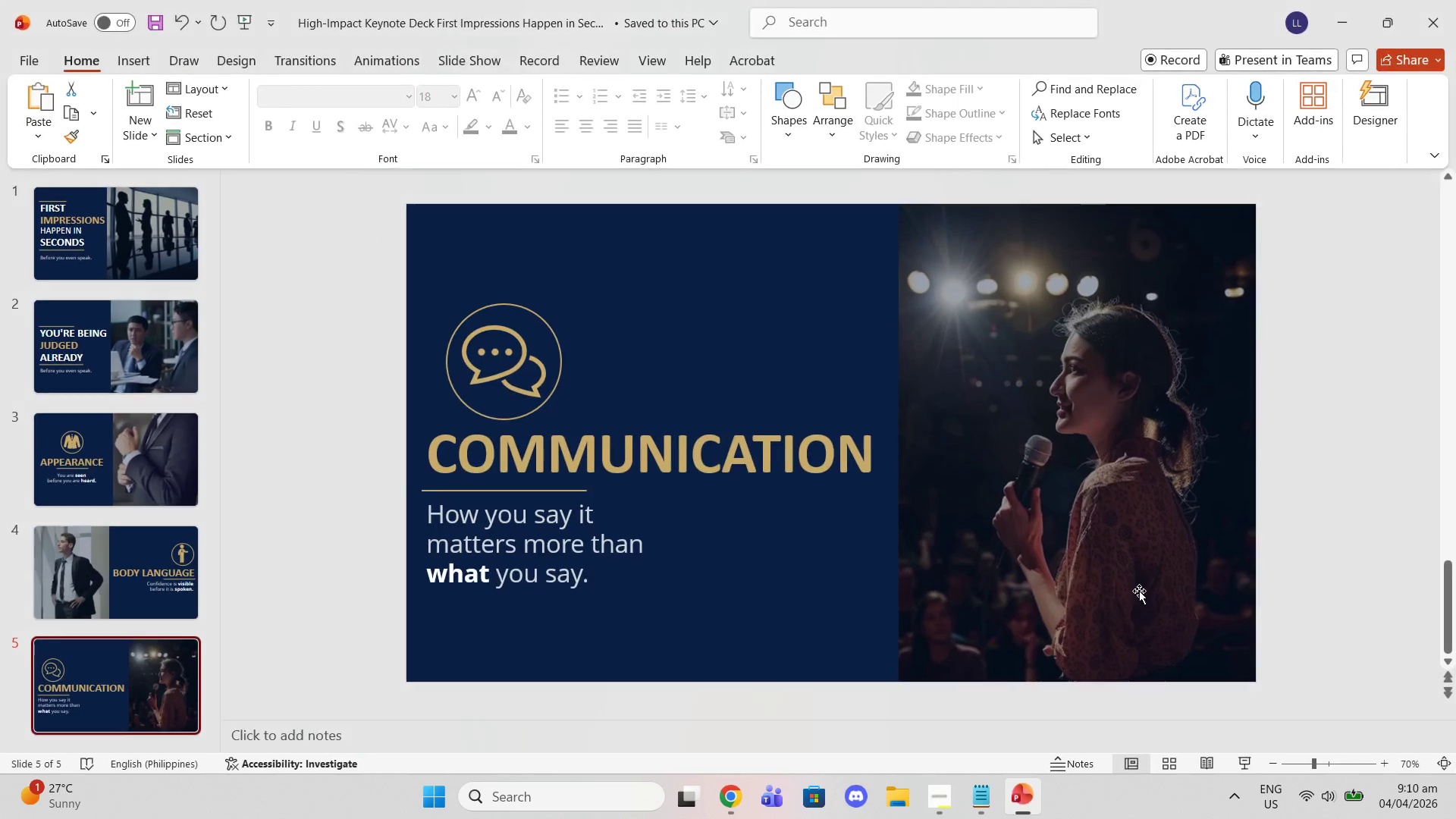 
left_click([1139, 591])
 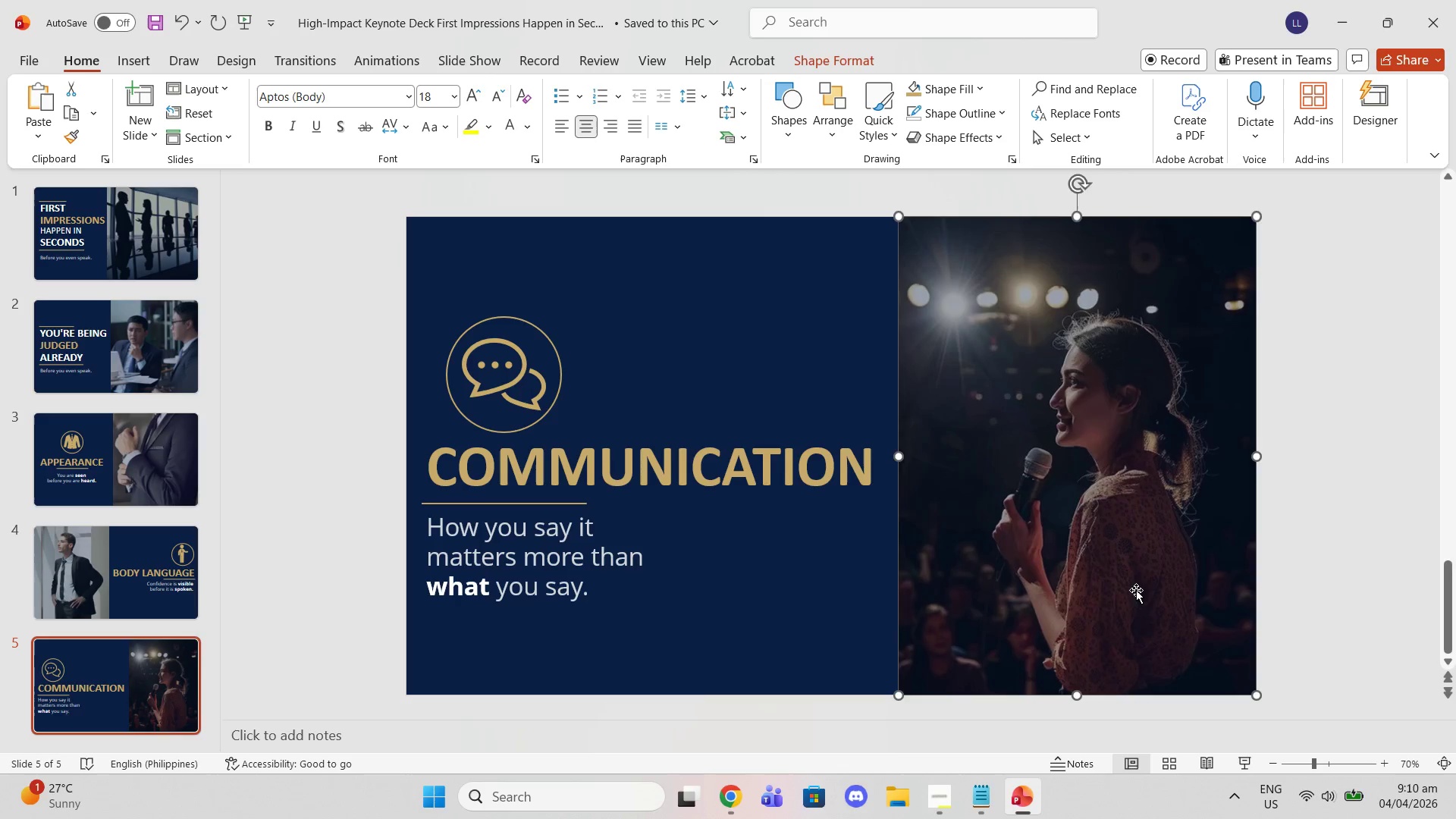 
key(Delete)
 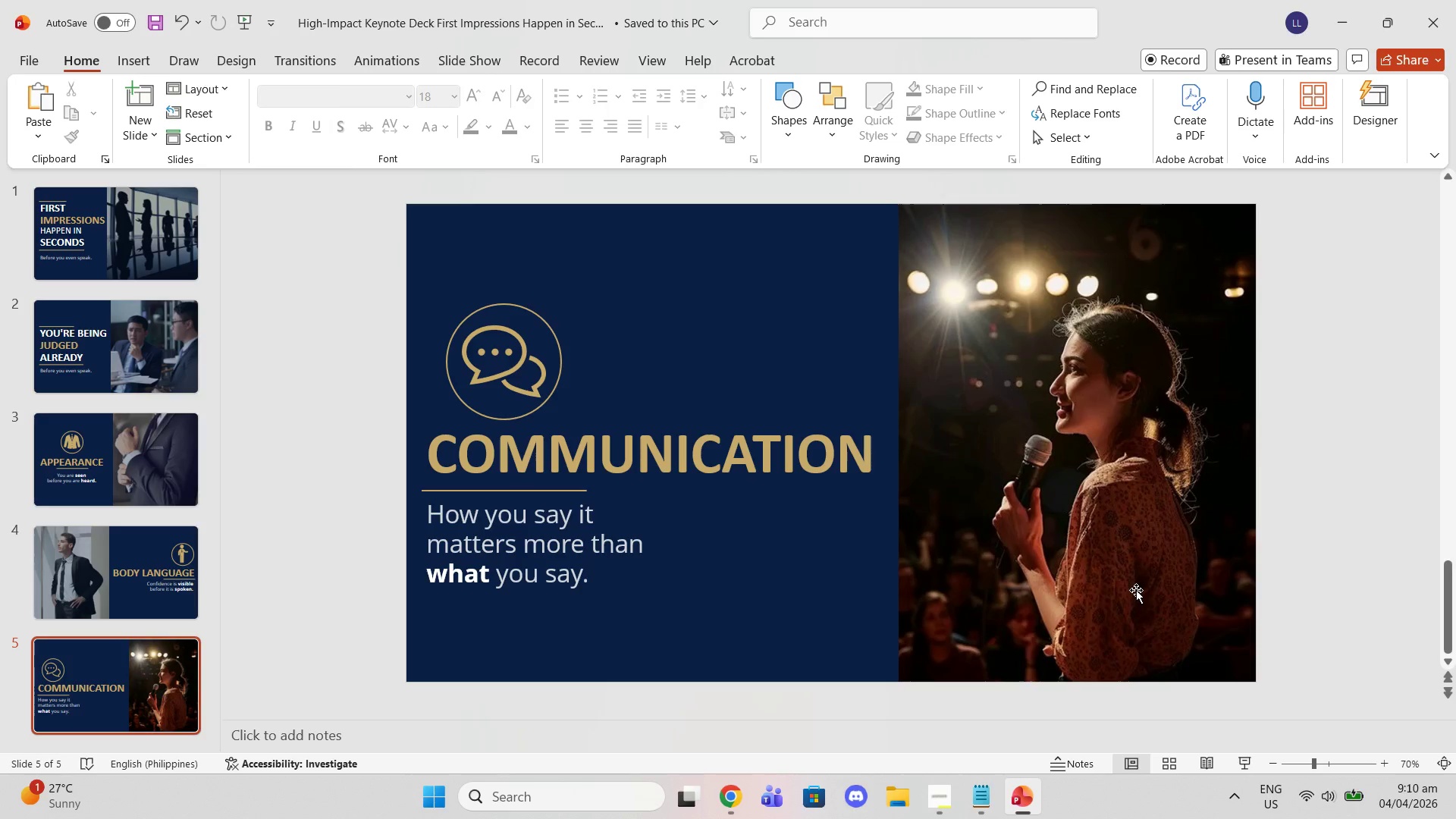 
left_click([1136, 590])
 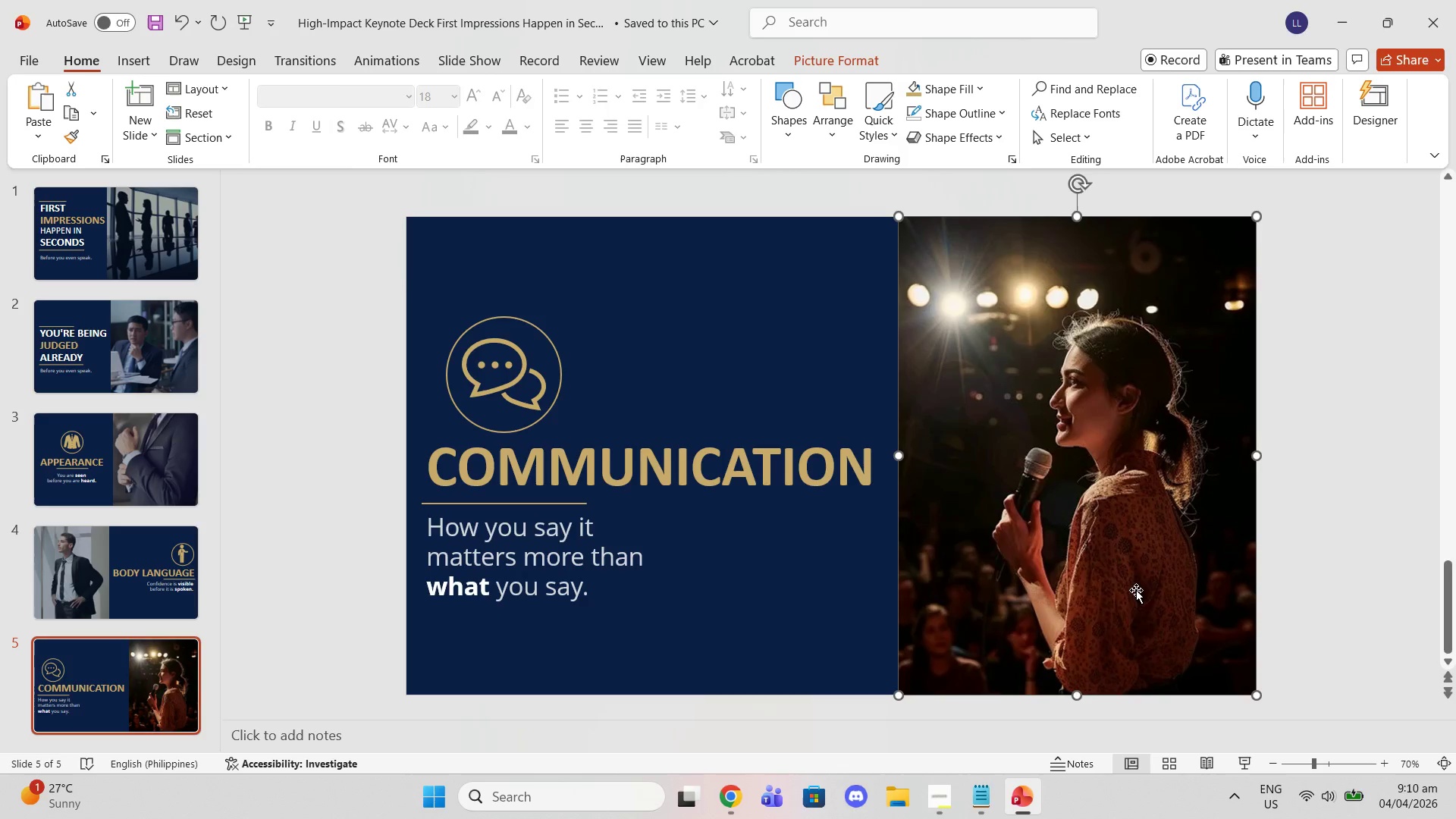 
key(PageUp)
 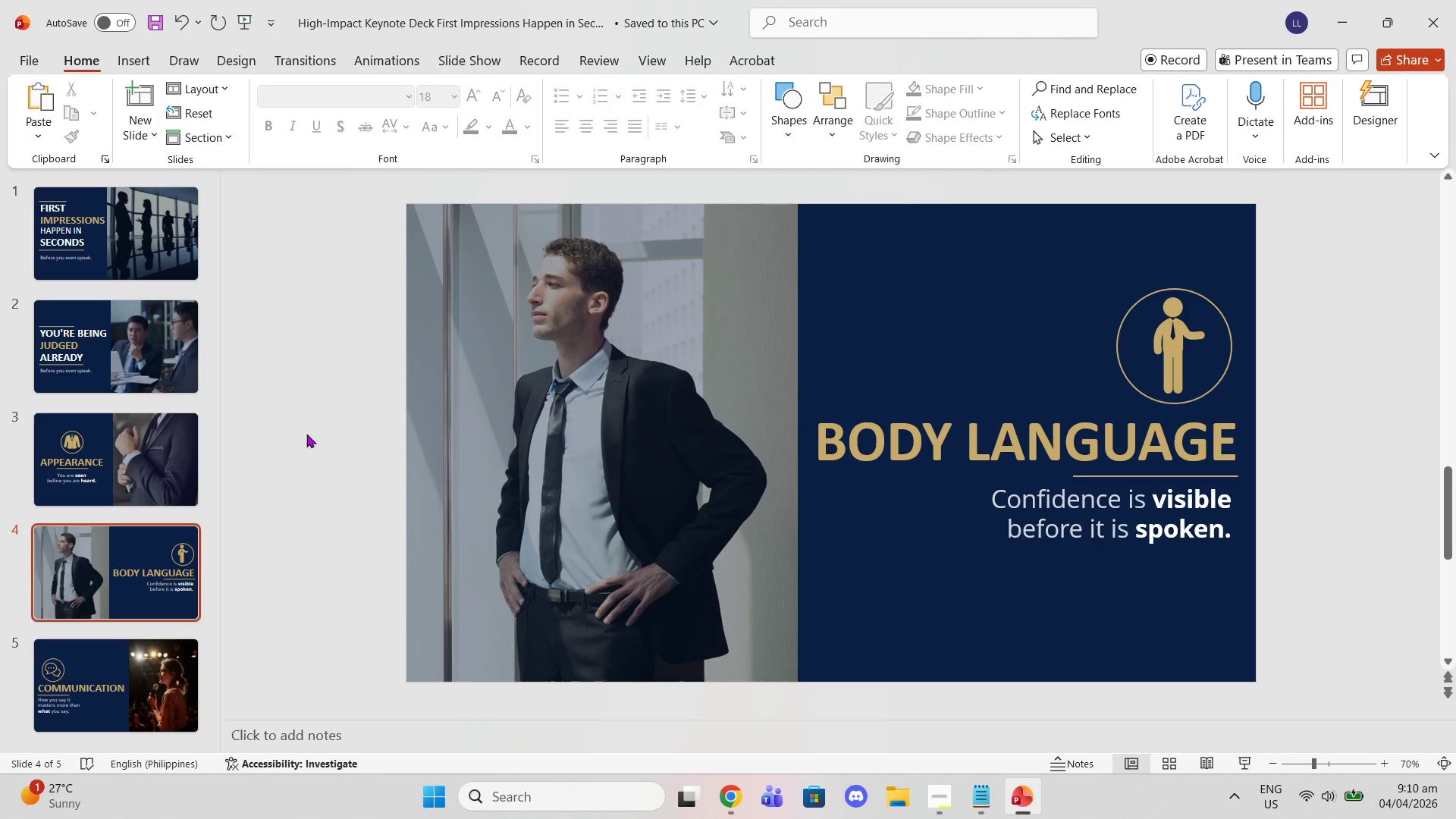 
scroll: coordinate [199, 511], scroll_direction: down, amount: 3.0
 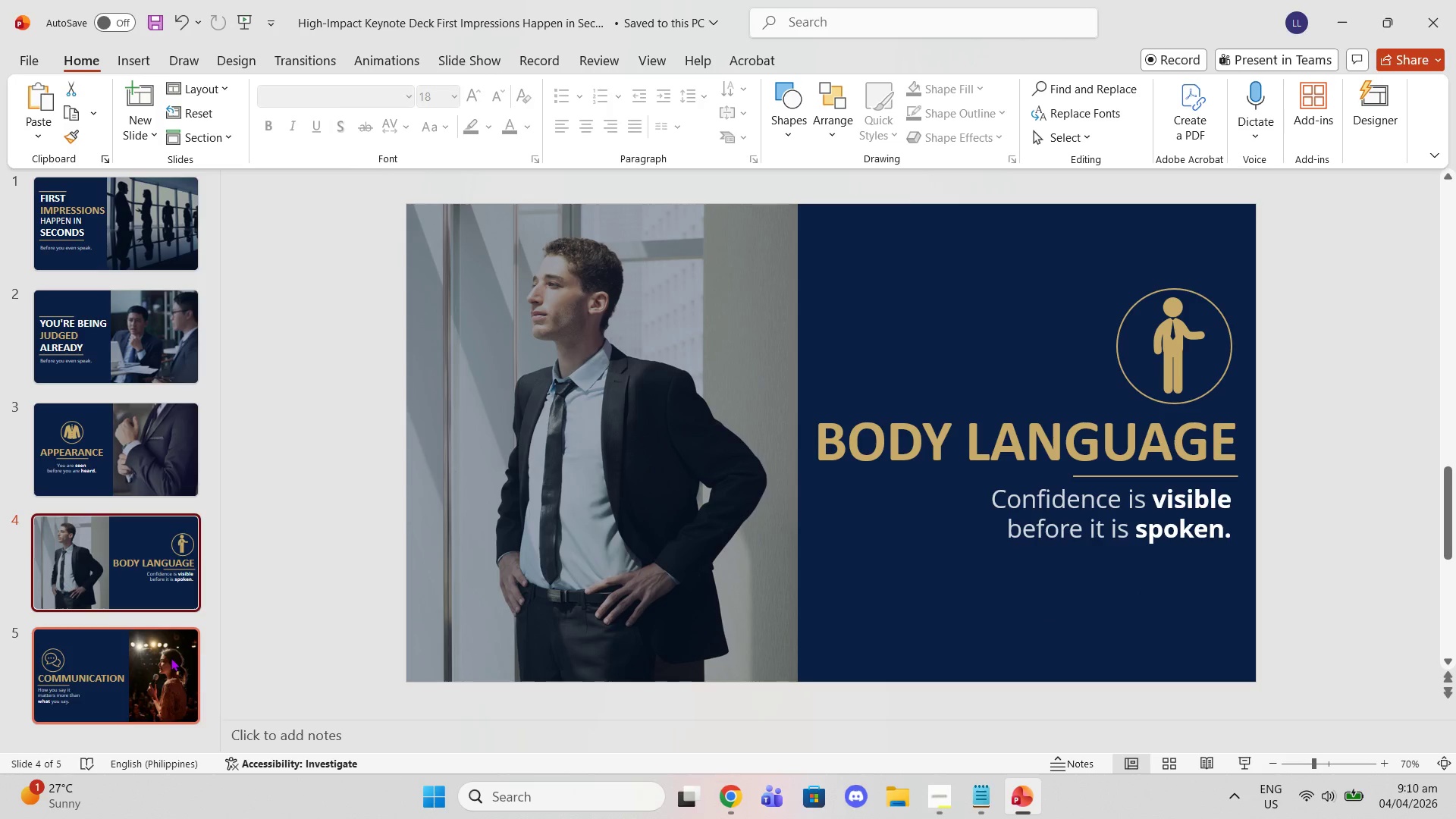 
left_click([171, 657])
 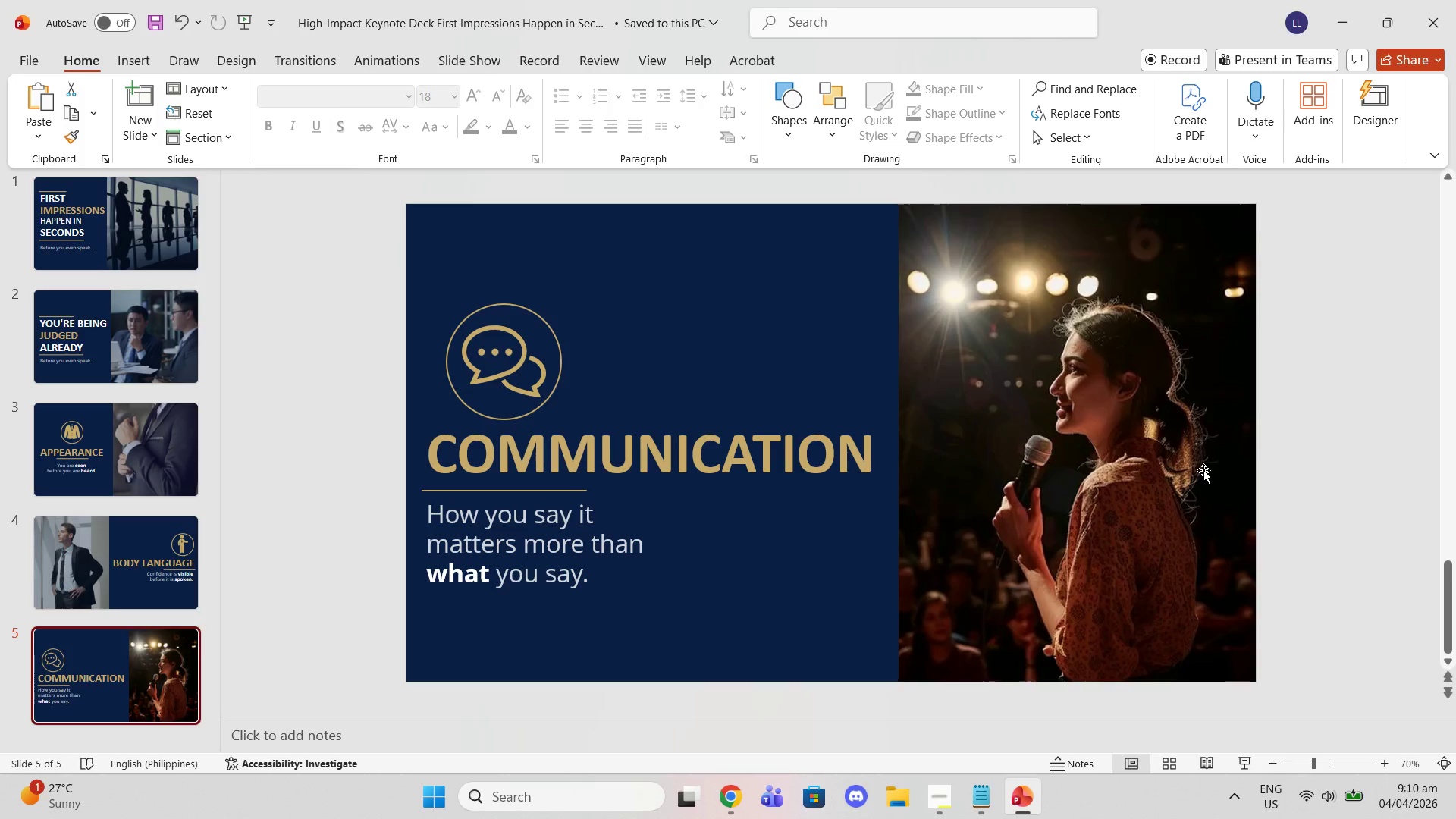 
left_click([1203, 470])
 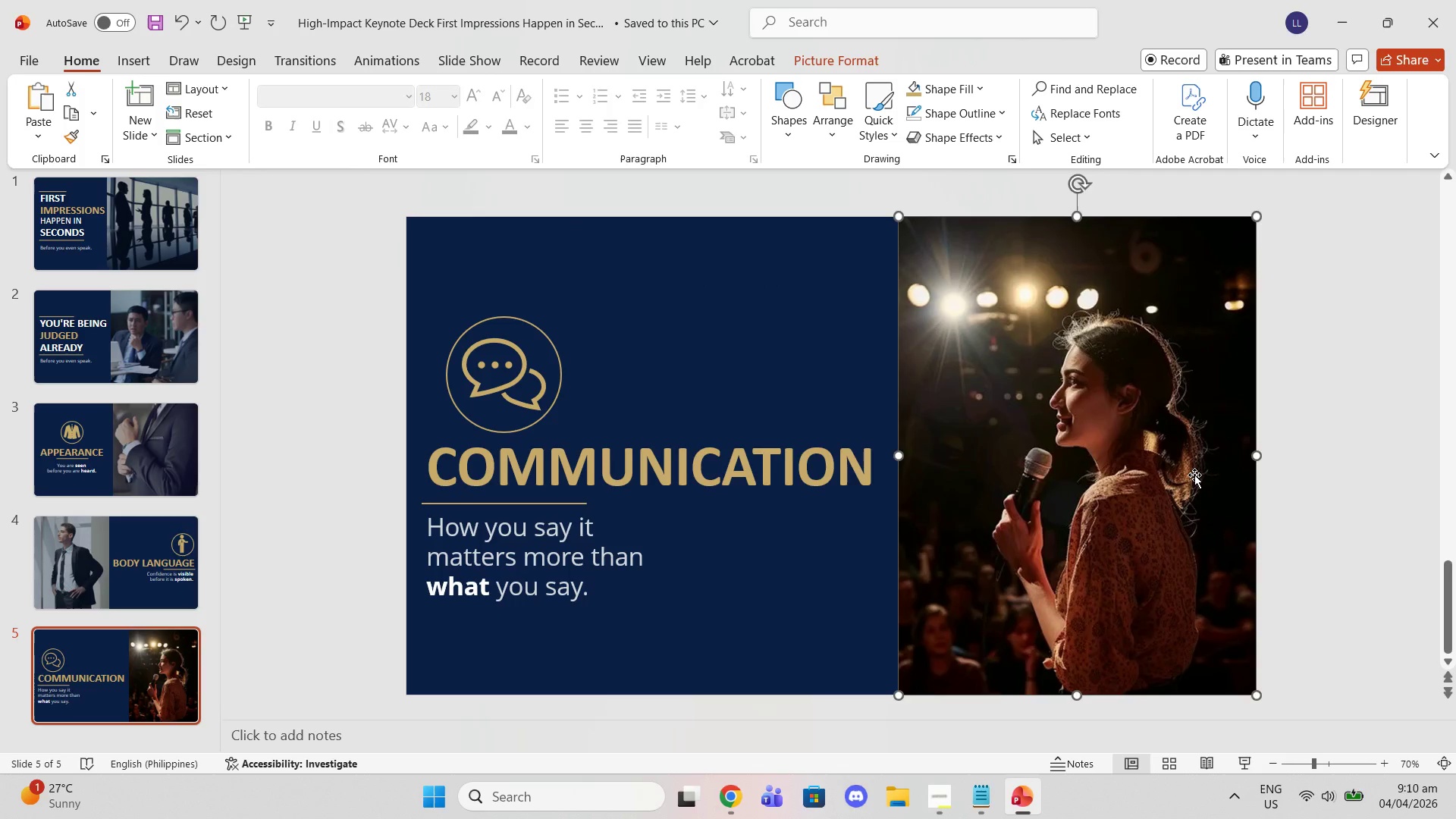 
key(Delete)
 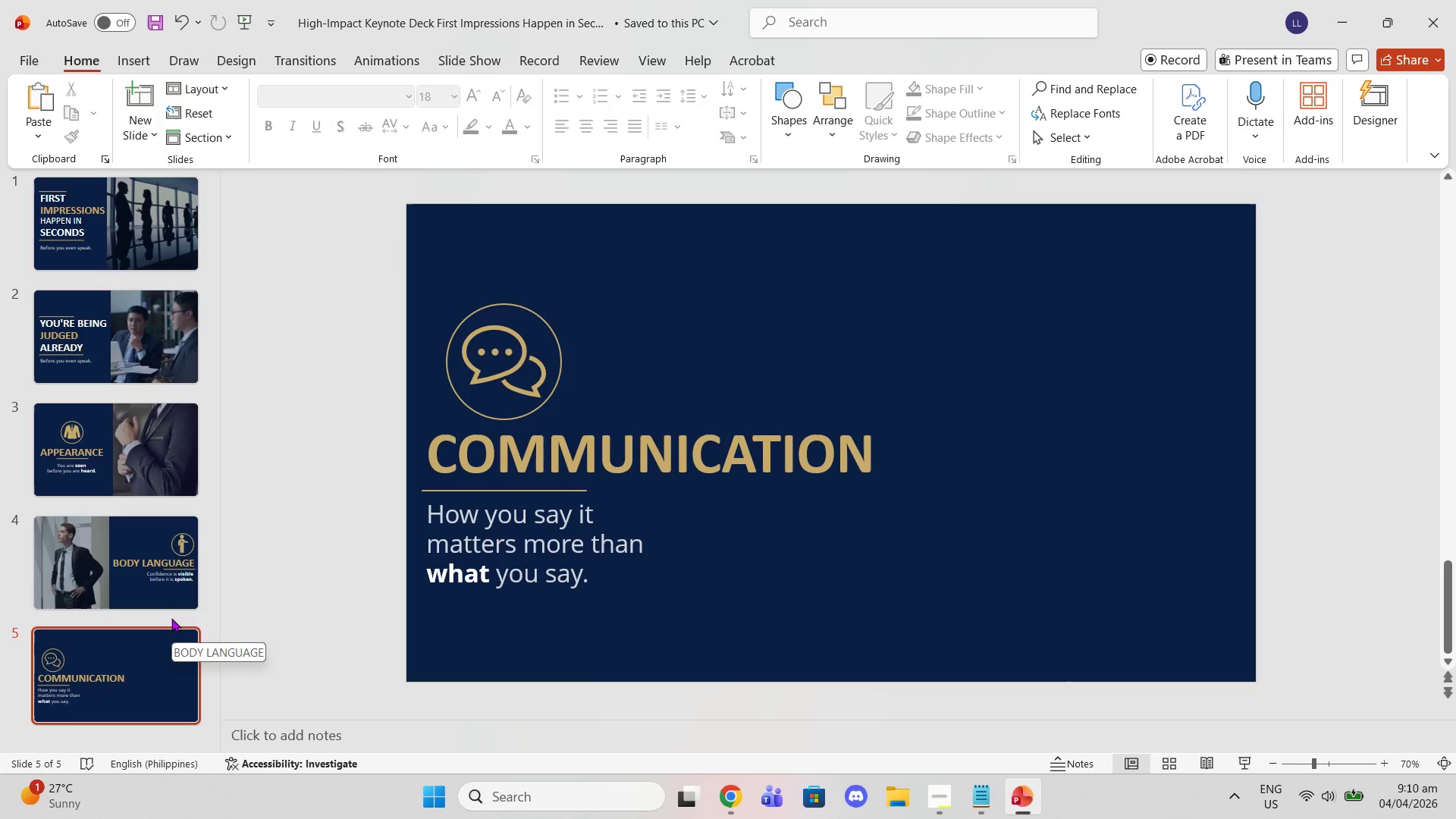 
left_click([149, 488])
 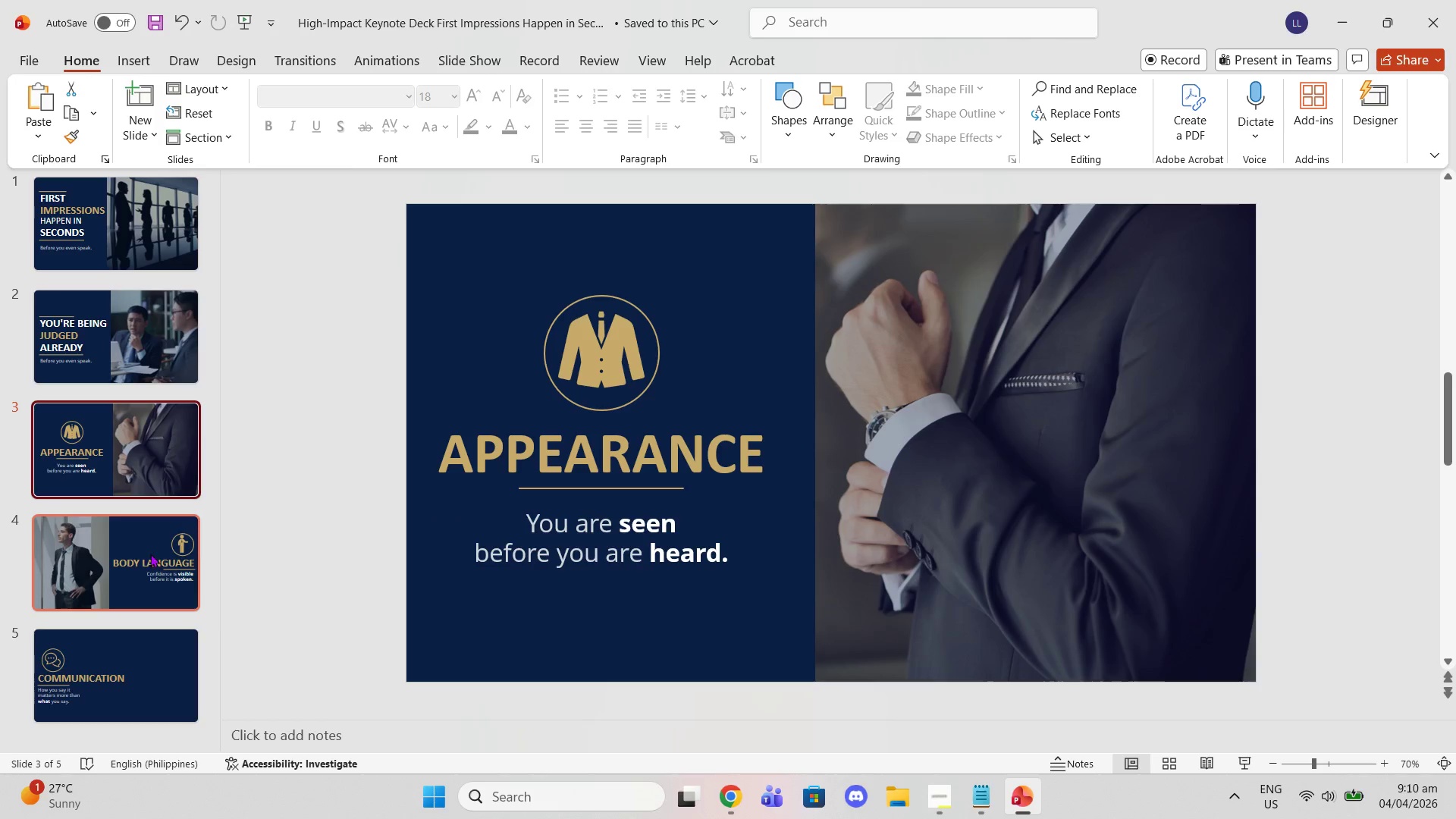 
left_click([150, 555])
 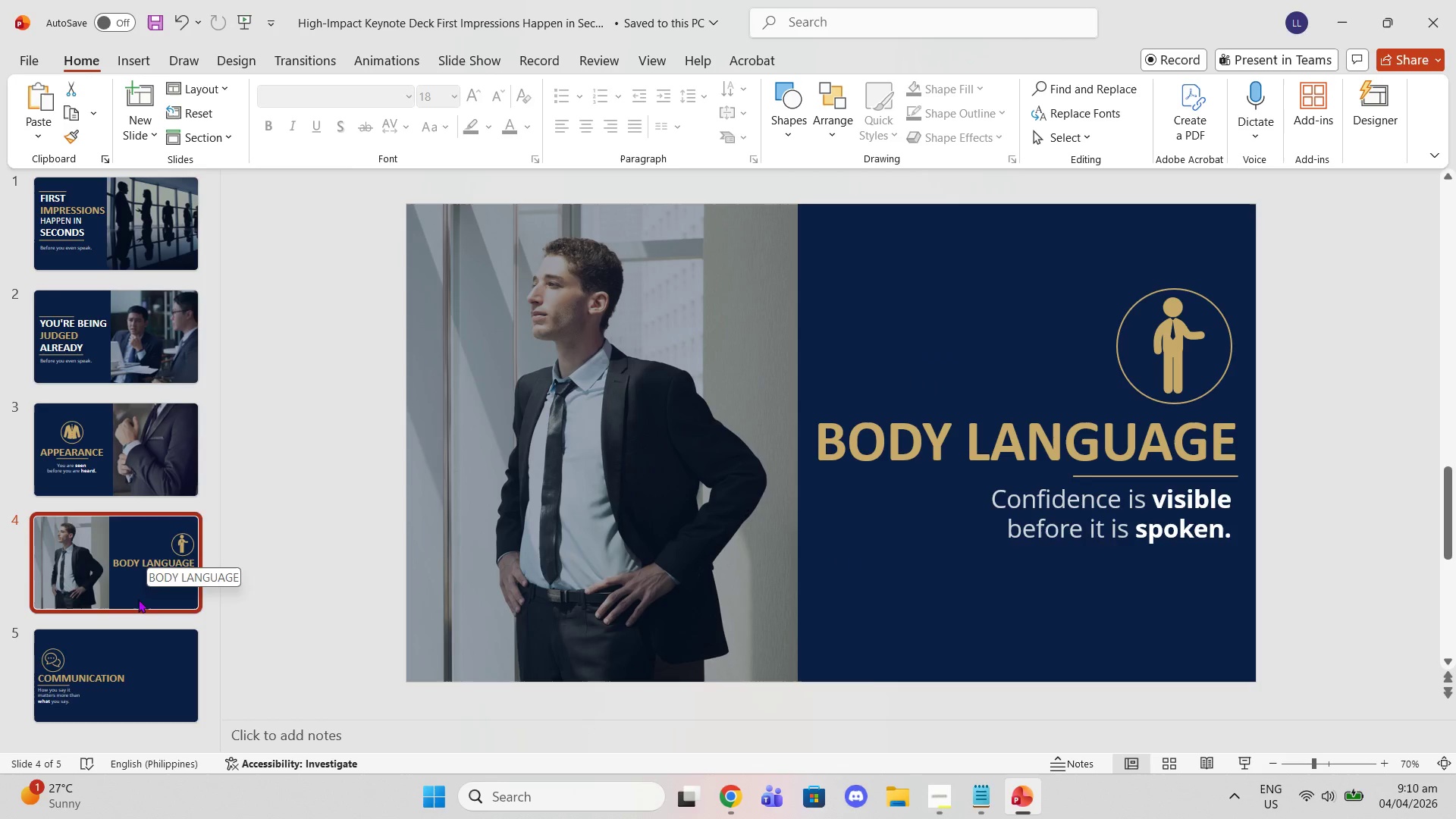 
left_click([138, 645])
 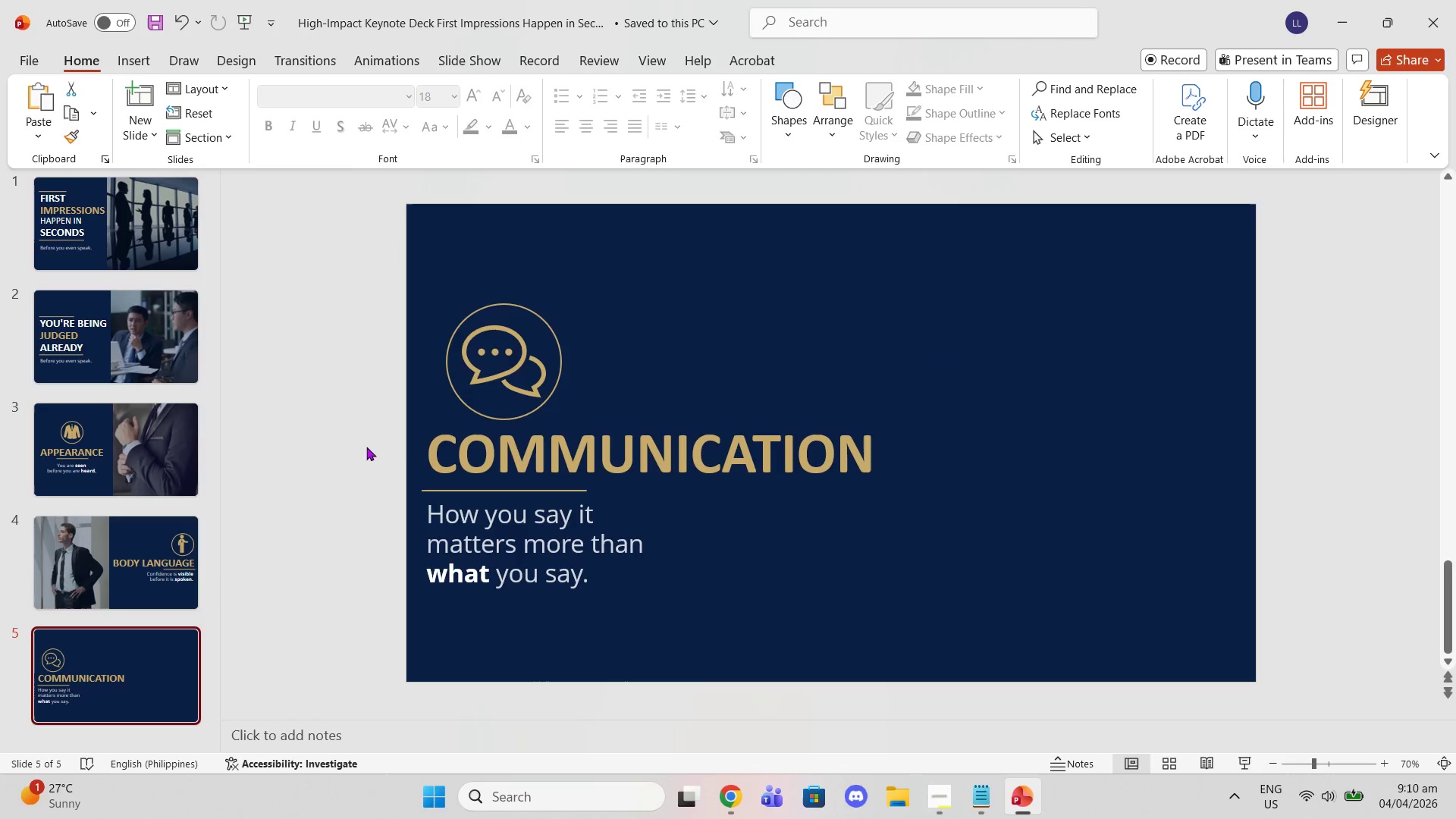 
left_click([155, 570])
 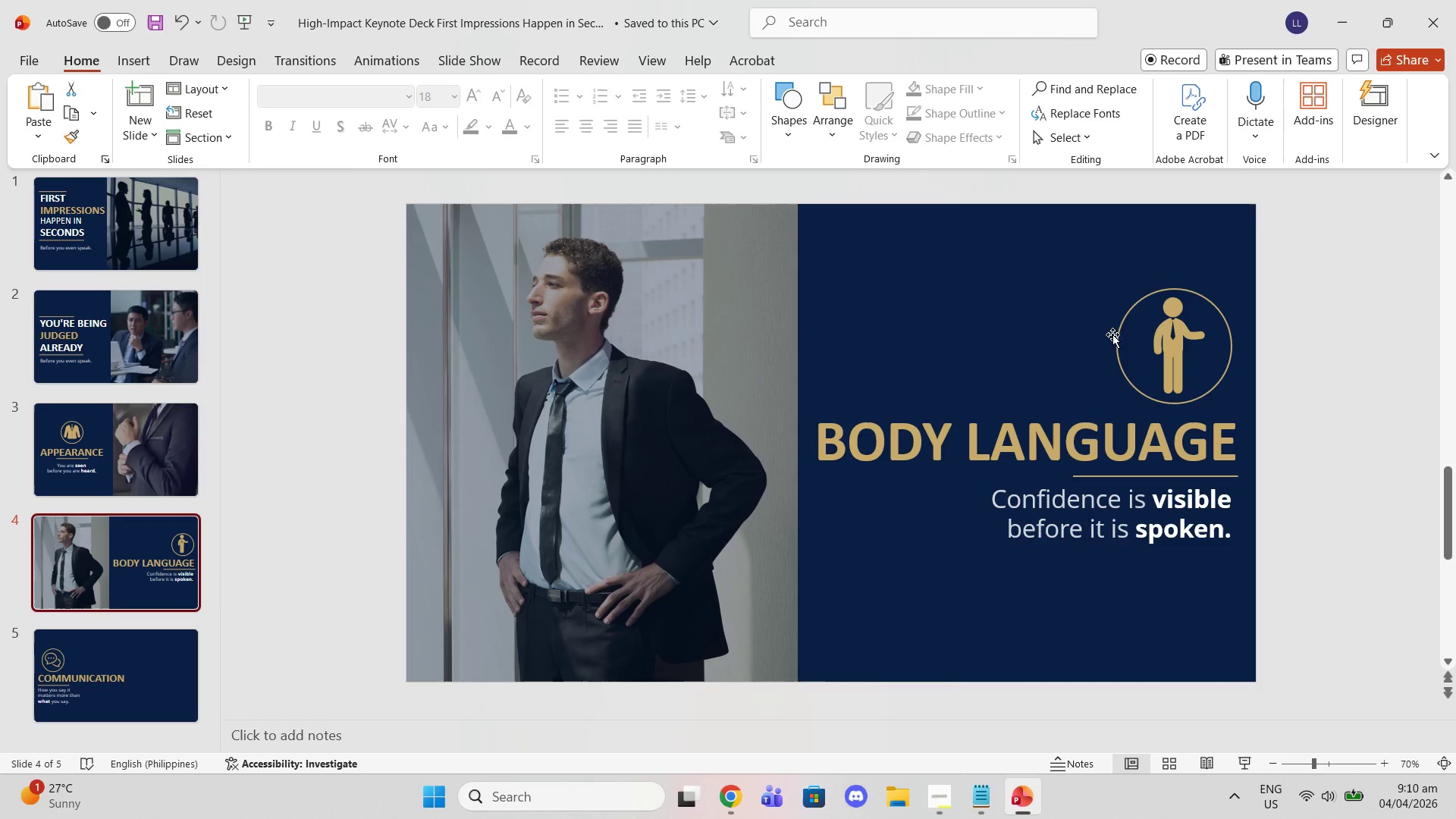 
left_click_drag(start_coordinate=[1119, 334], to_coordinate=[1115, 338])
 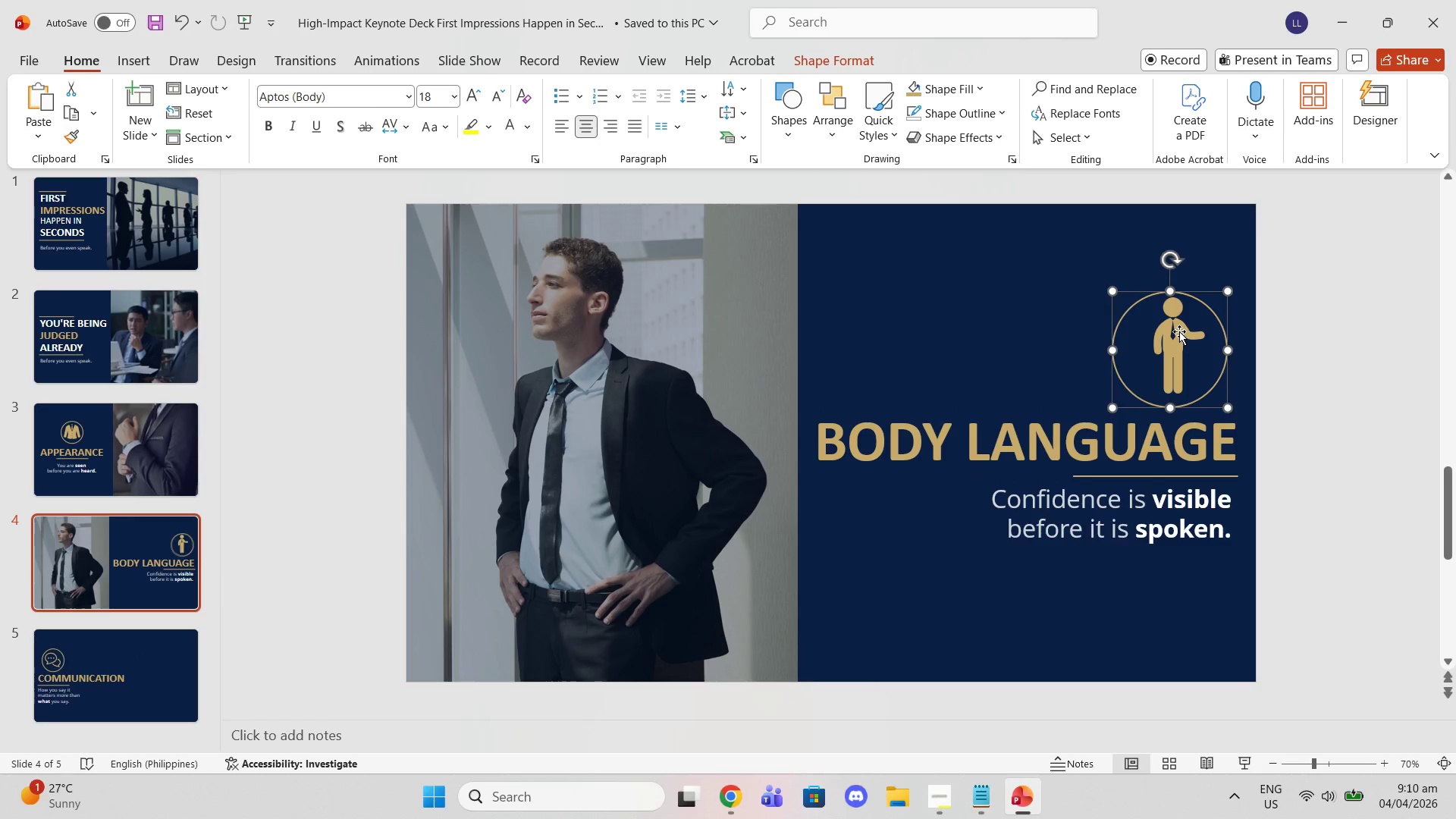 
left_click([1179, 331])
 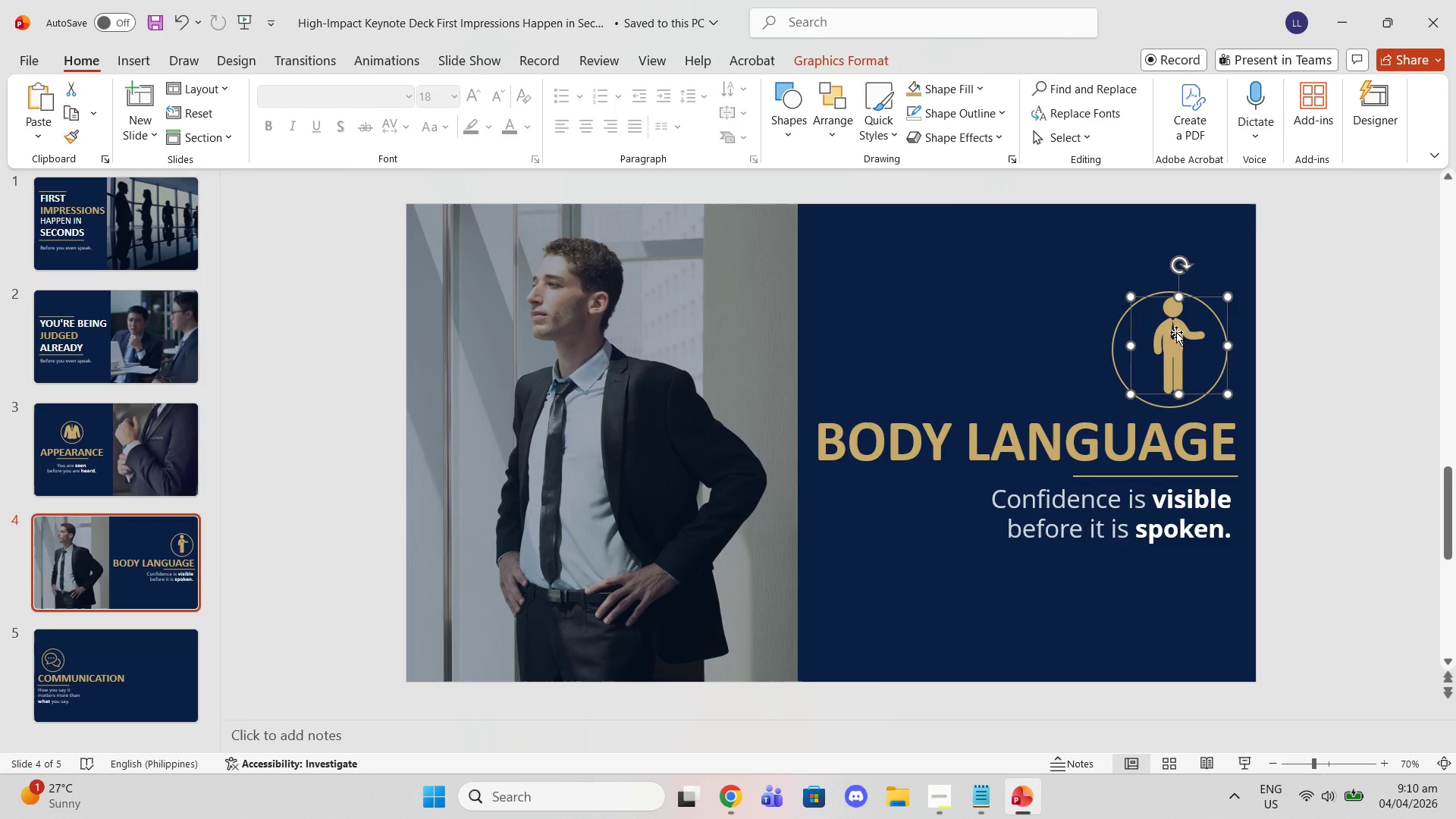 
left_click_drag(start_coordinate=[1176, 332], to_coordinate=[1172, 335])
 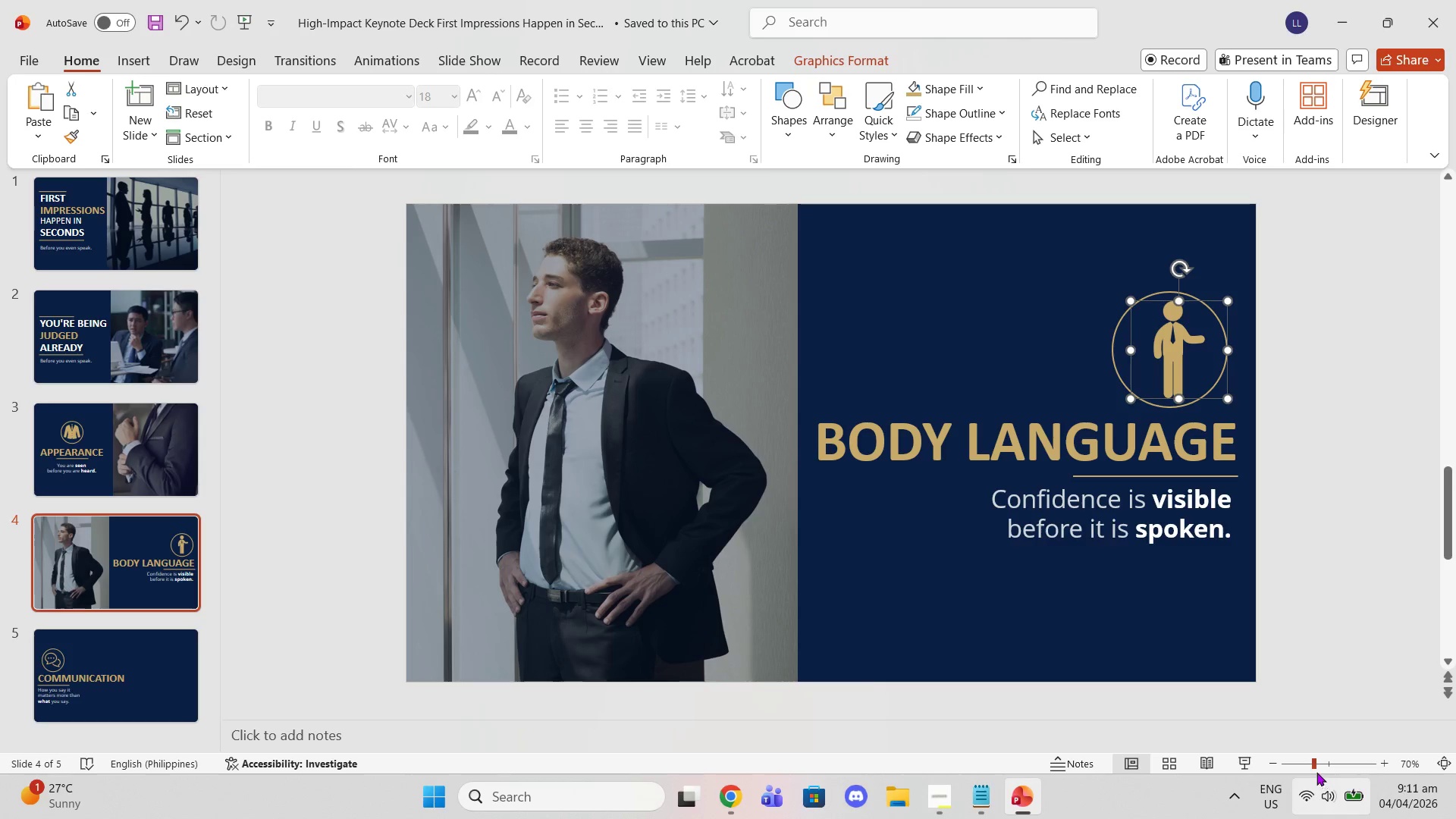 
left_click_drag(start_coordinate=[1311, 767], to_coordinate=[1345, 759])
 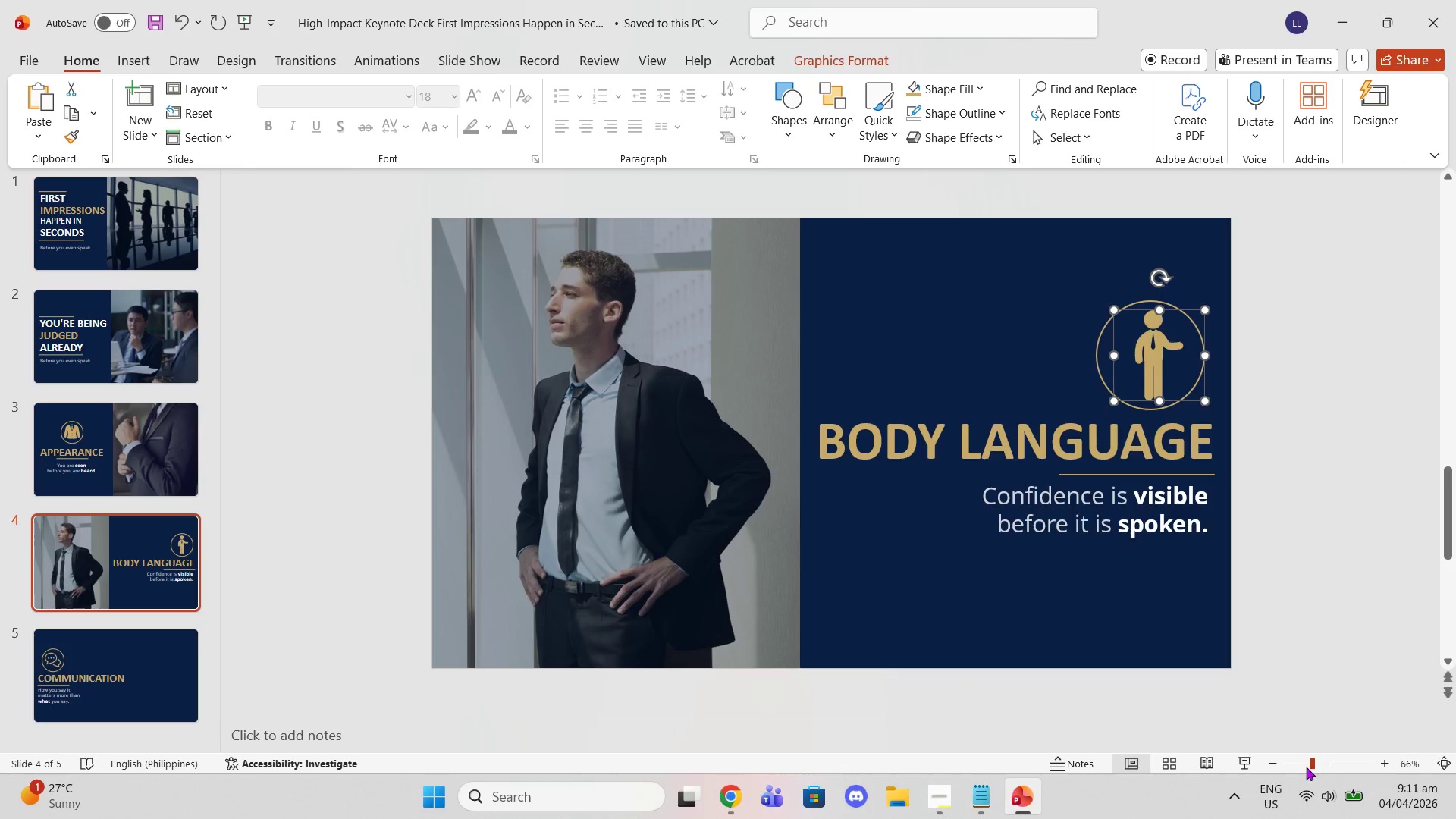 
left_click_drag(start_coordinate=[1306, 767], to_coordinate=[1330, 763])
 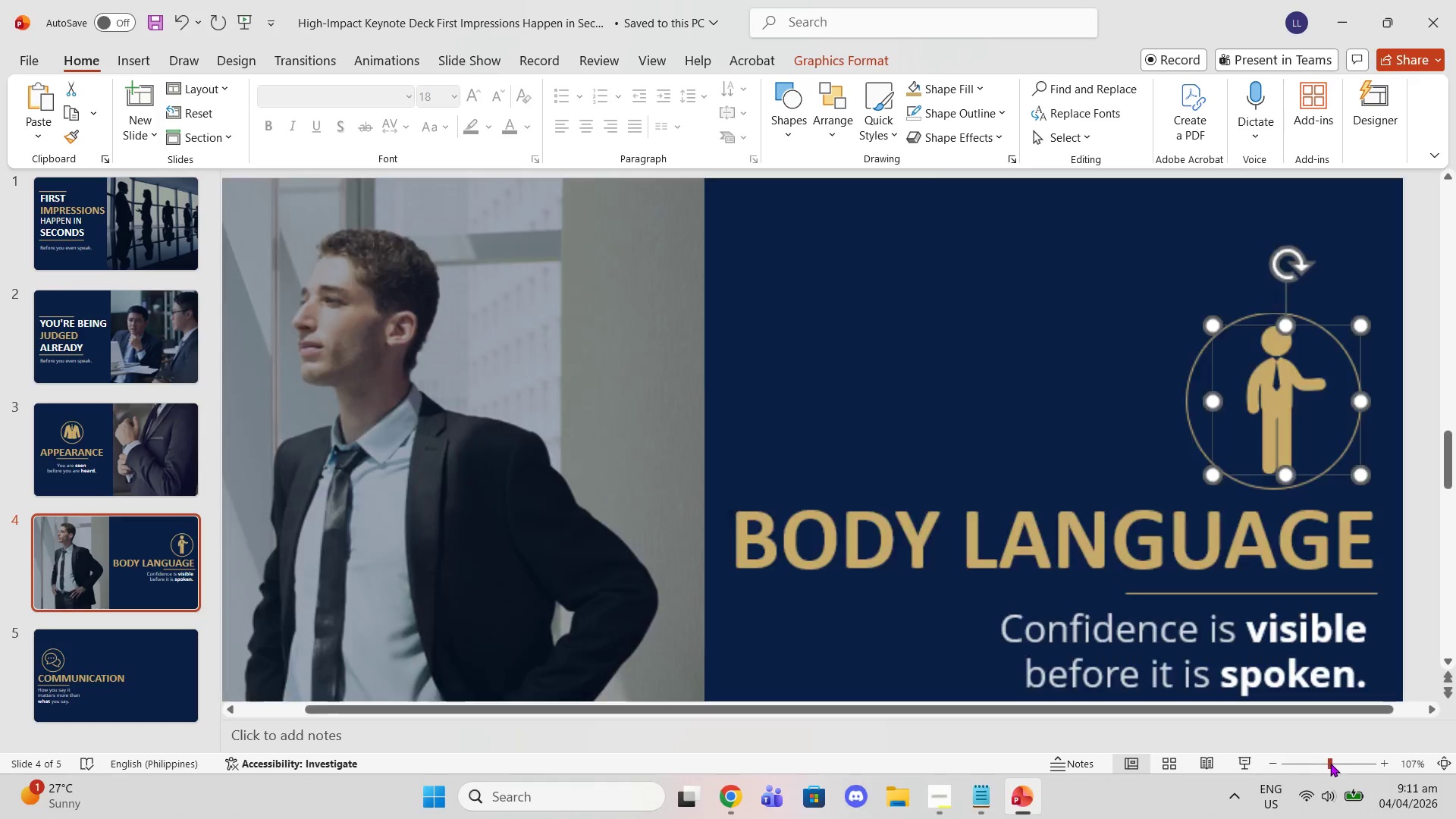 
left_click([1330, 763])
 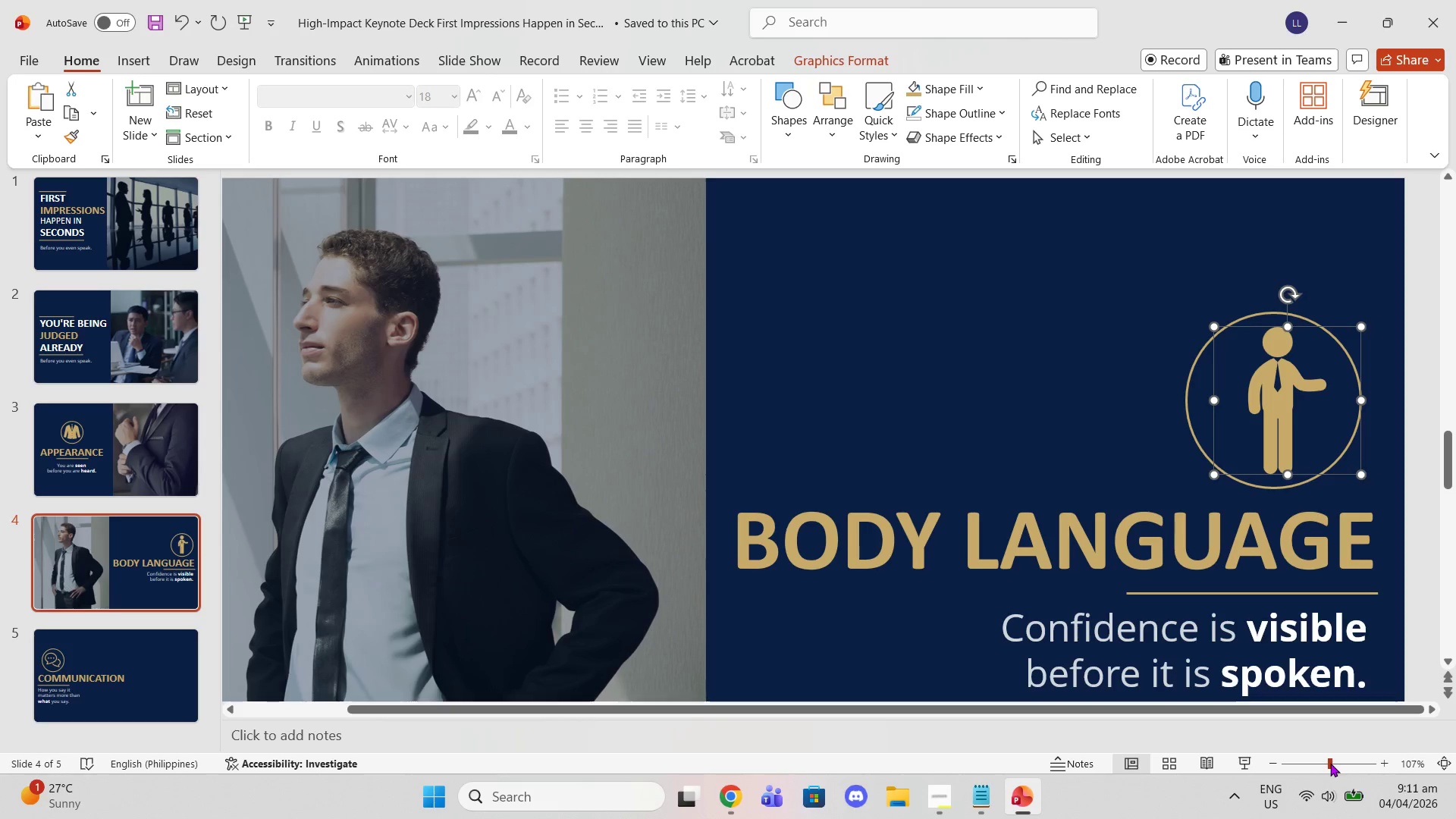 
left_click([1330, 763])
 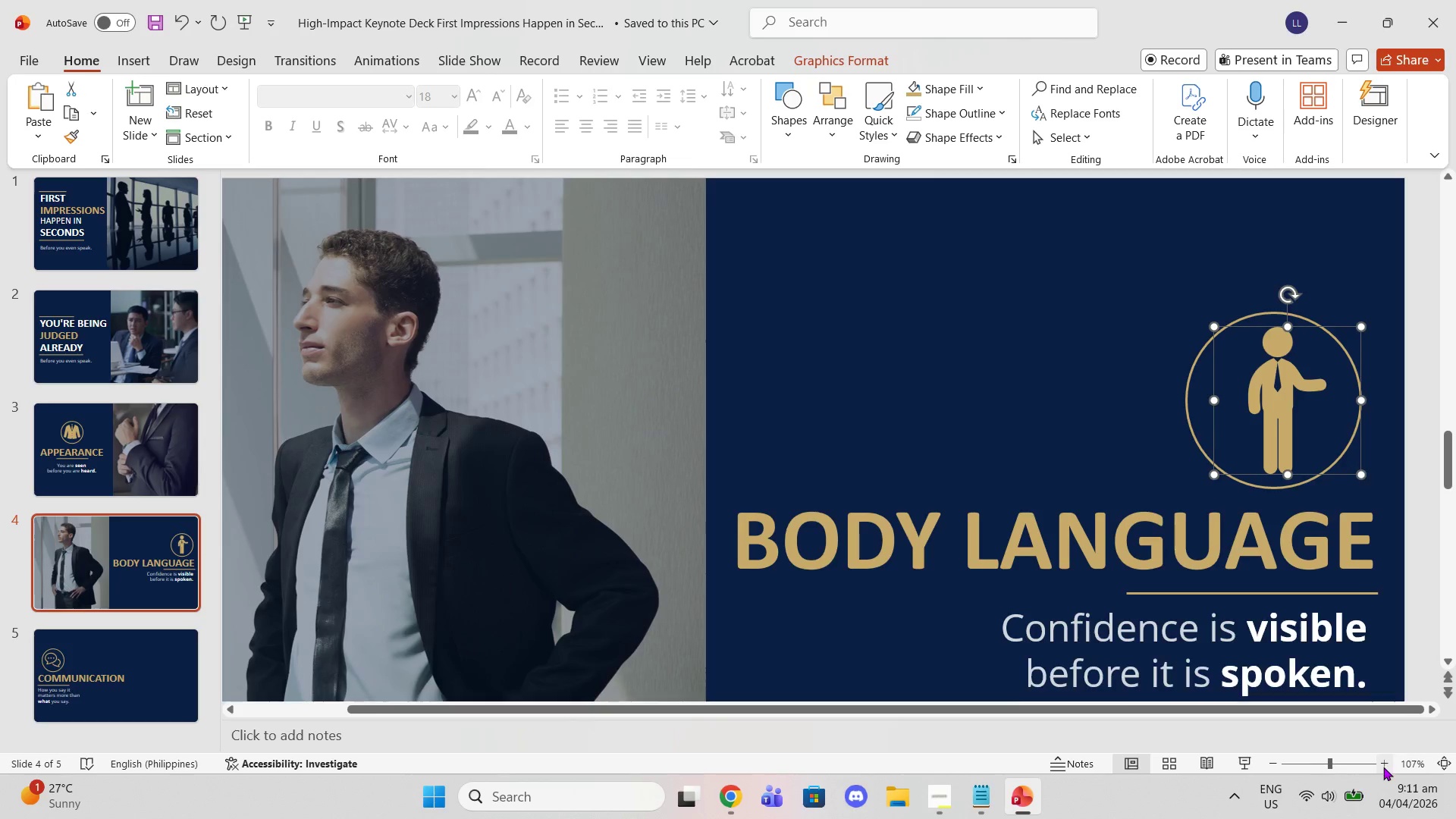 
double_click([1383, 767])
 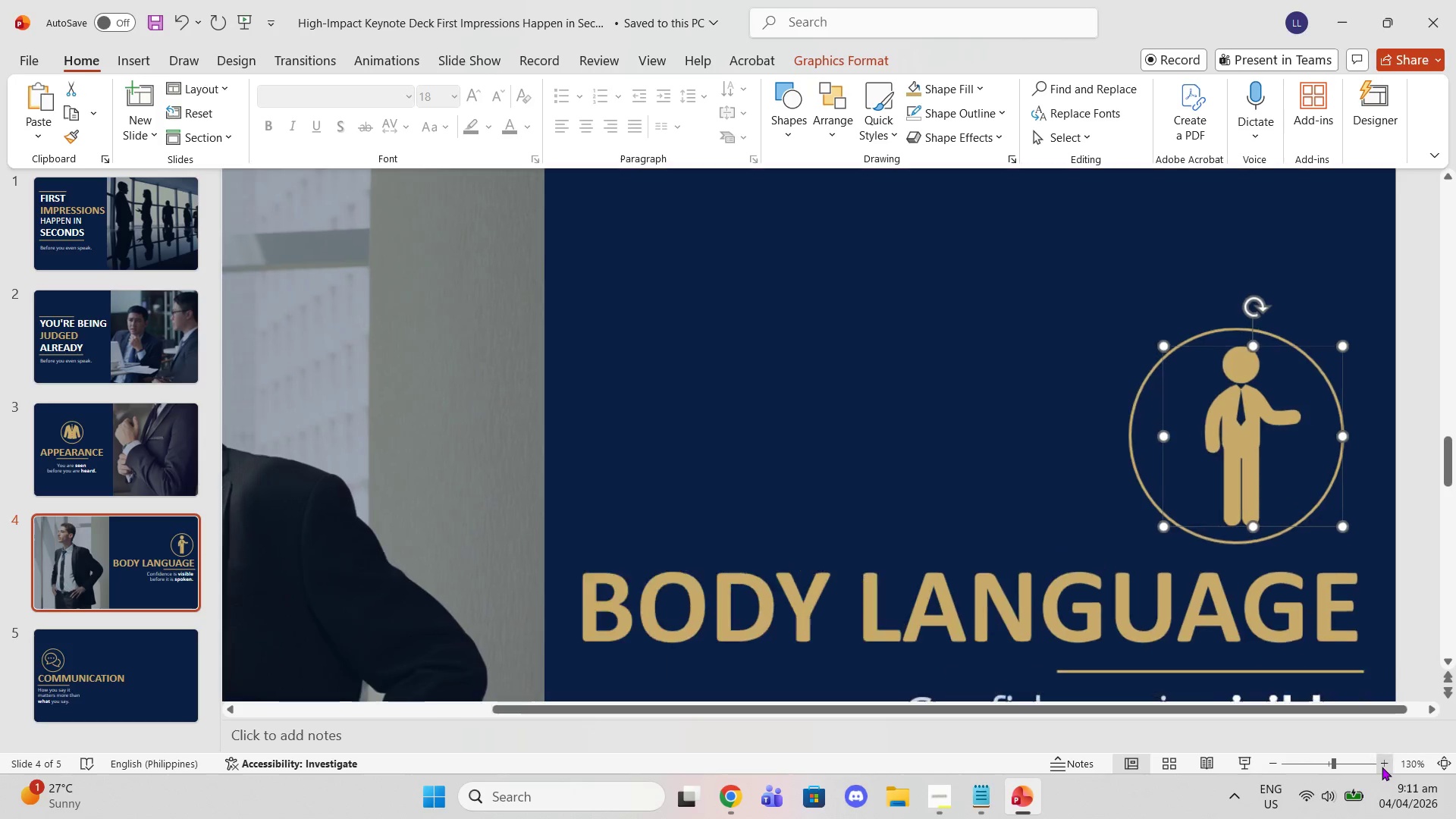 
triple_click([1382, 767])
 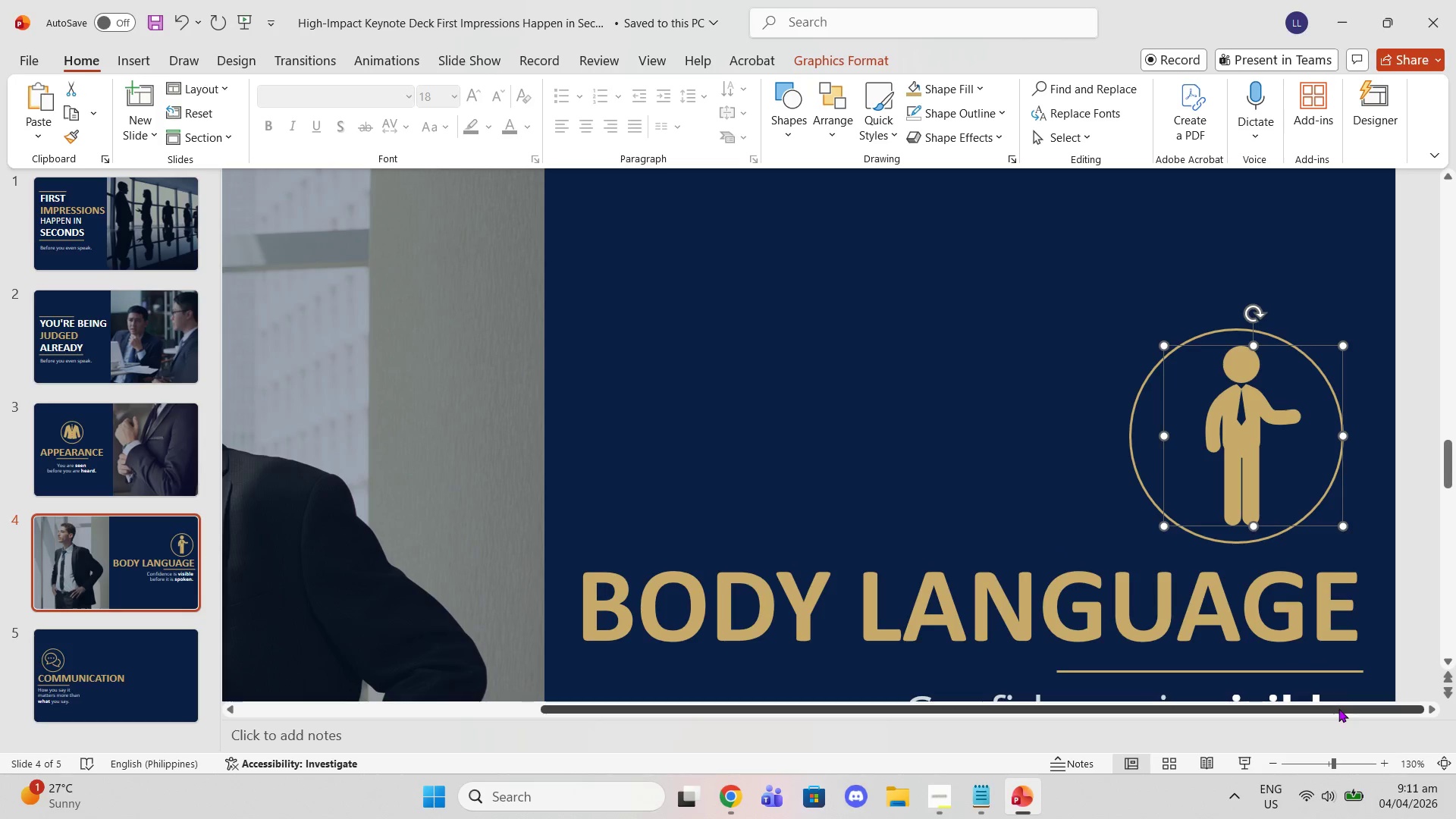 
left_click_drag(start_coordinate=[1338, 707], to_coordinate=[1369, 706])
 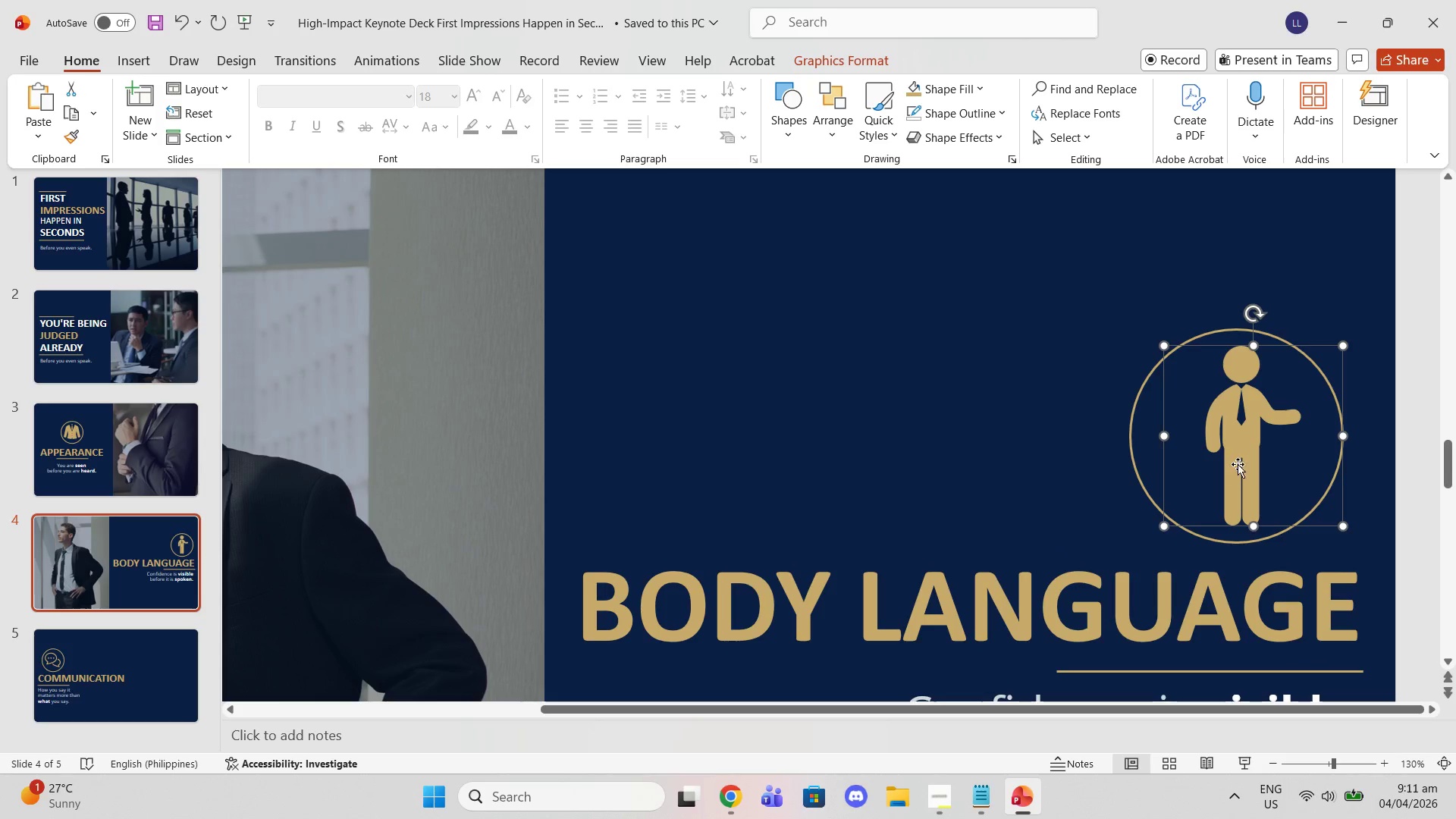 
left_click_drag(start_coordinate=[1238, 464], to_coordinate=[1229, 463])
 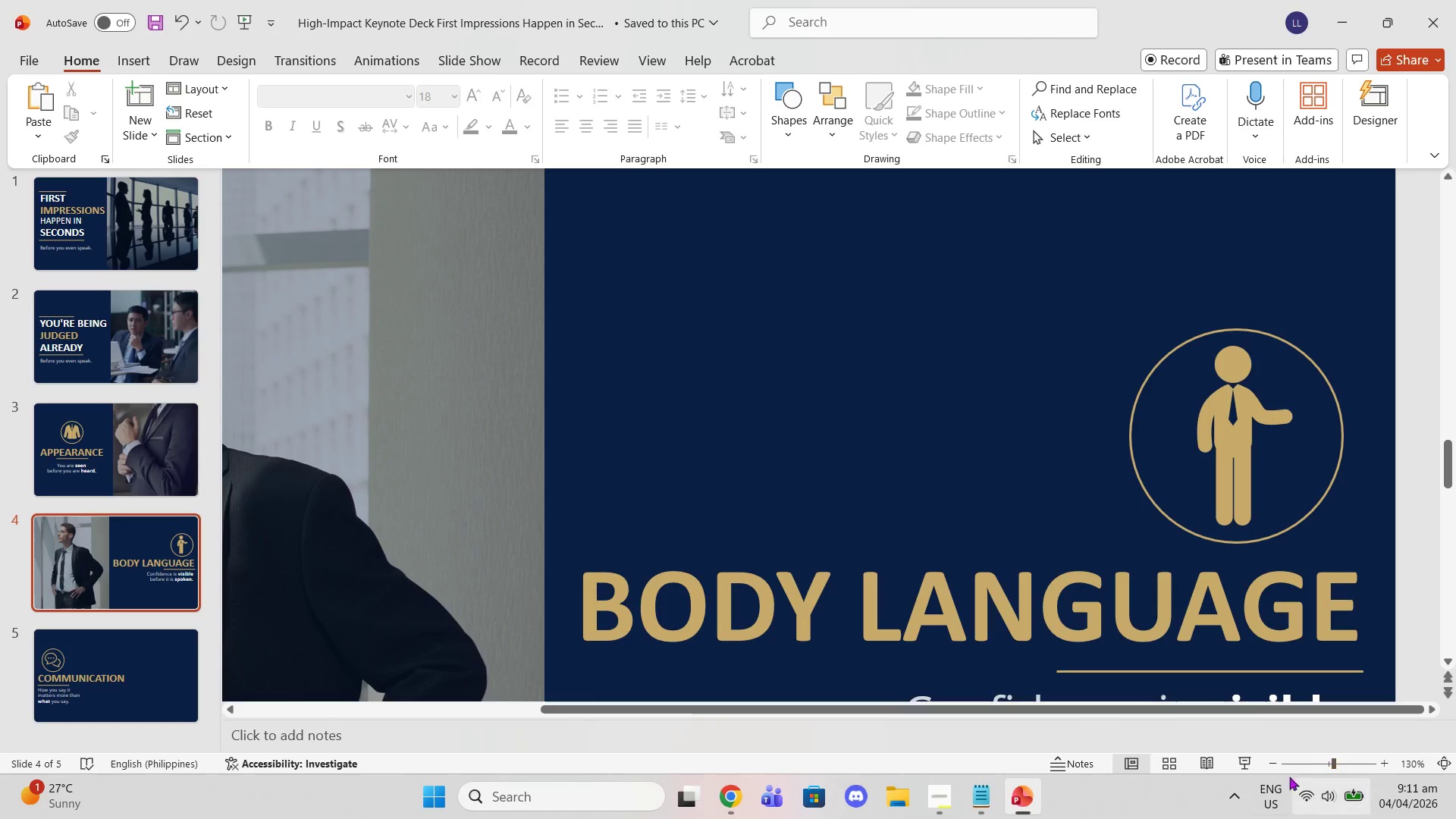 
double_click([1269, 763])
 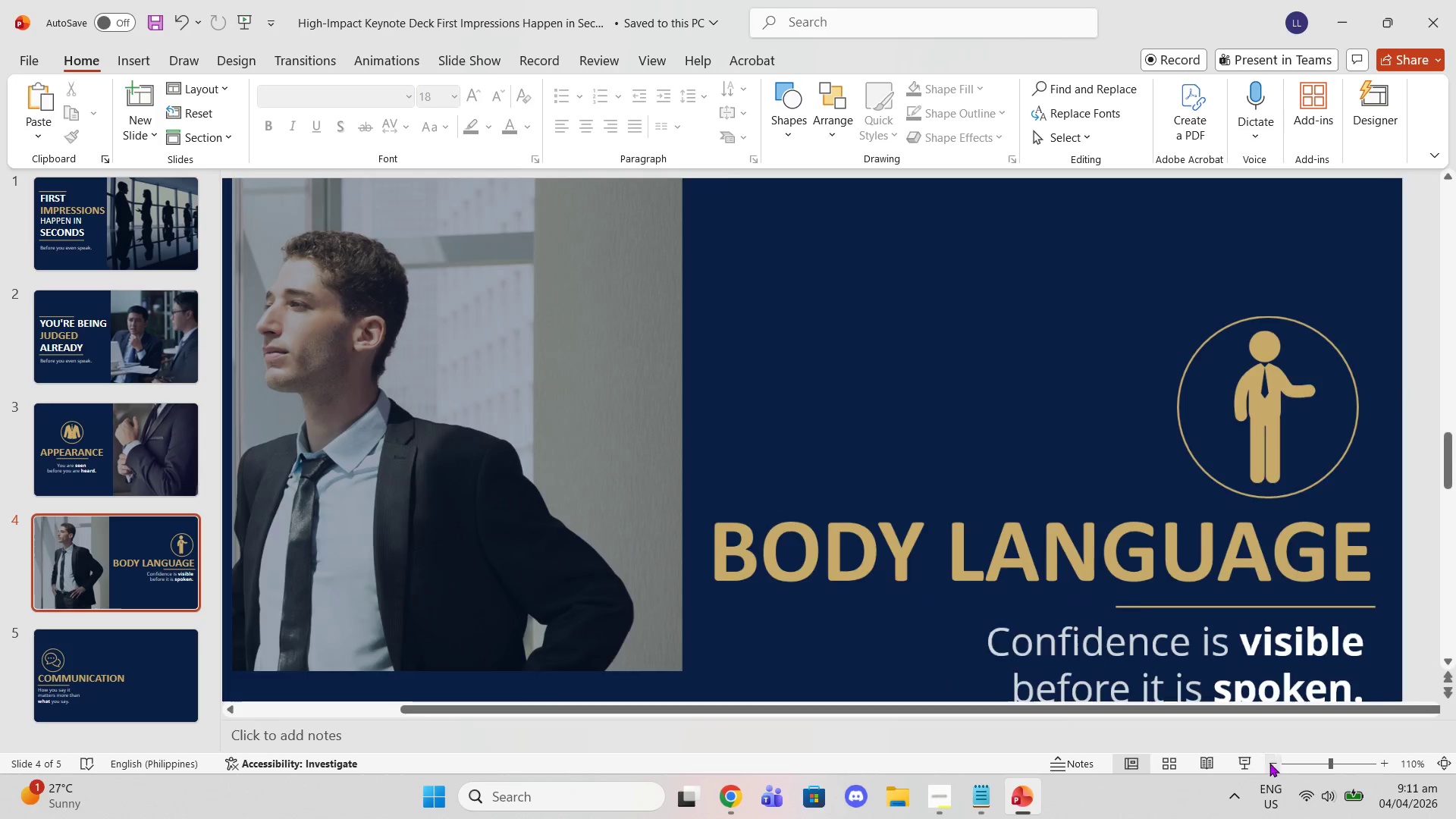 
triple_click([1269, 763])
 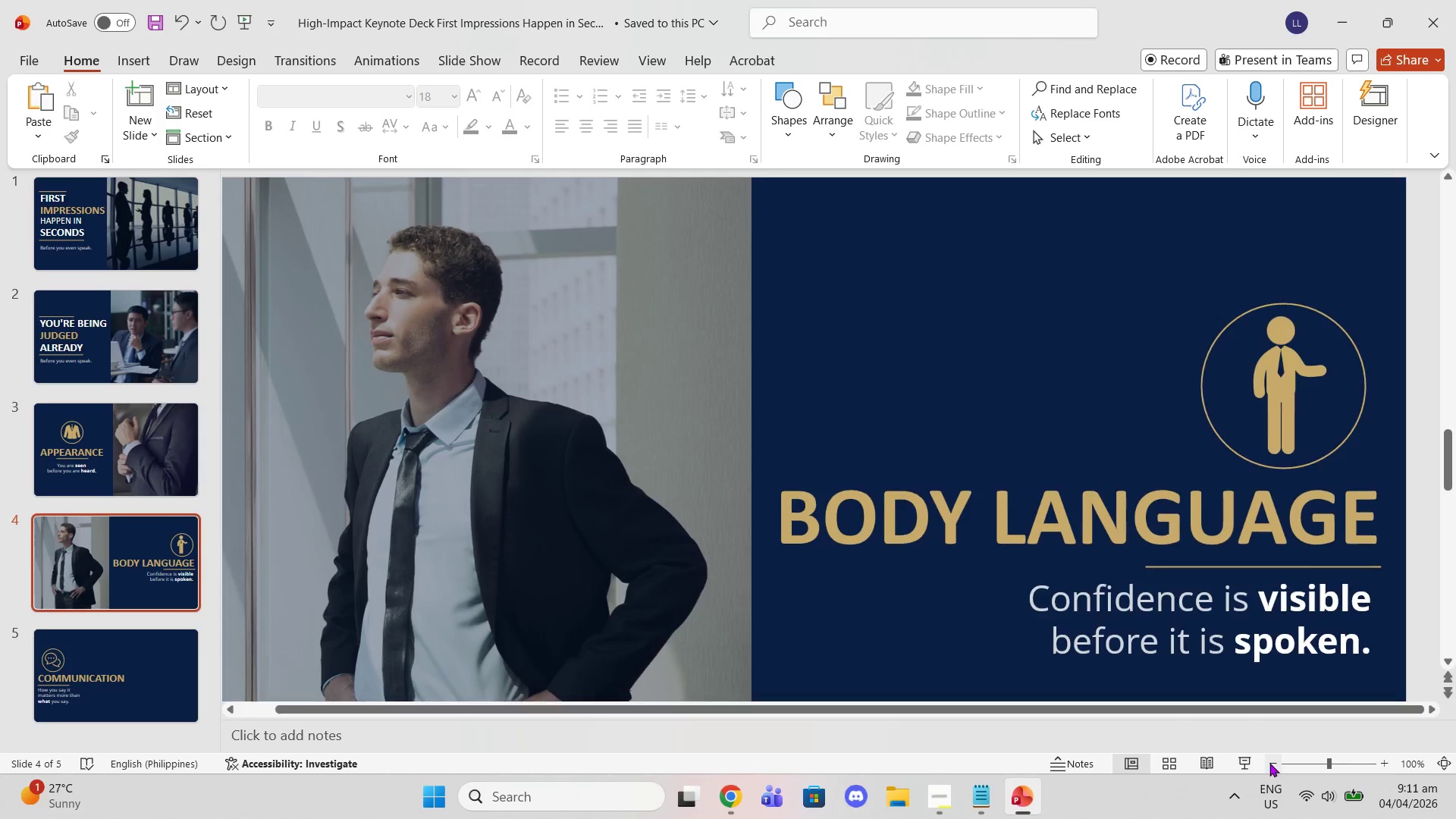 
triple_click([1269, 763])
 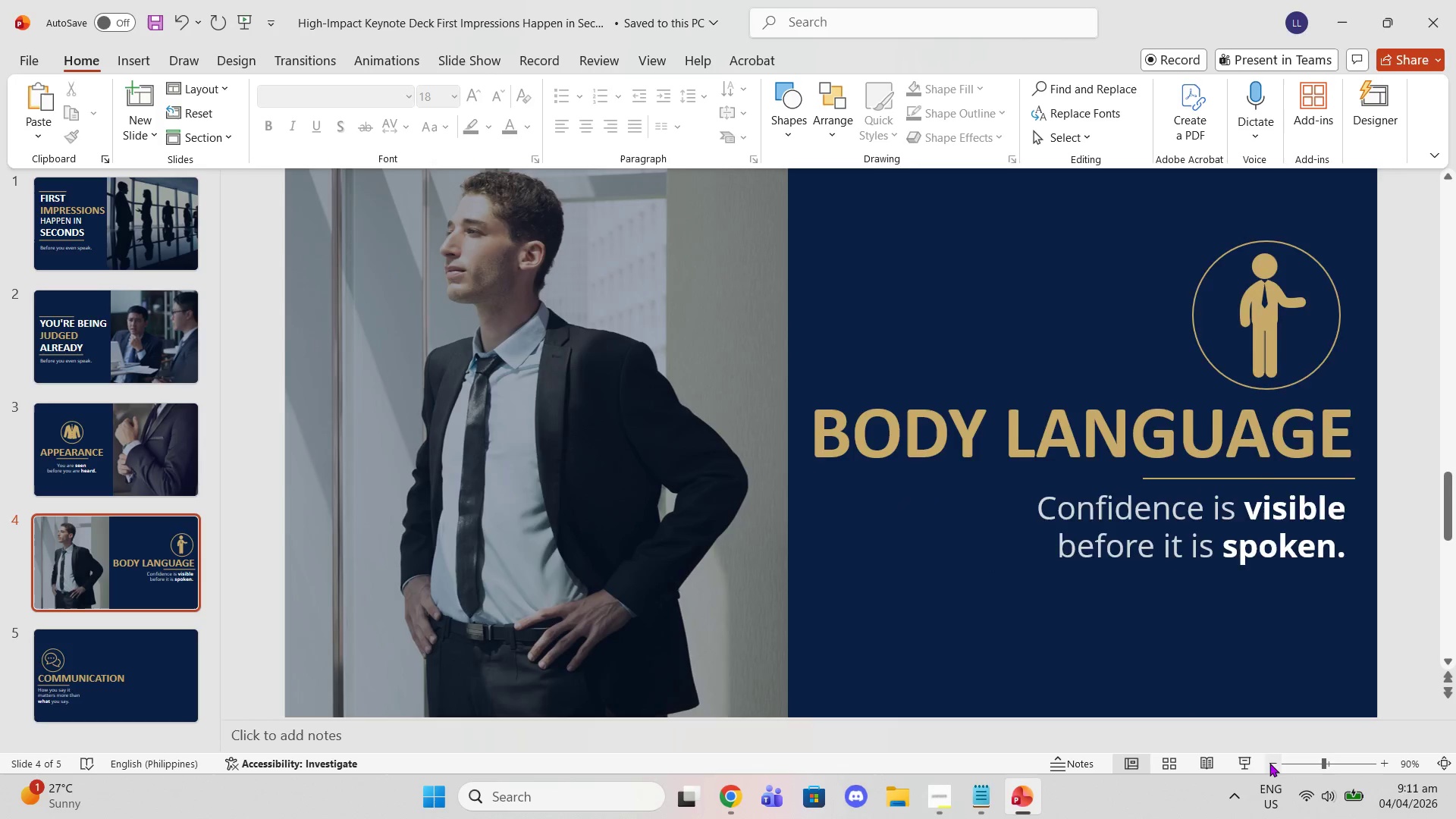 
triple_click([1269, 763])
 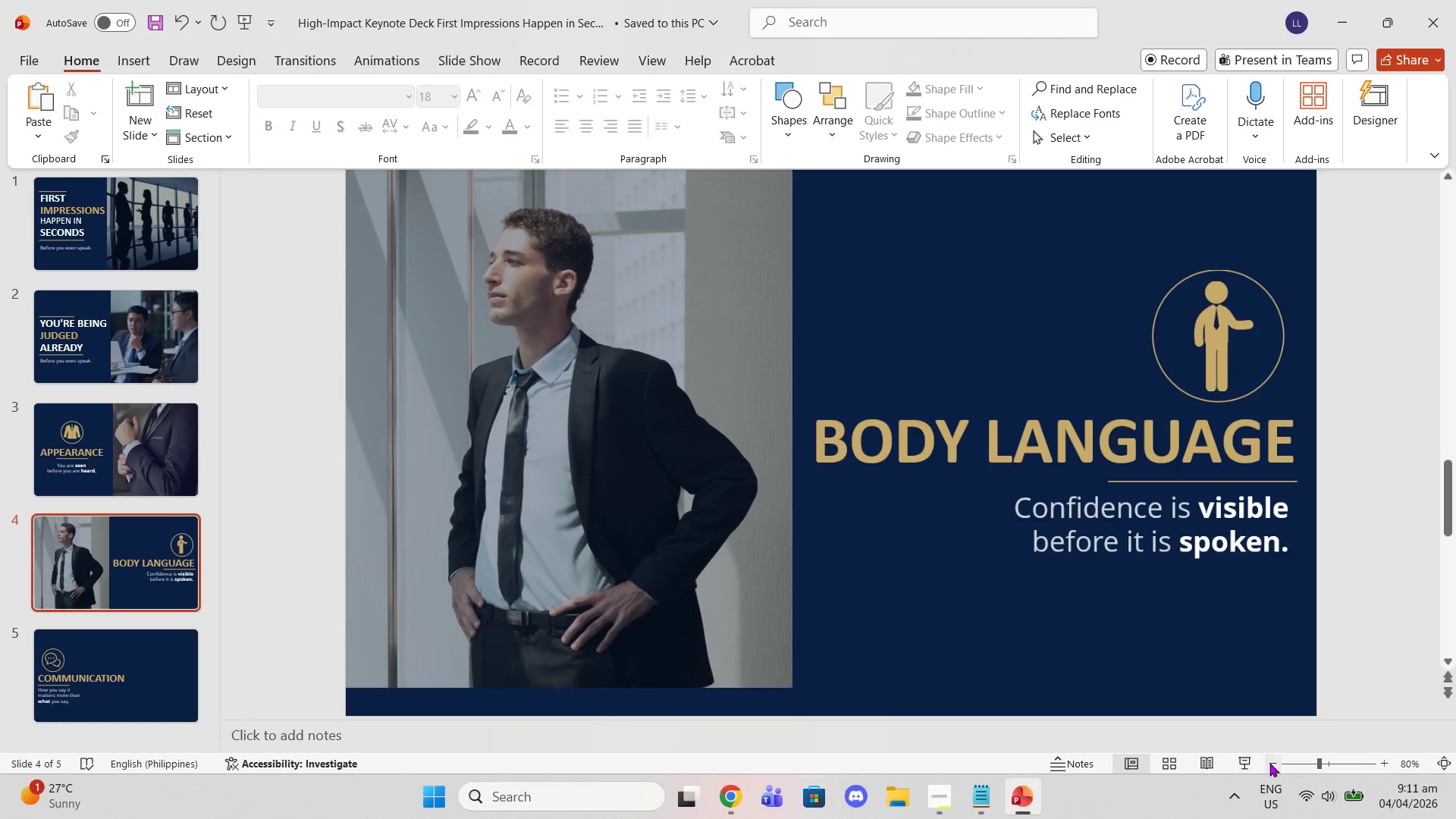 
triple_click([1269, 763])
 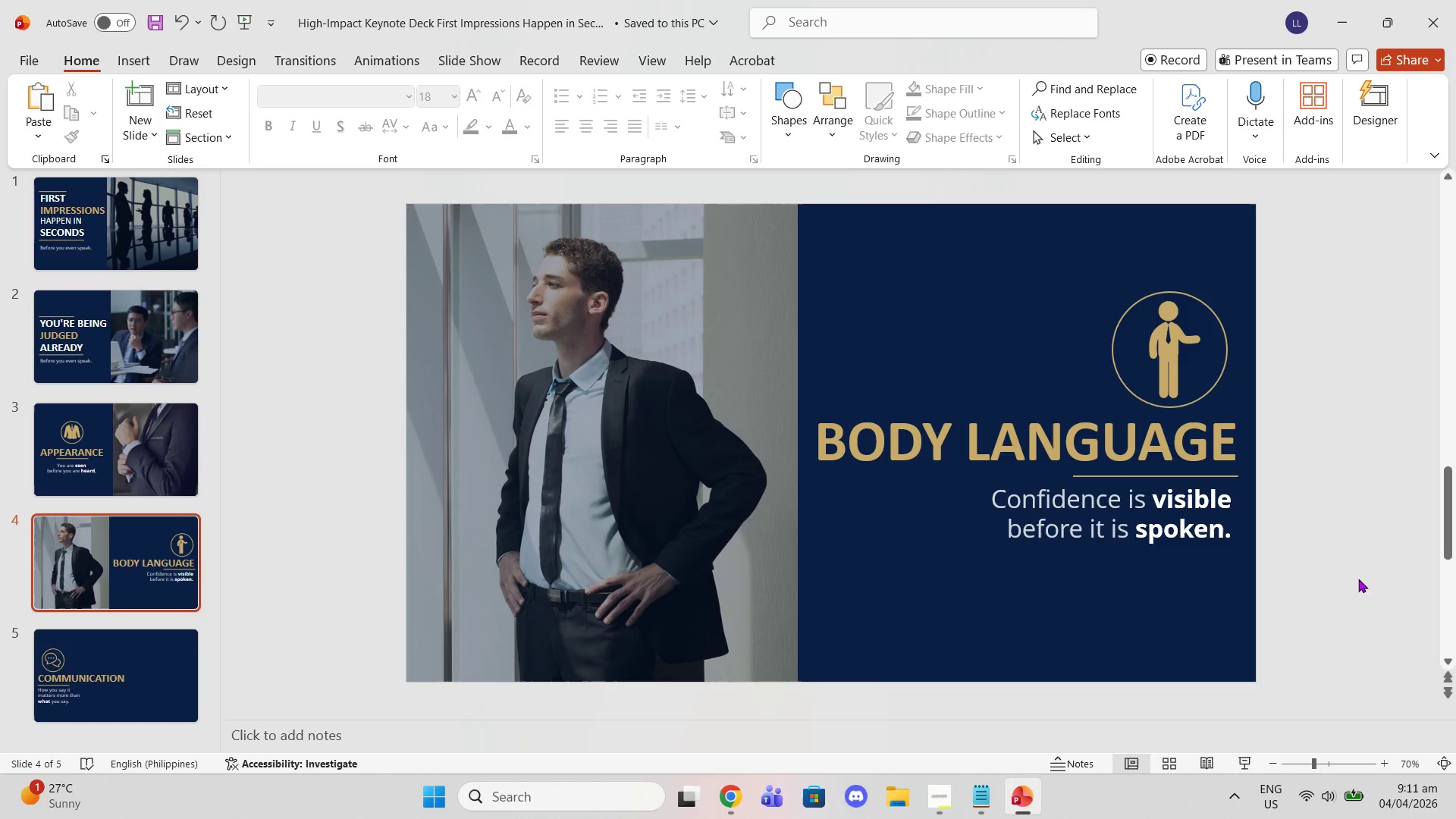 
left_click([1374, 539])
 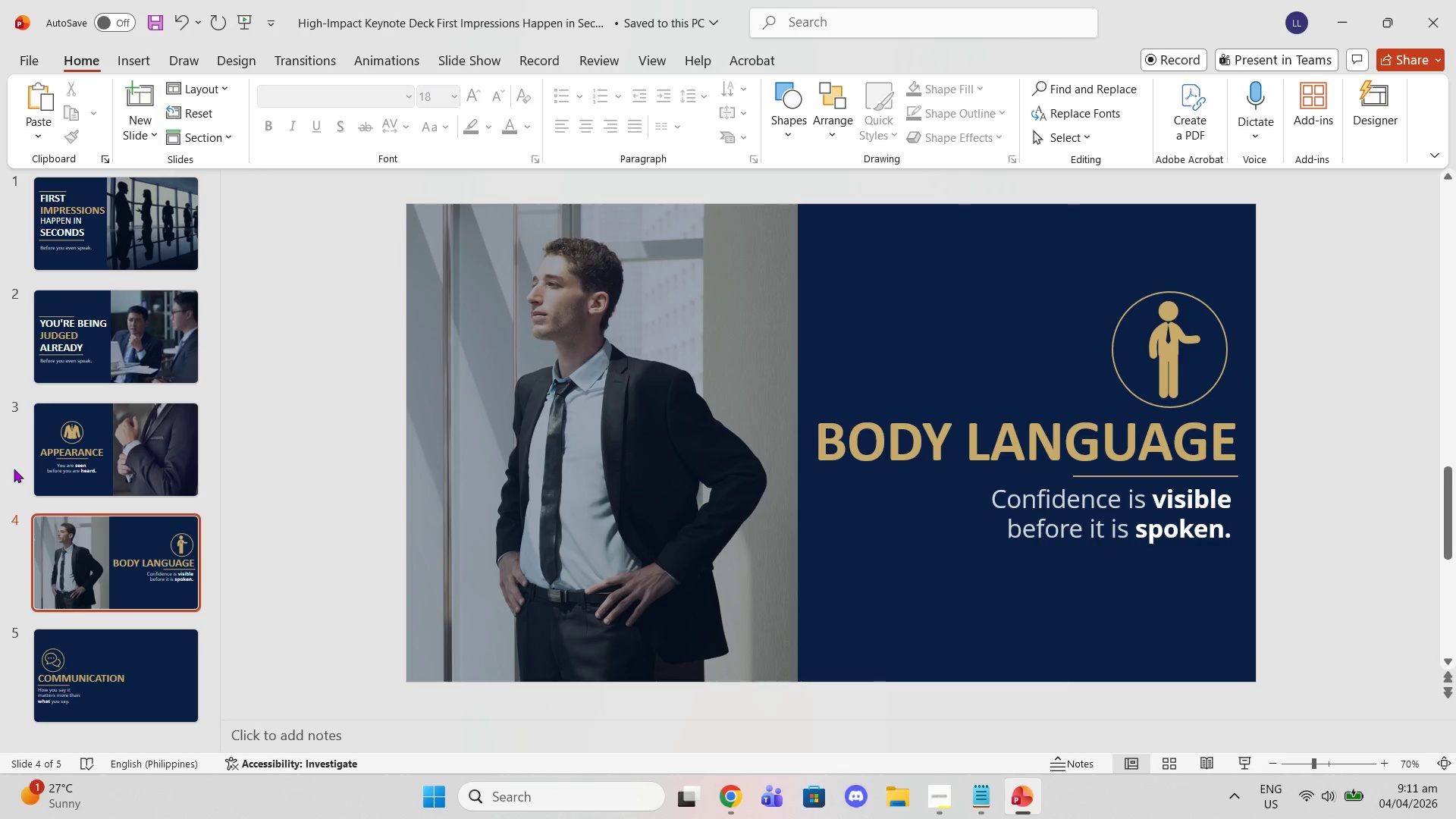 
scroll: coordinate [149, 481], scroll_direction: up, amount: 3.0
 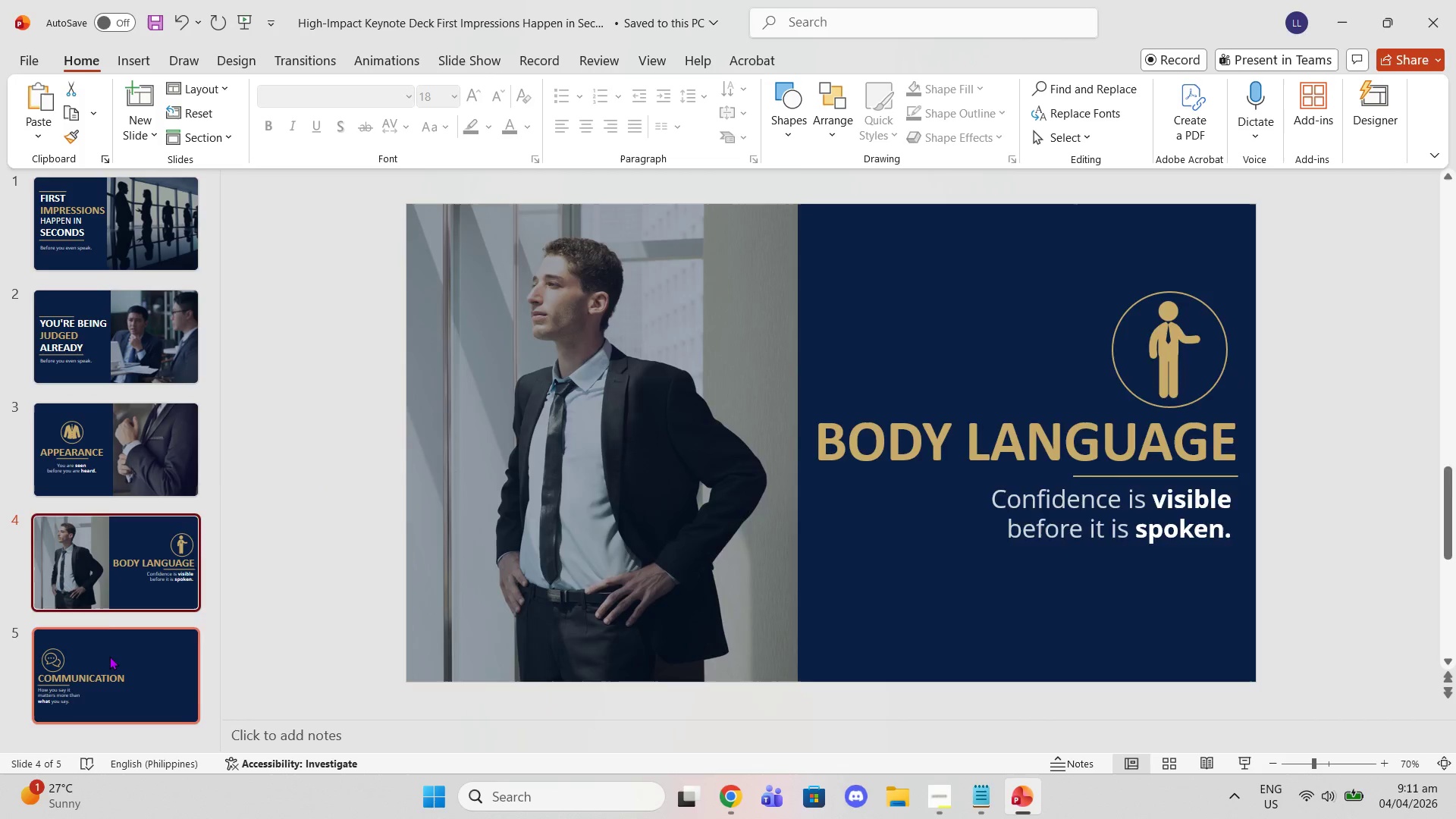 
left_click([109, 656])
 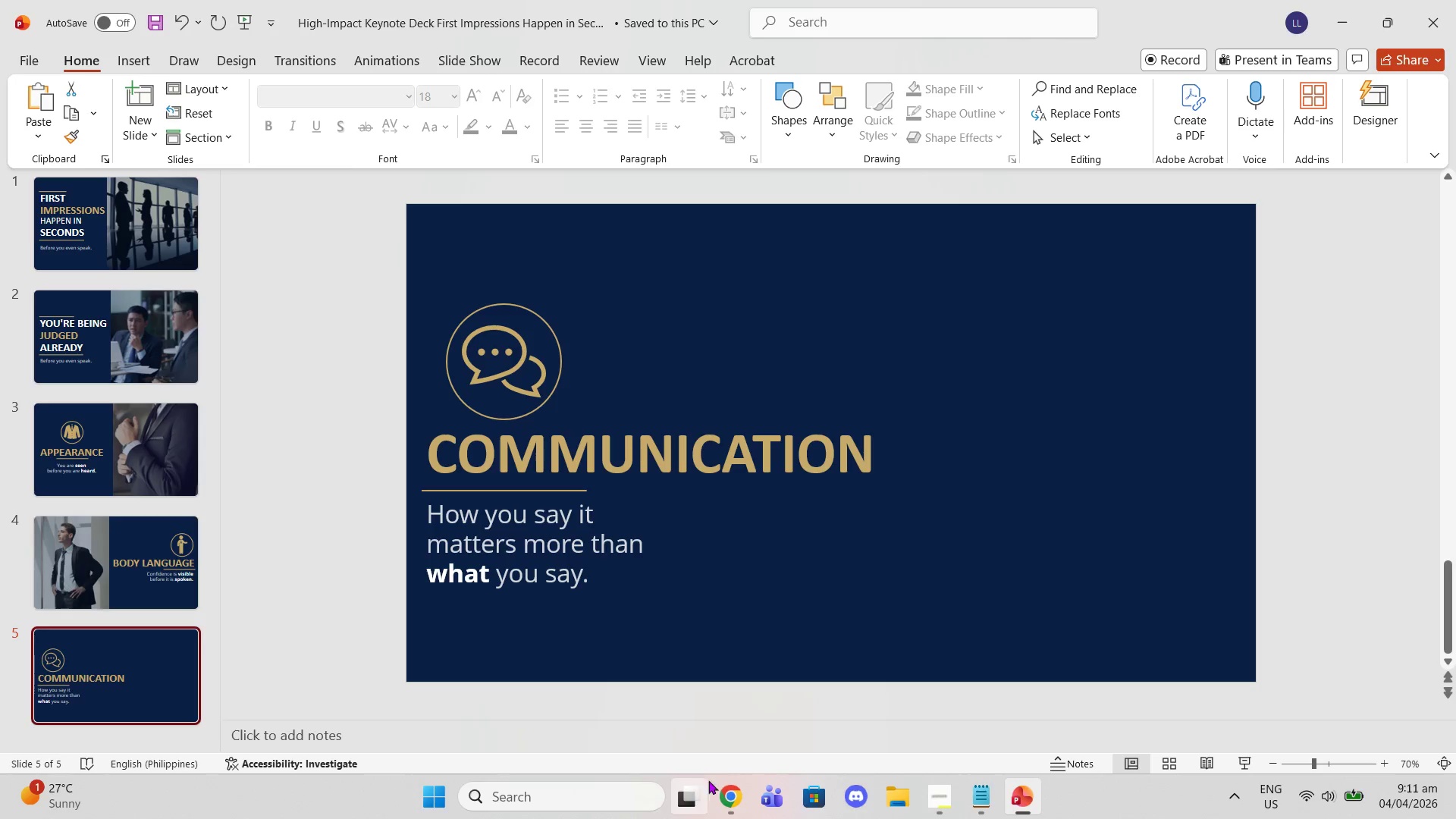 
left_click([724, 791])
 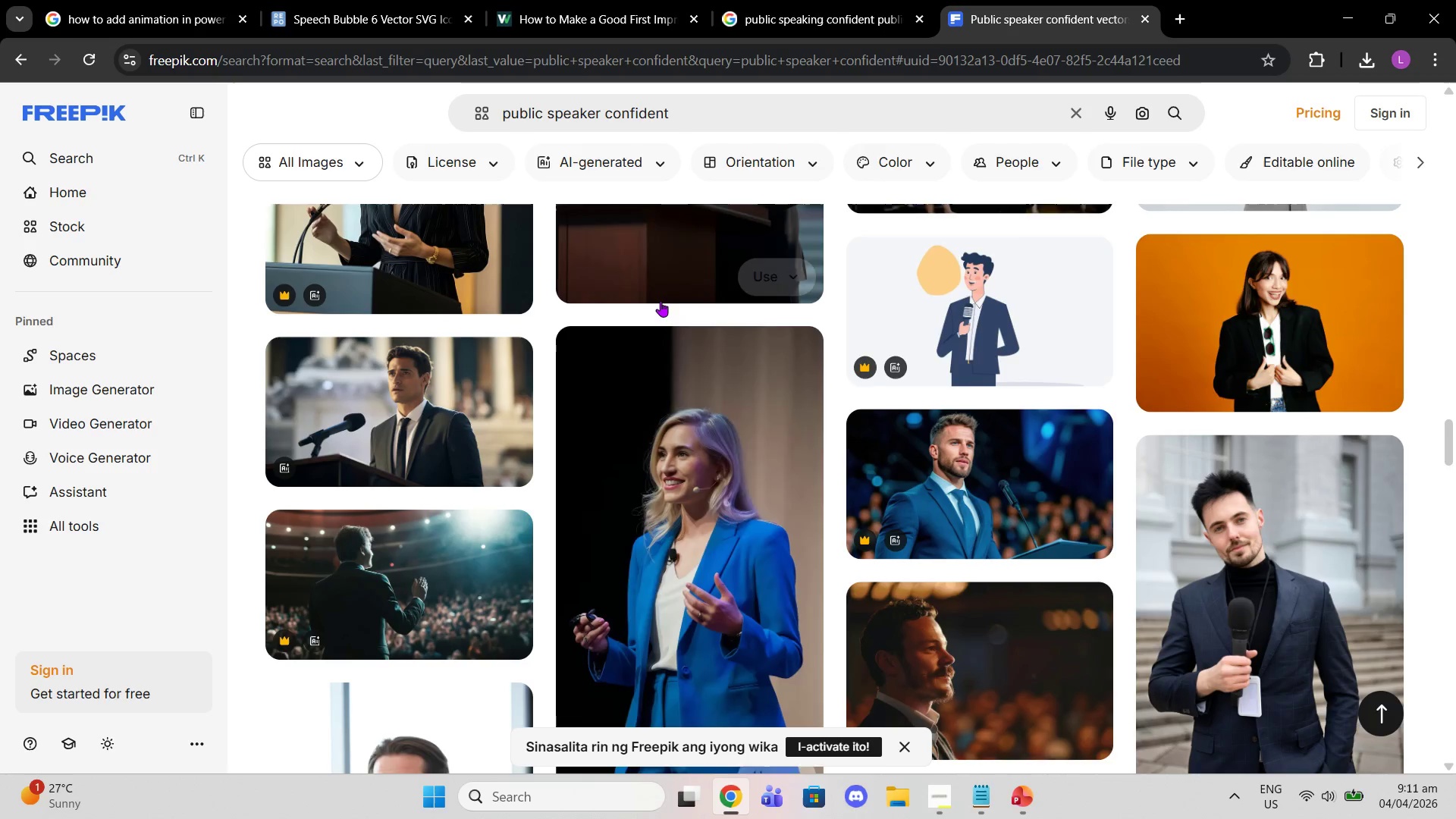 
scroll: coordinate [661, 308], scroll_direction: down, amount: 4.0
 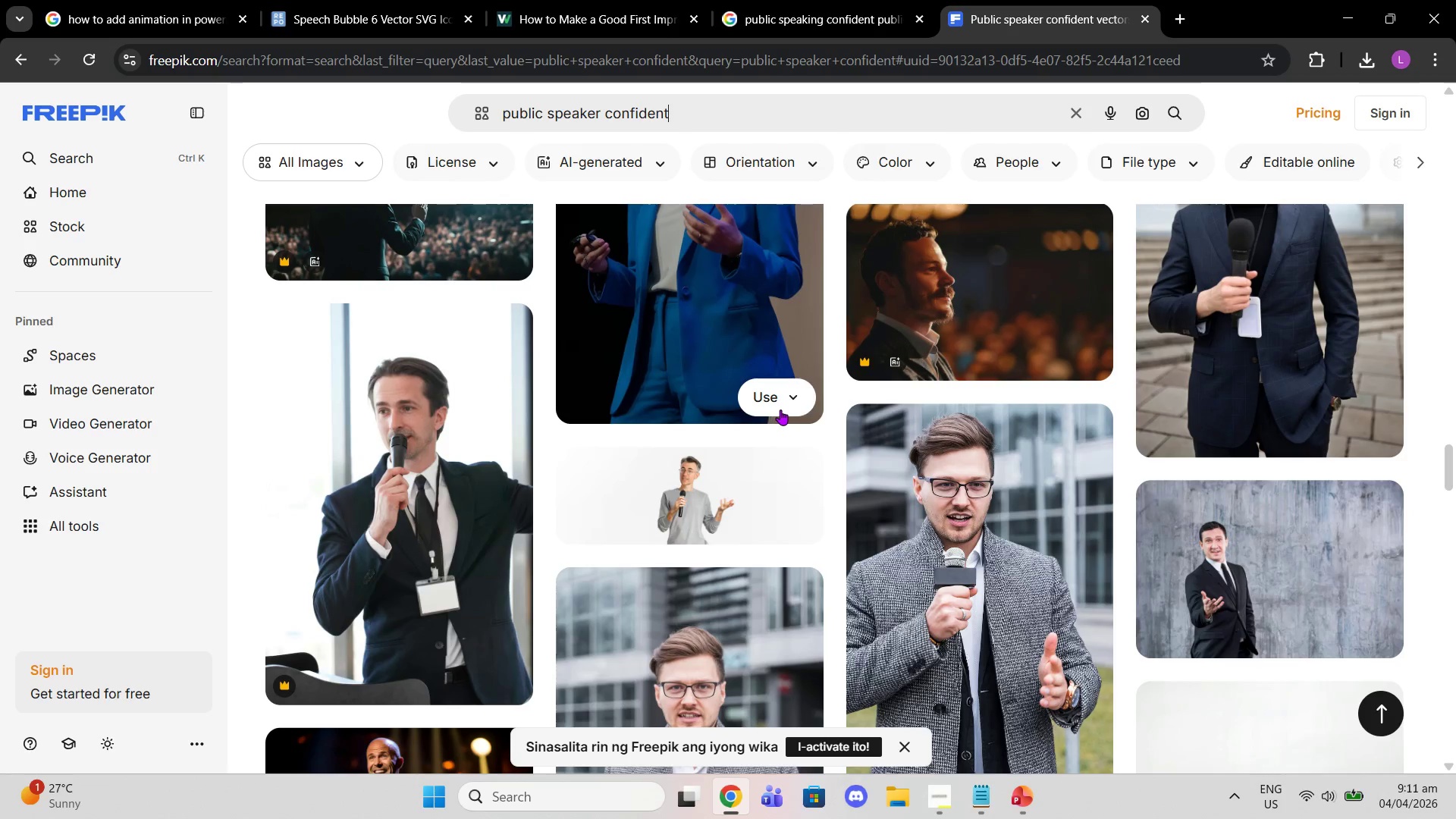 
scroll: coordinate [783, 403], scroll_direction: up, amount: 3.0
 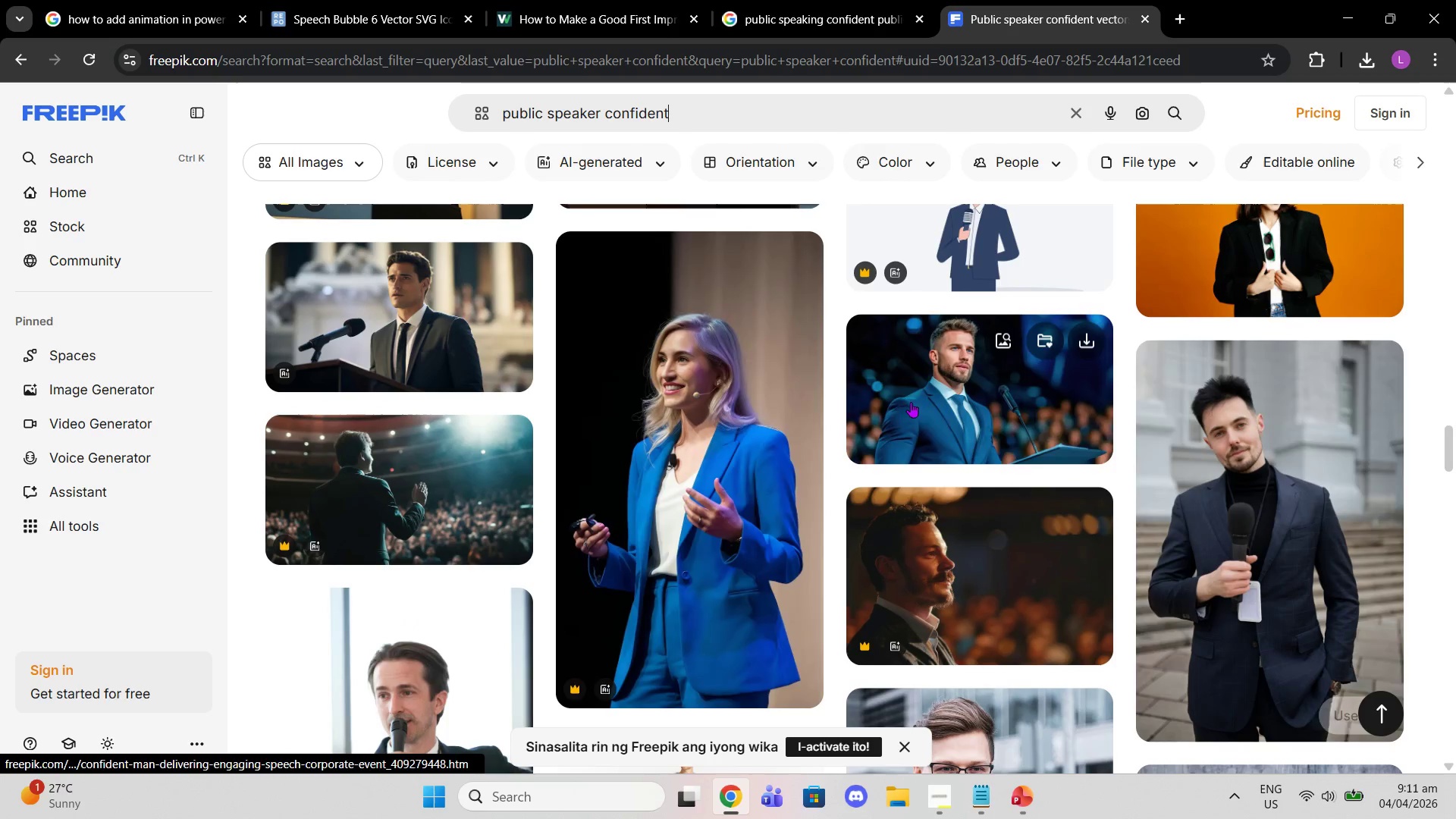 
scroll: coordinate [963, 470], scroll_direction: down, amount: 15.0
 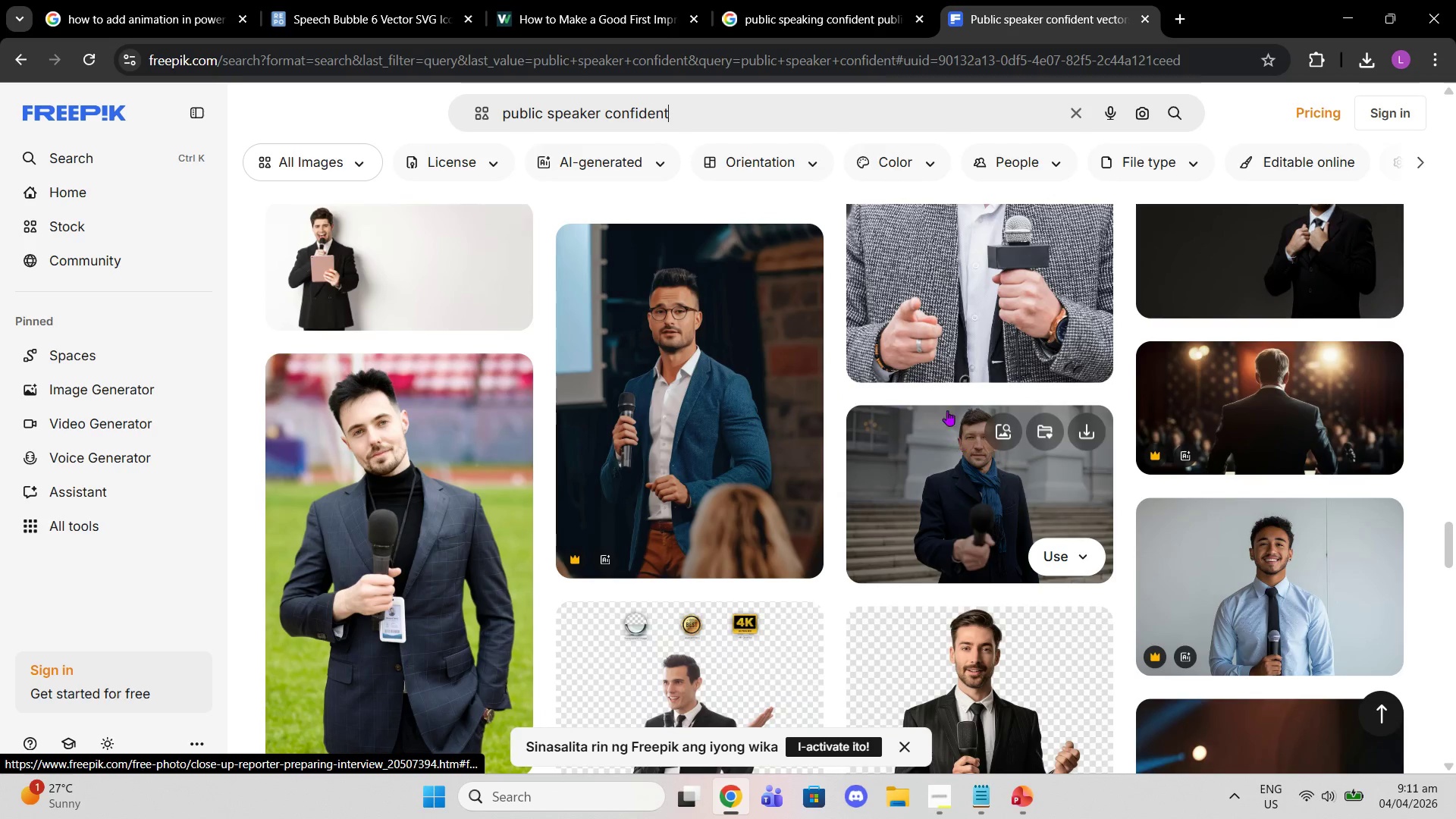 
mouse_move([910, 366])
 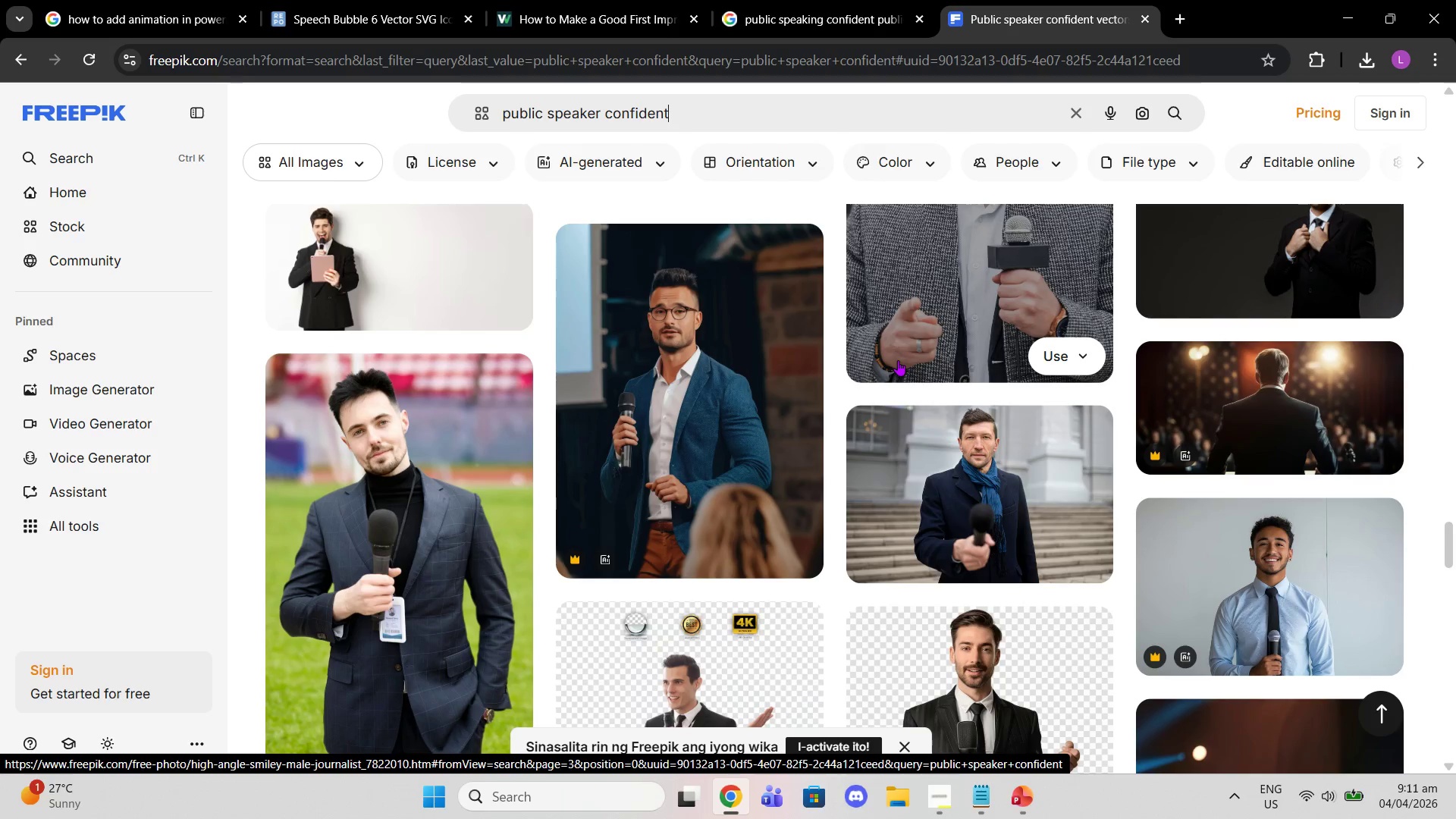 
wait(16.42)
 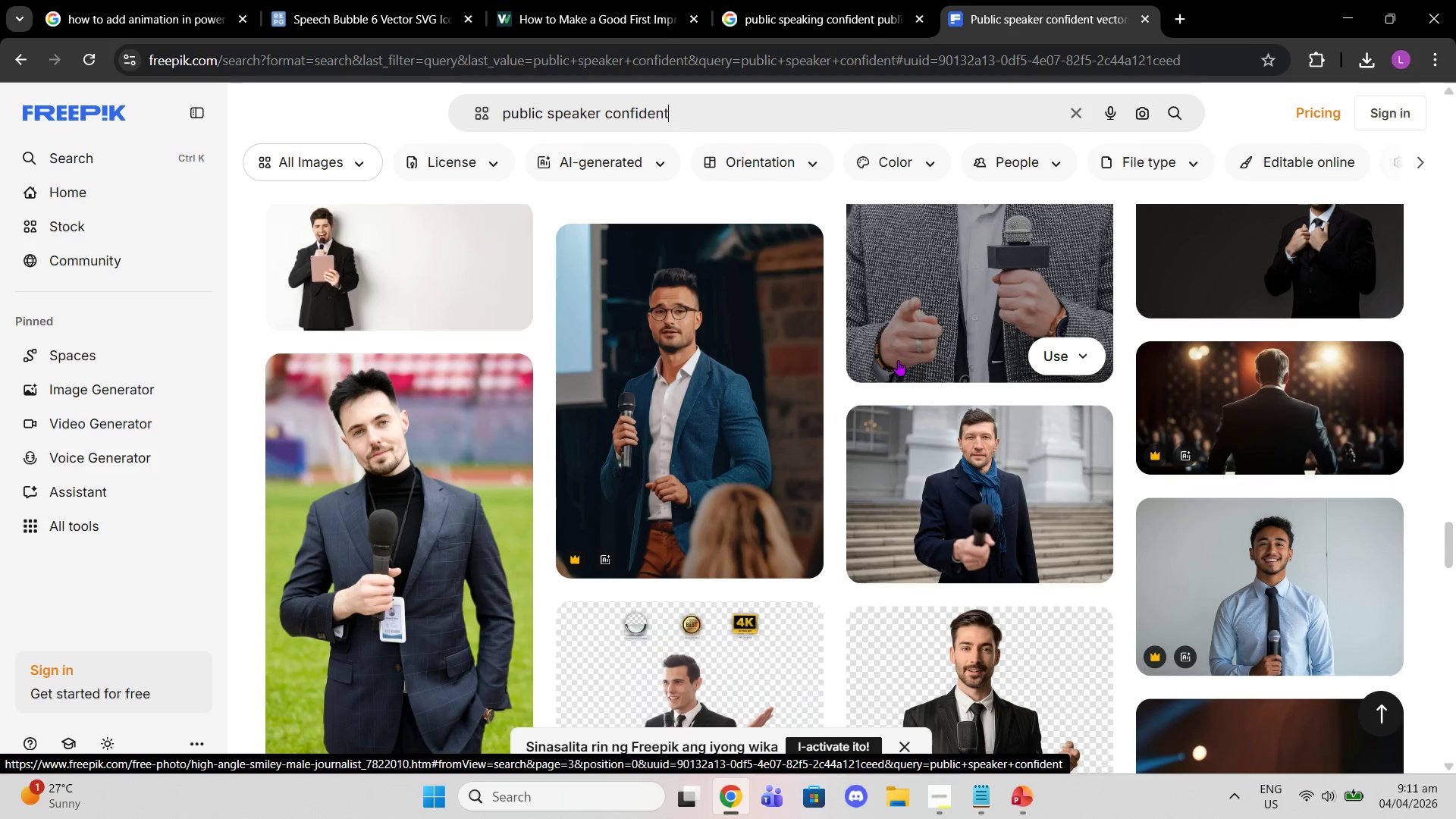 
left_click([1040, 799])
 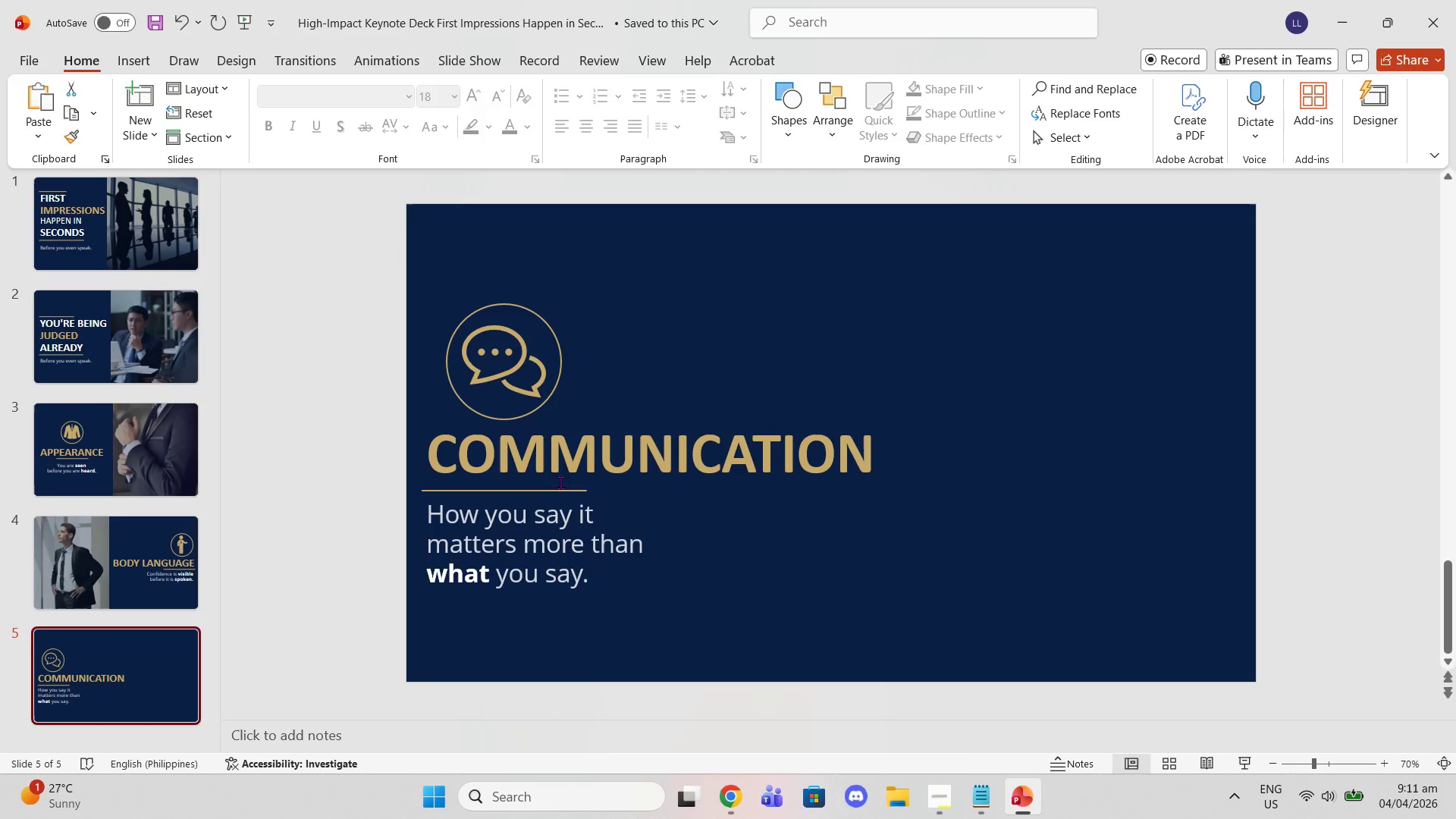 
left_click([557, 464])
 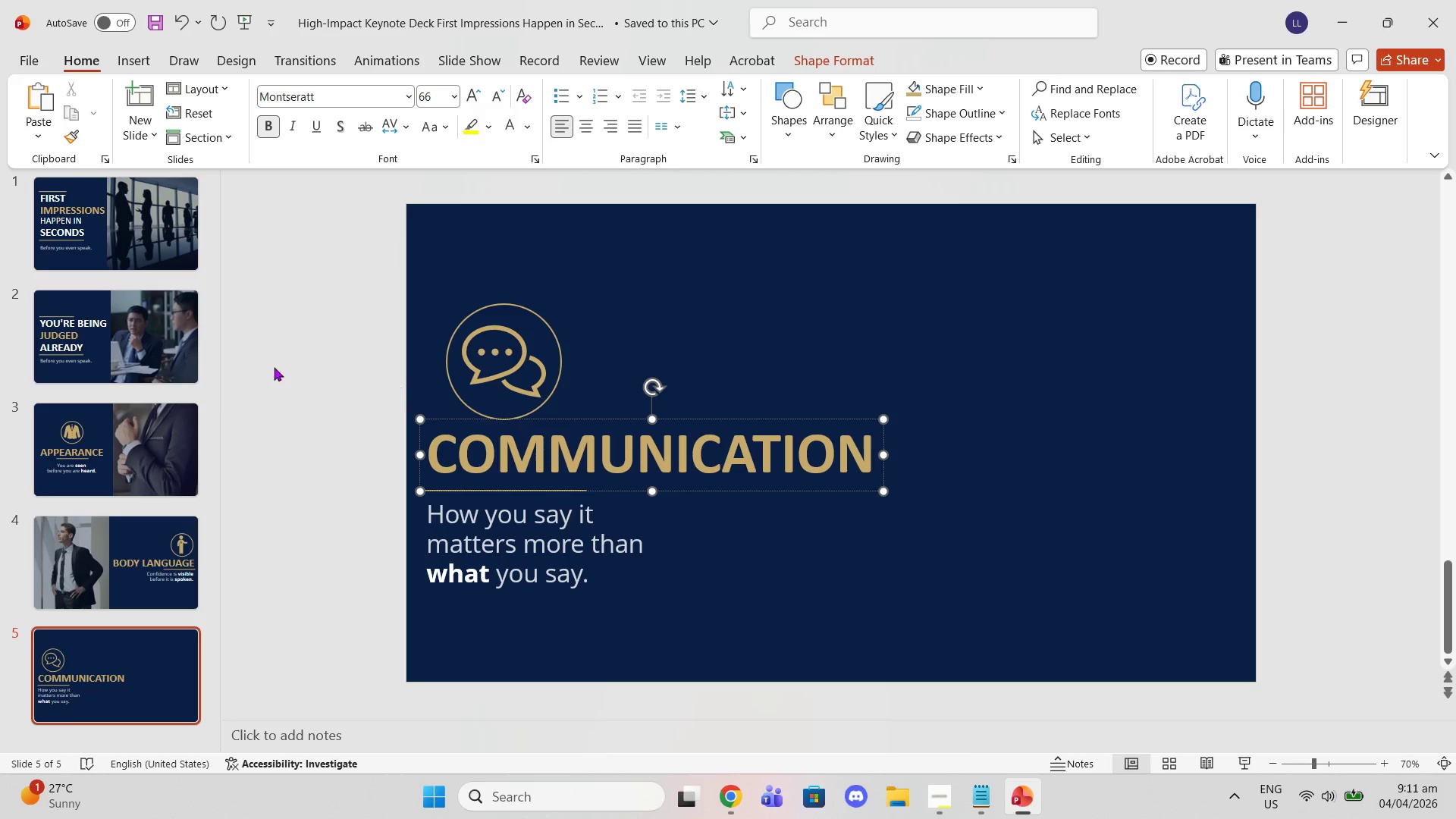 
scroll: coordinate [174, 360], scroll_direction: up, amount: 3.0
 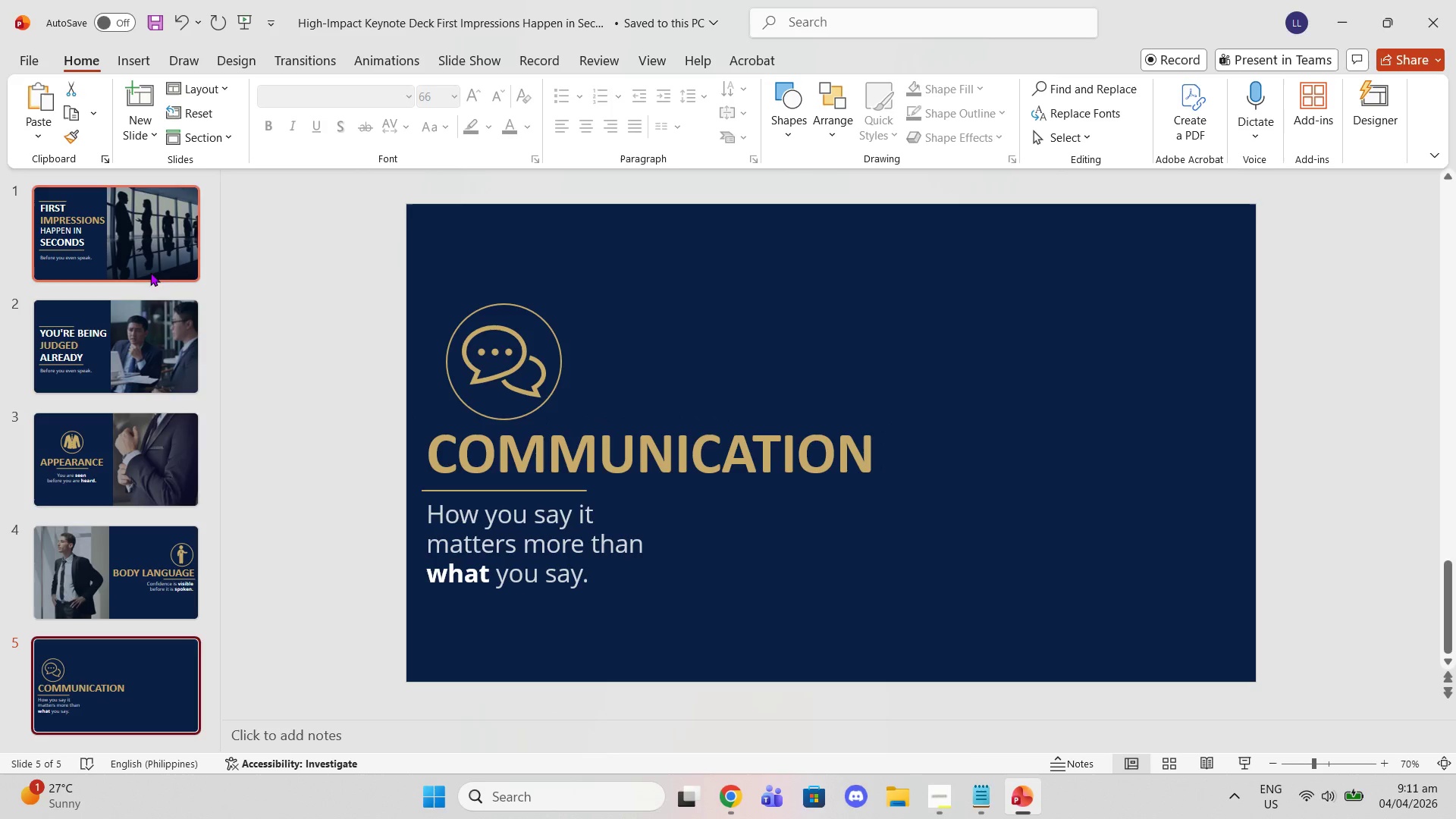 
left_click([150, 272])
 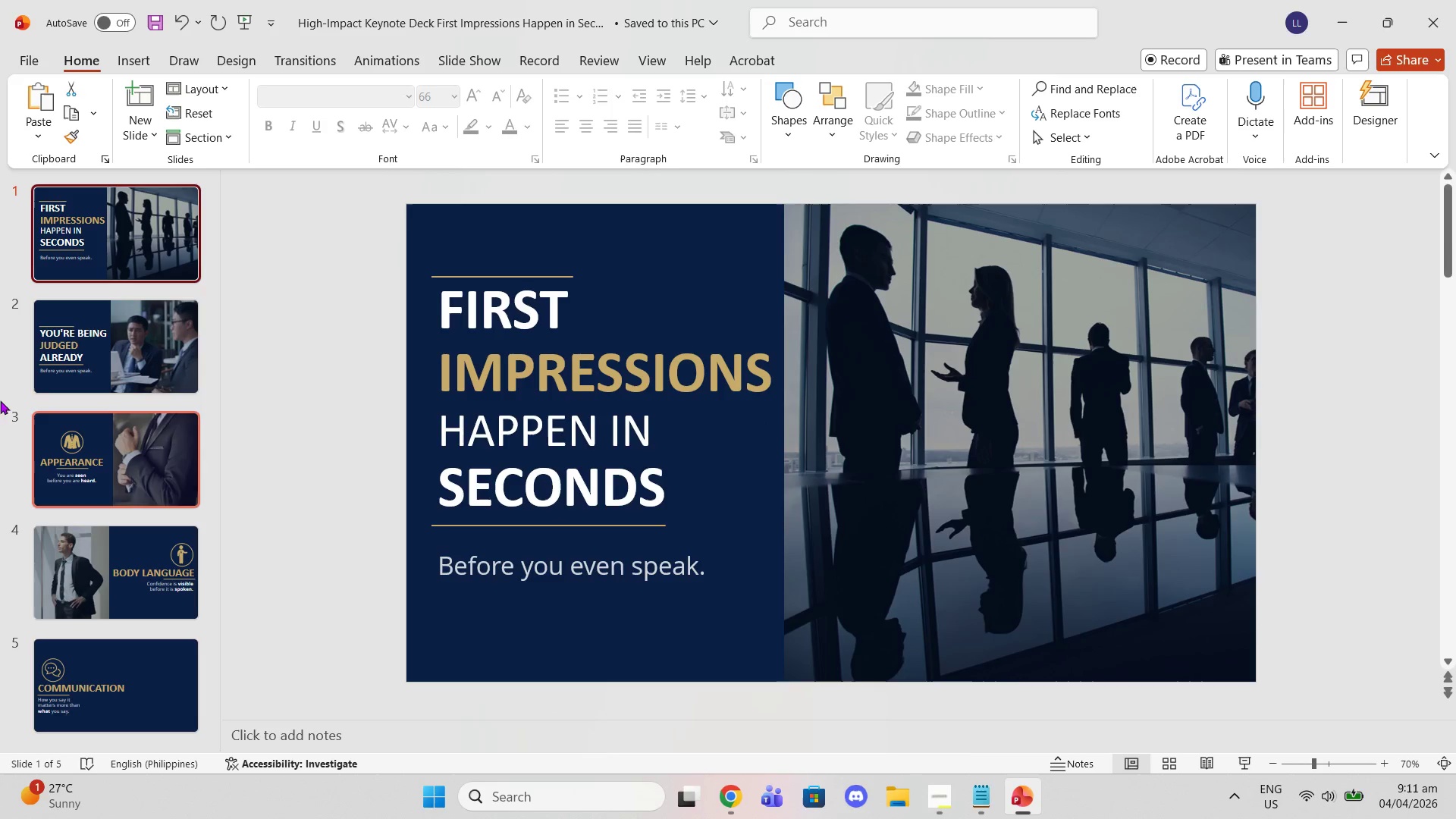 
left_click([96, 380])
 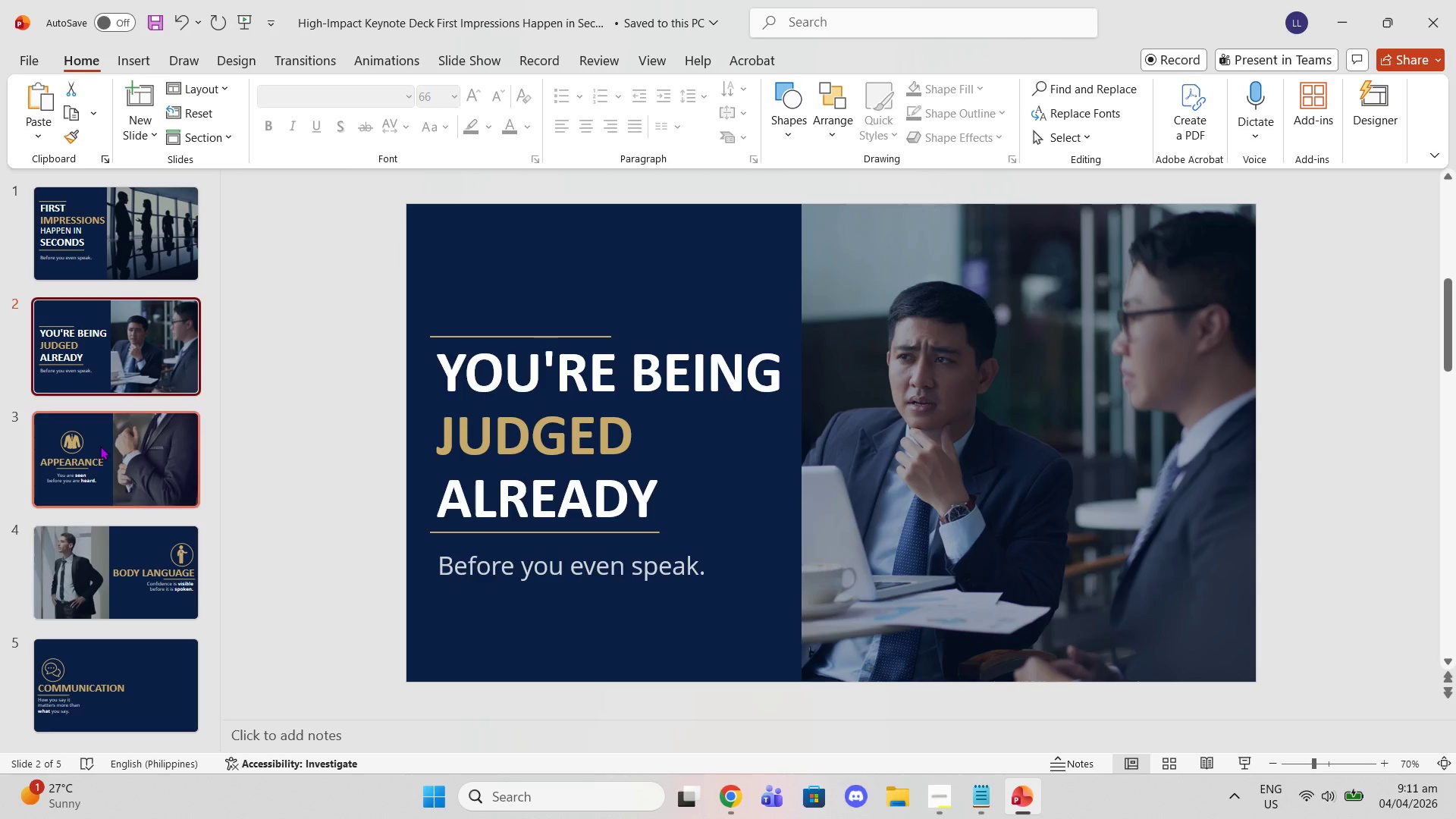 
left_click([100, 446])
 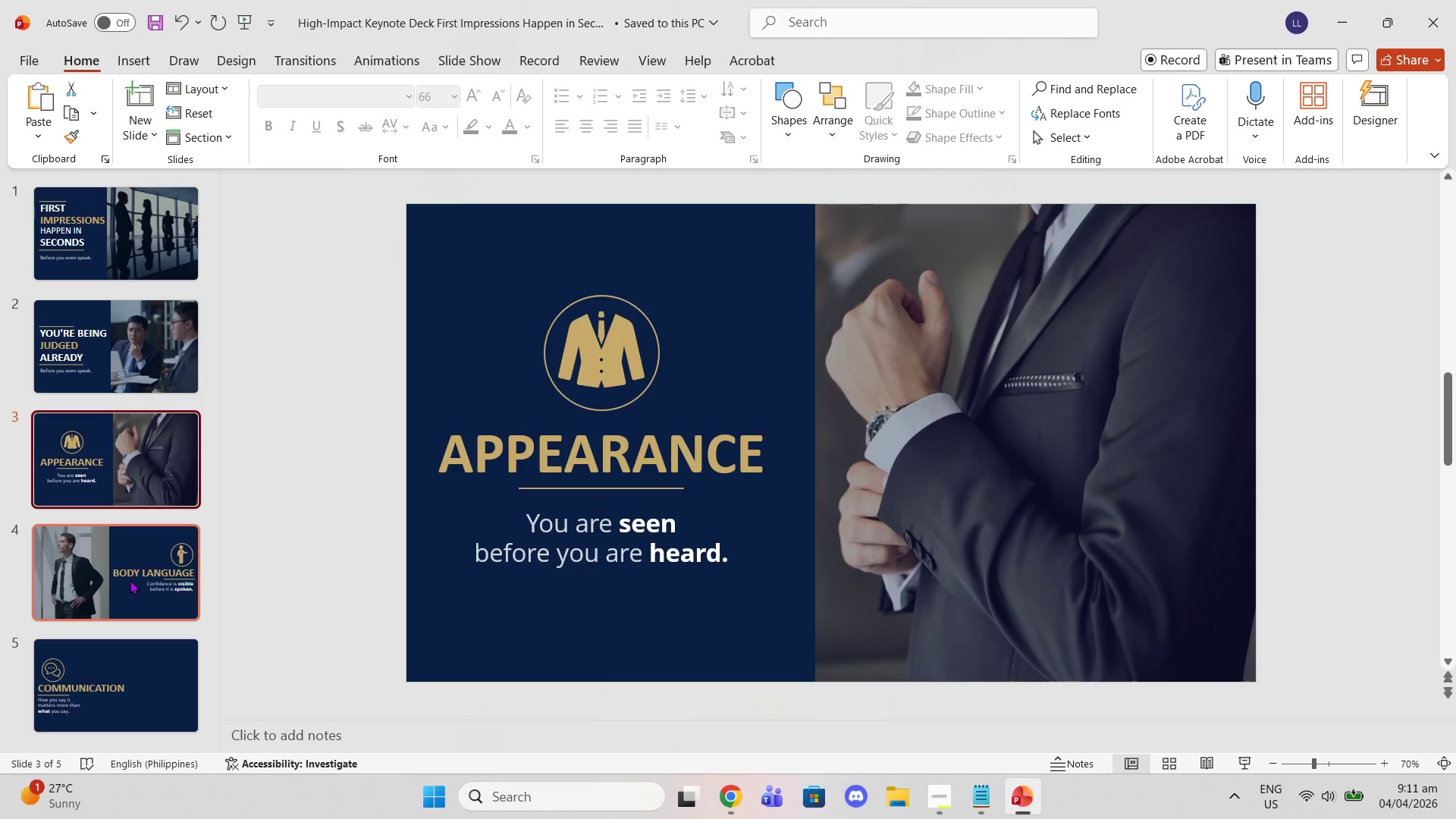 
left_click([130, 580])
 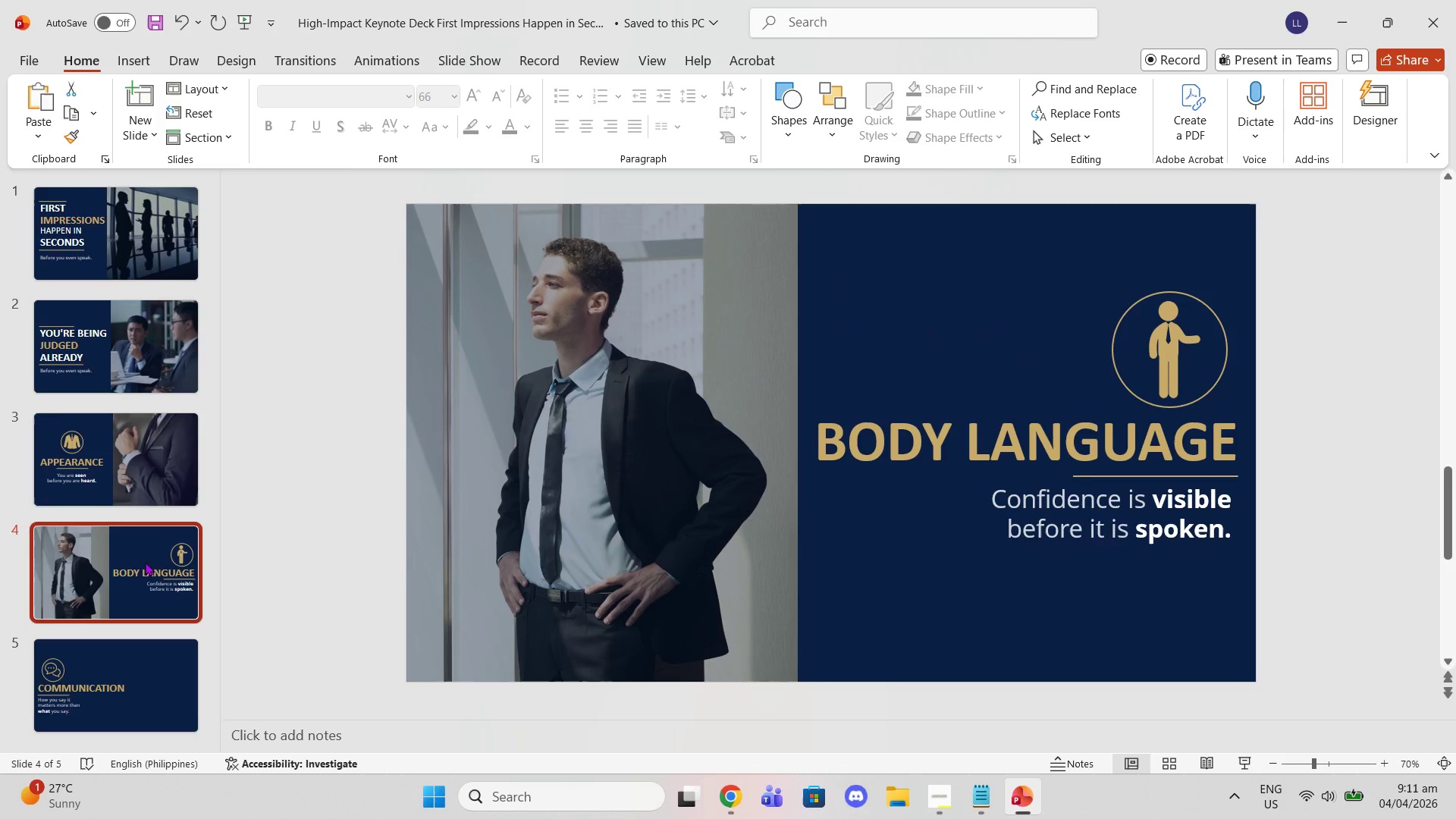 
scroll: coordinate [145, 560], scroll_direction: down, amount: 2.0
 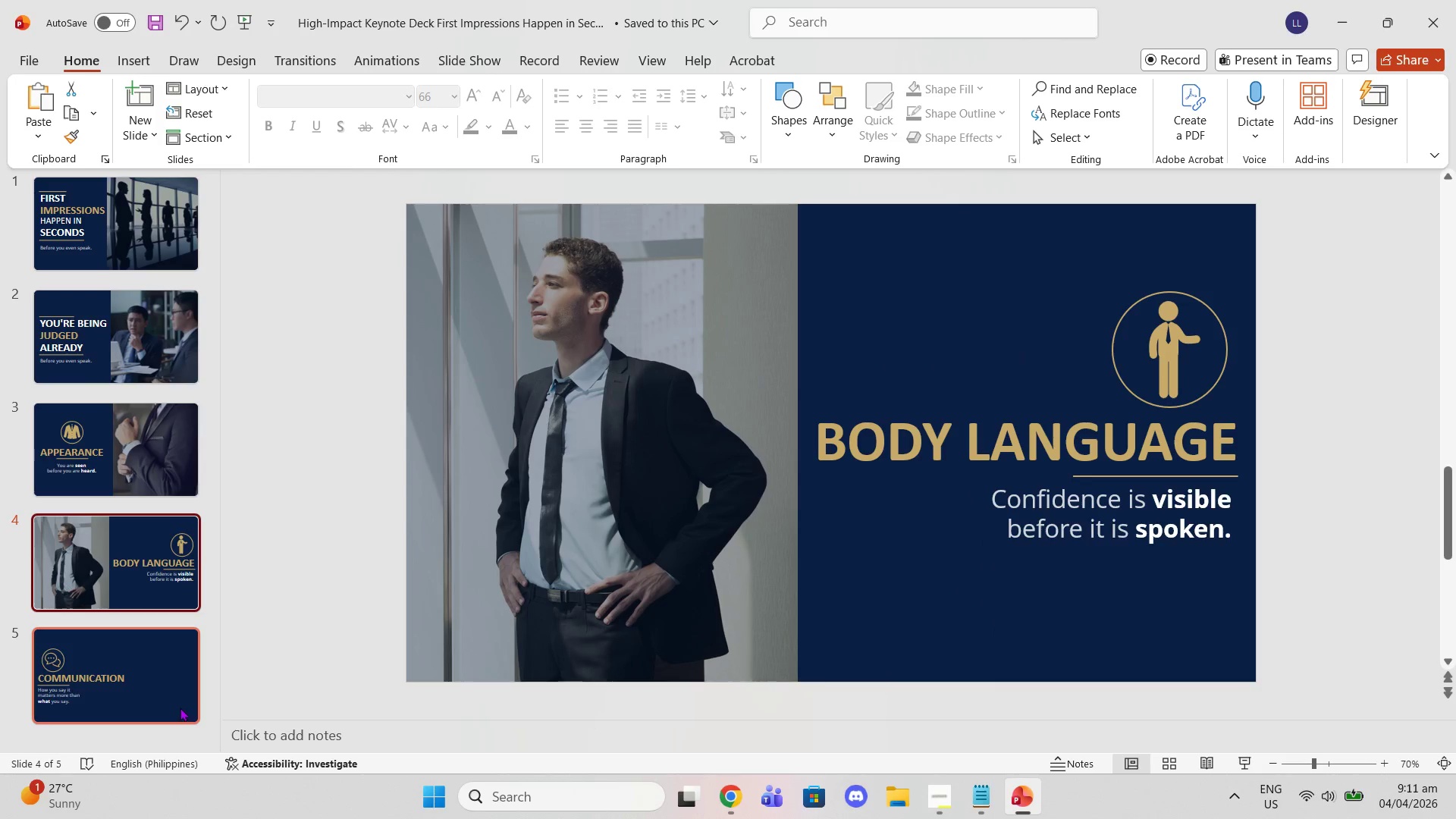 
left_click([180, 704])
 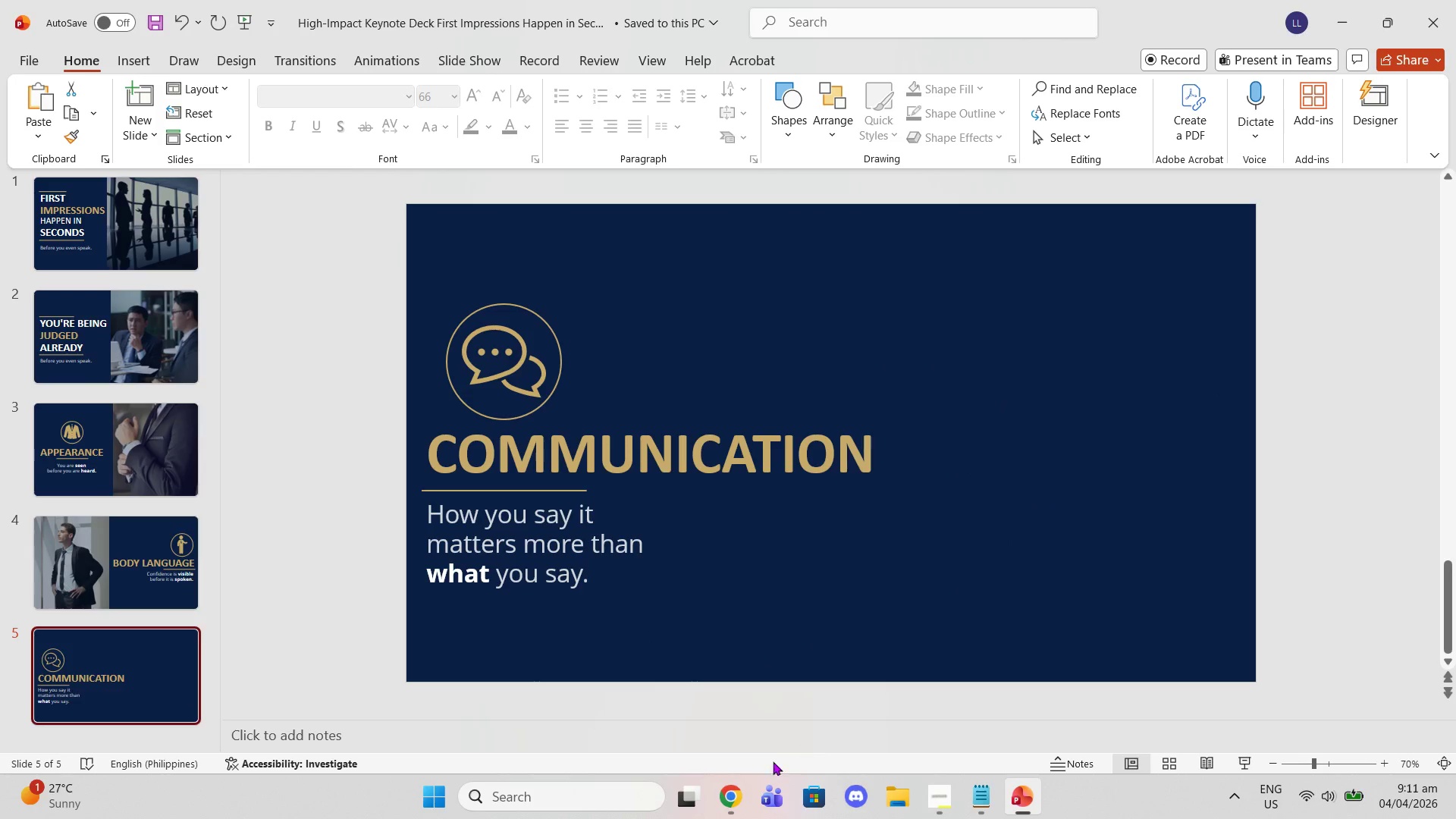 
left_click([737, 818])
 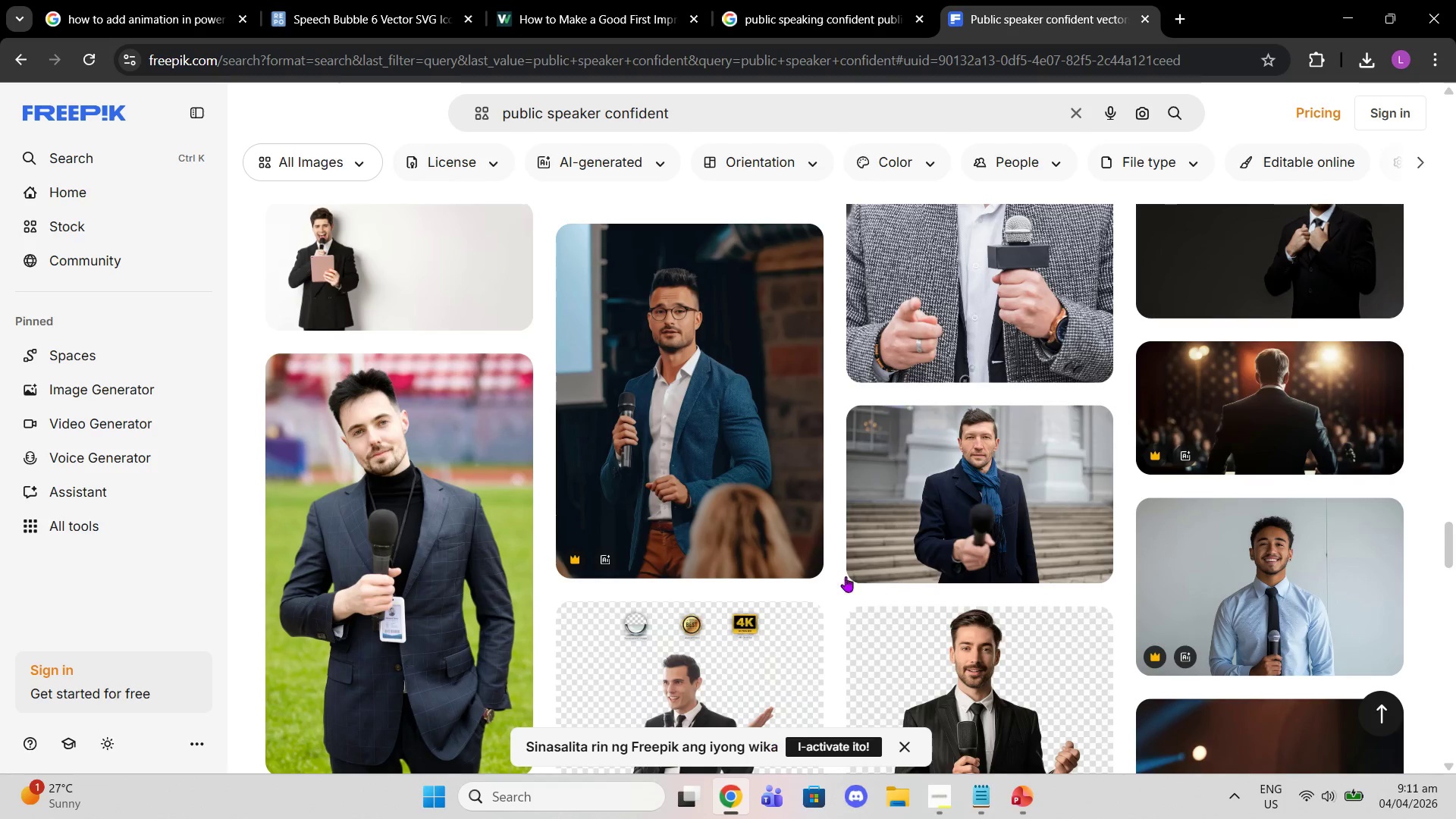 
mouse_move([852, 429])
 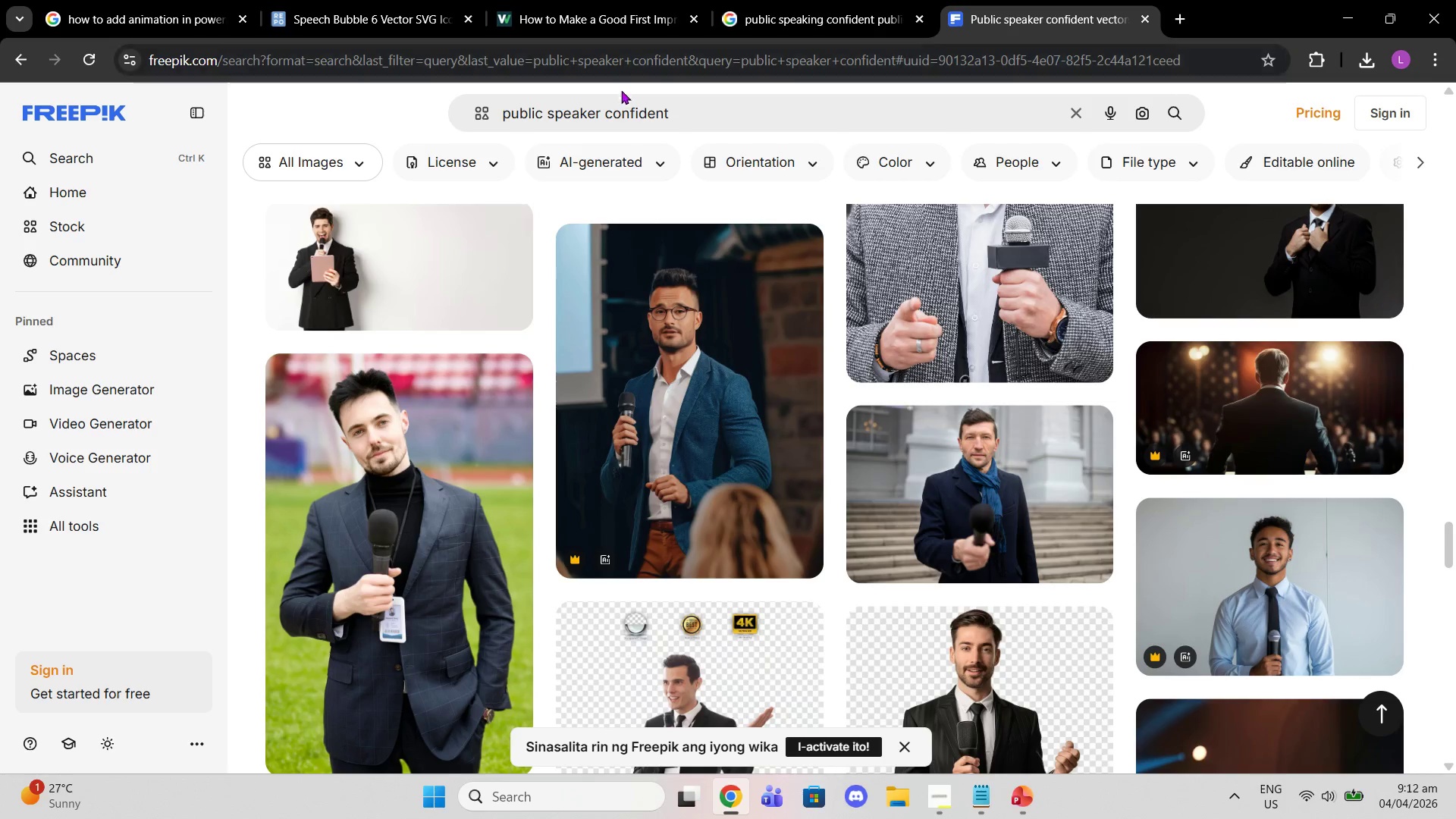 
left_click_drag(start_coordinate=[617, 112], to_coordinate=[612, 112])
 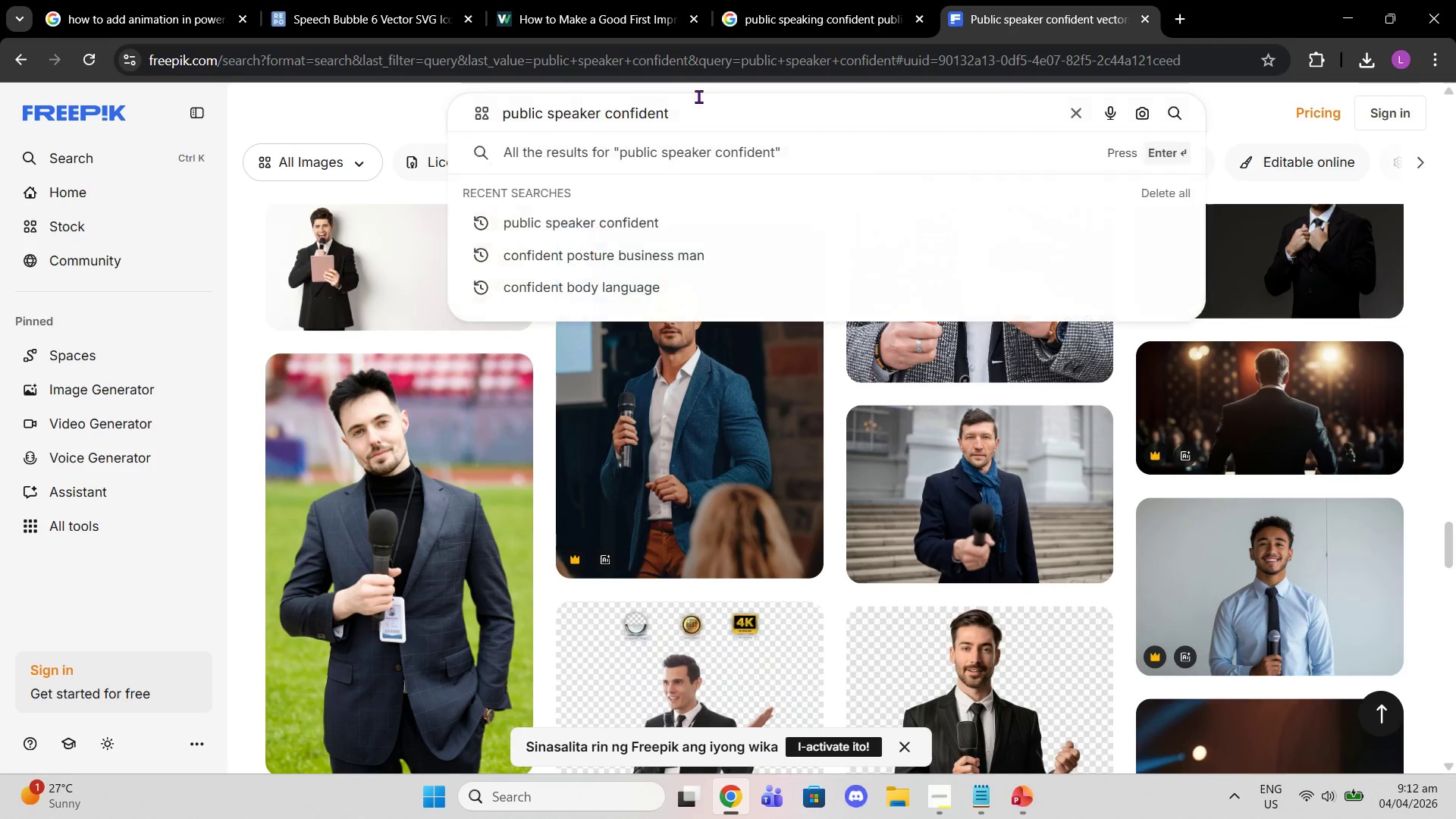 
left_click([698, 96])
 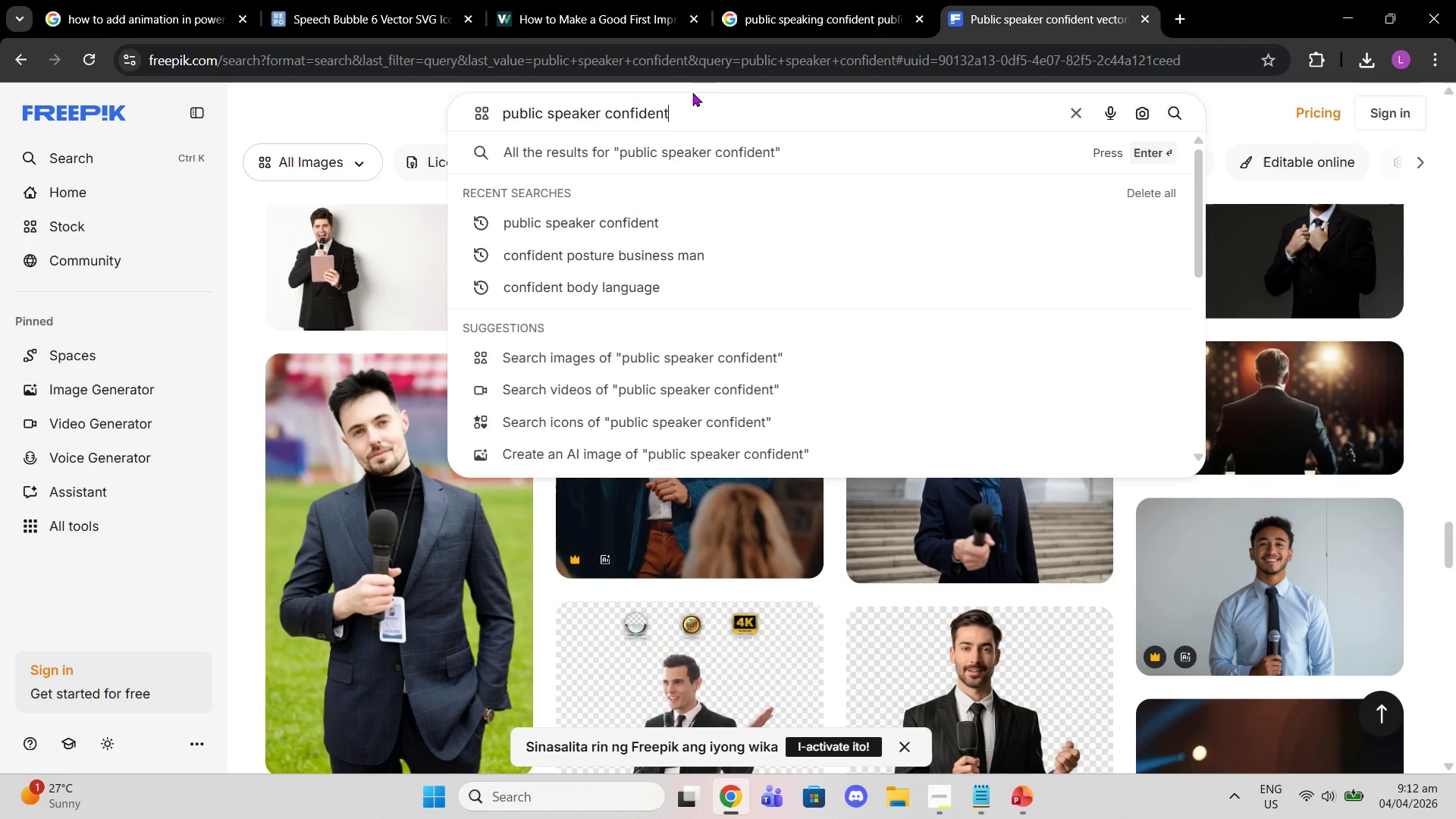 
type( speaker spotlight)
 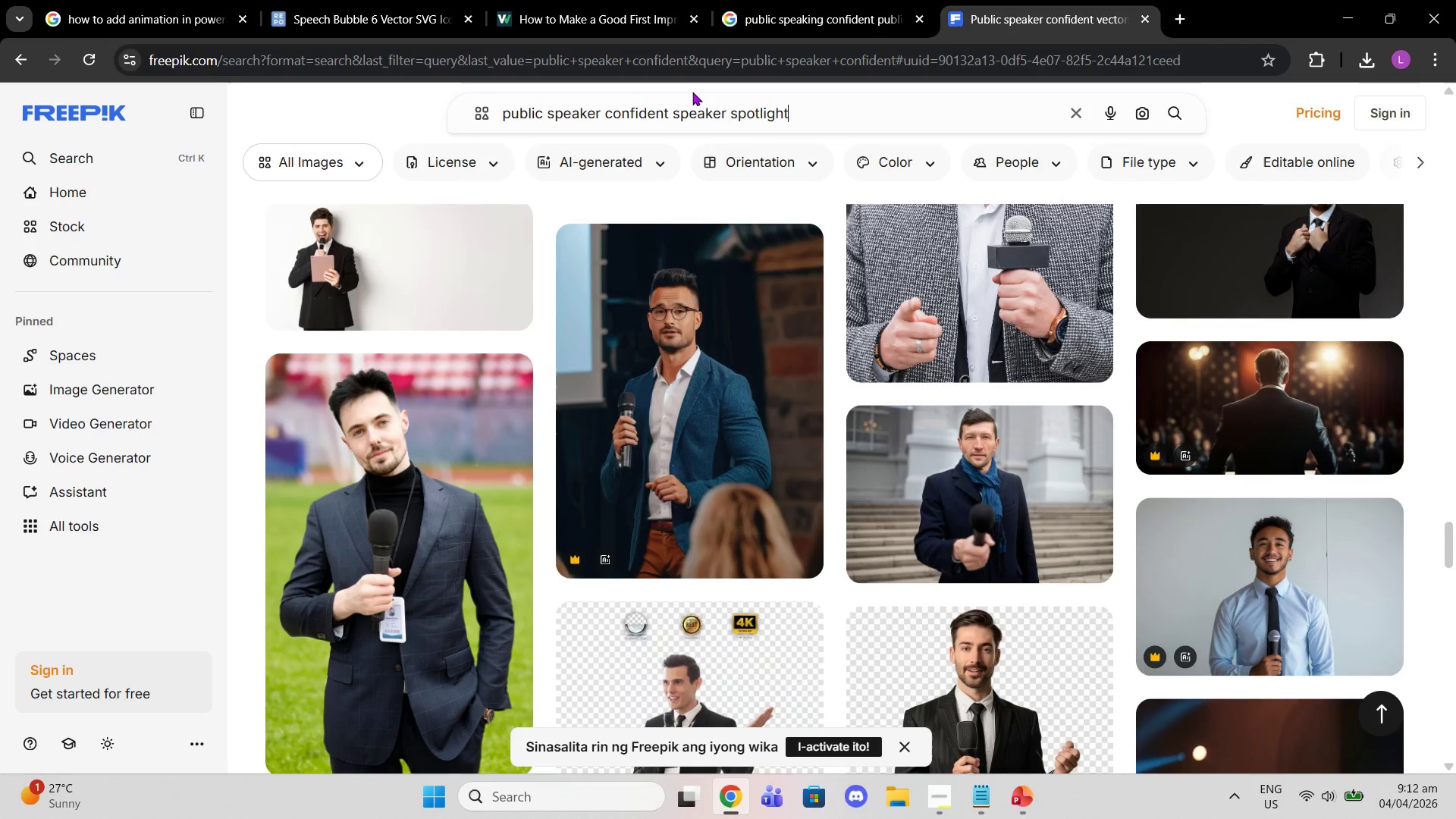 
key(Enter)
 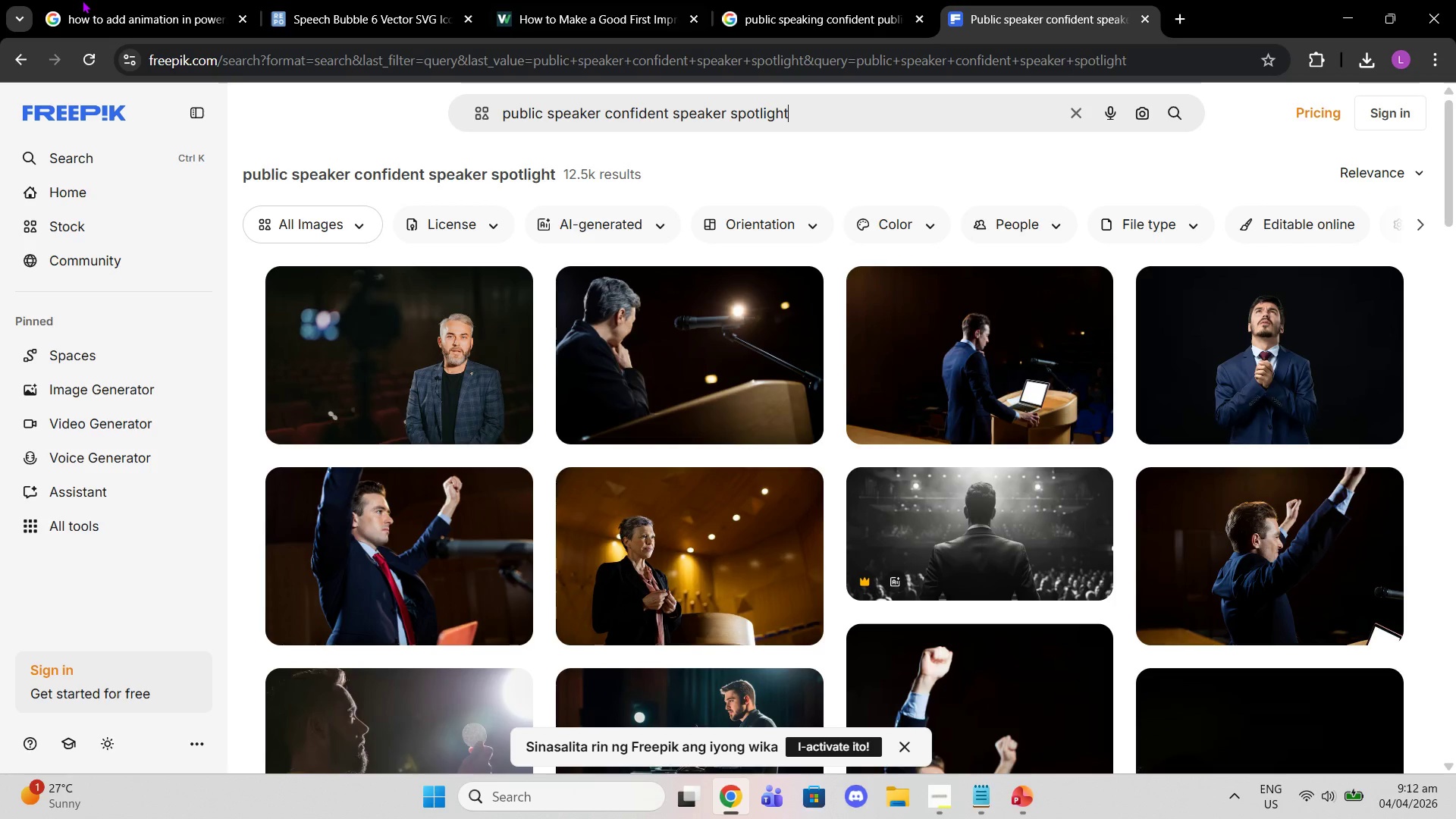 
scroll: coordinate [810, 255], scroll_direction: down, amount: 10.0
 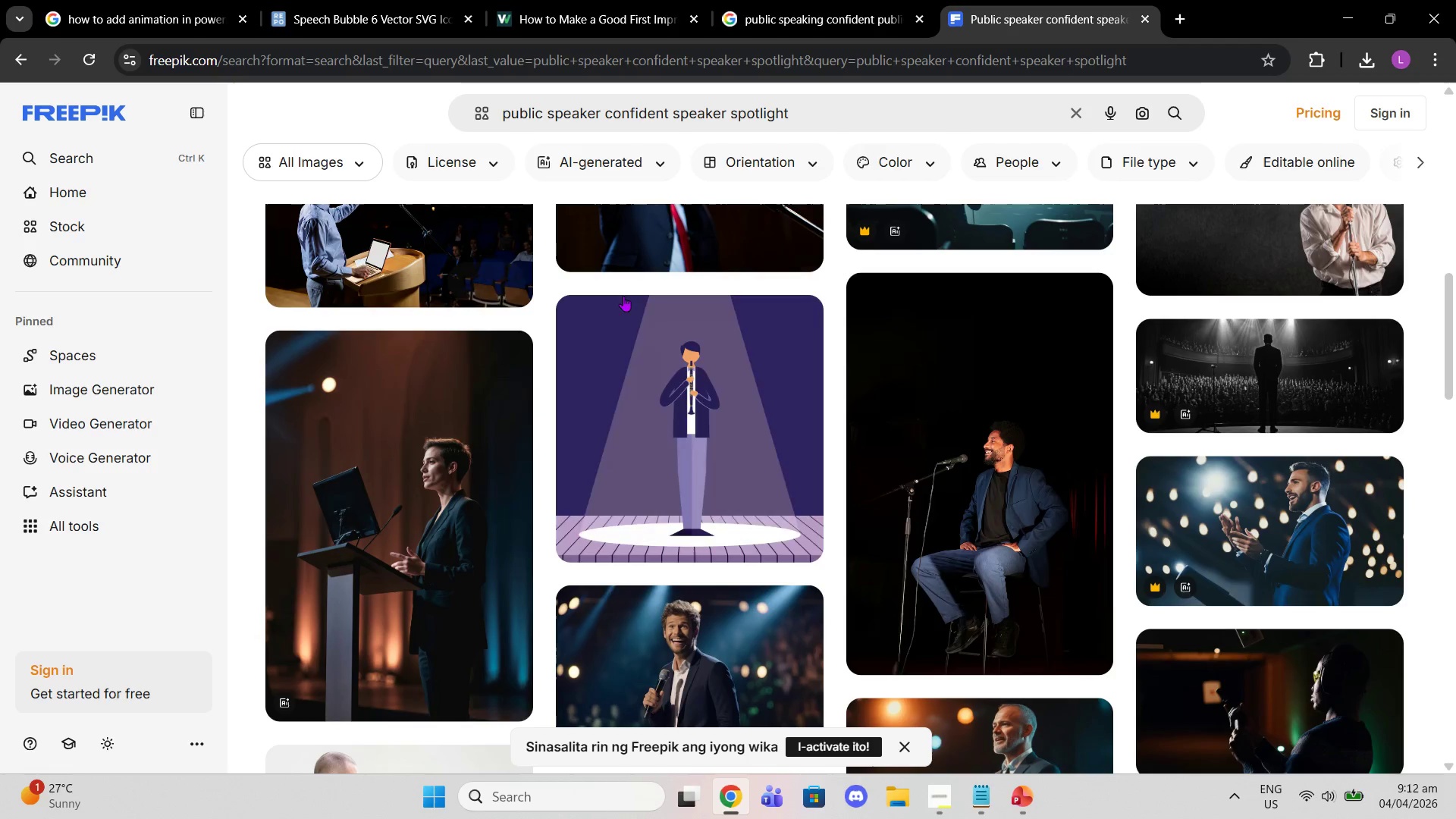 
wait(7.18)
 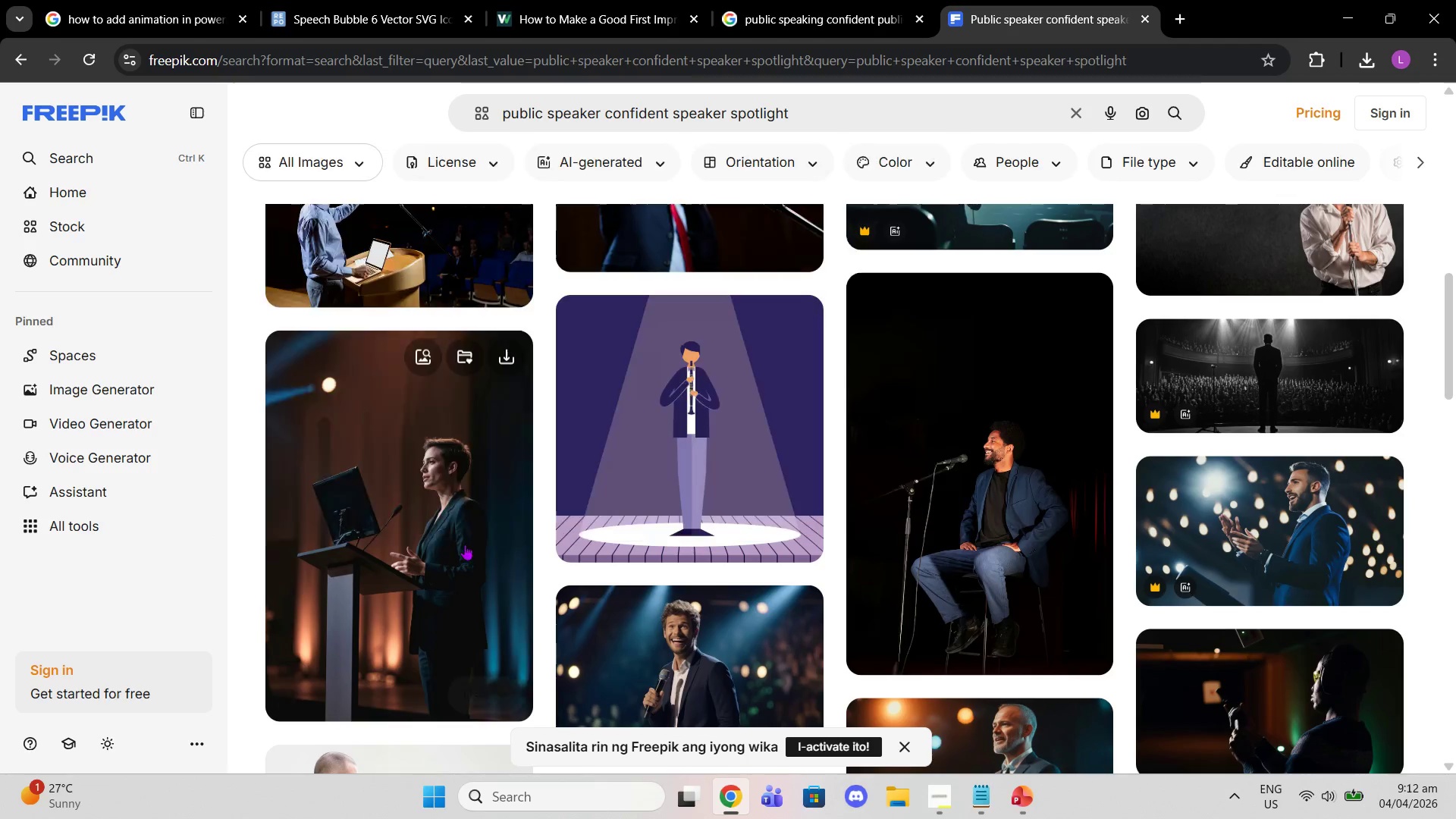 
left_click_drag(start_coordinate=[786, 118], to_coordinate=[3, 193])
 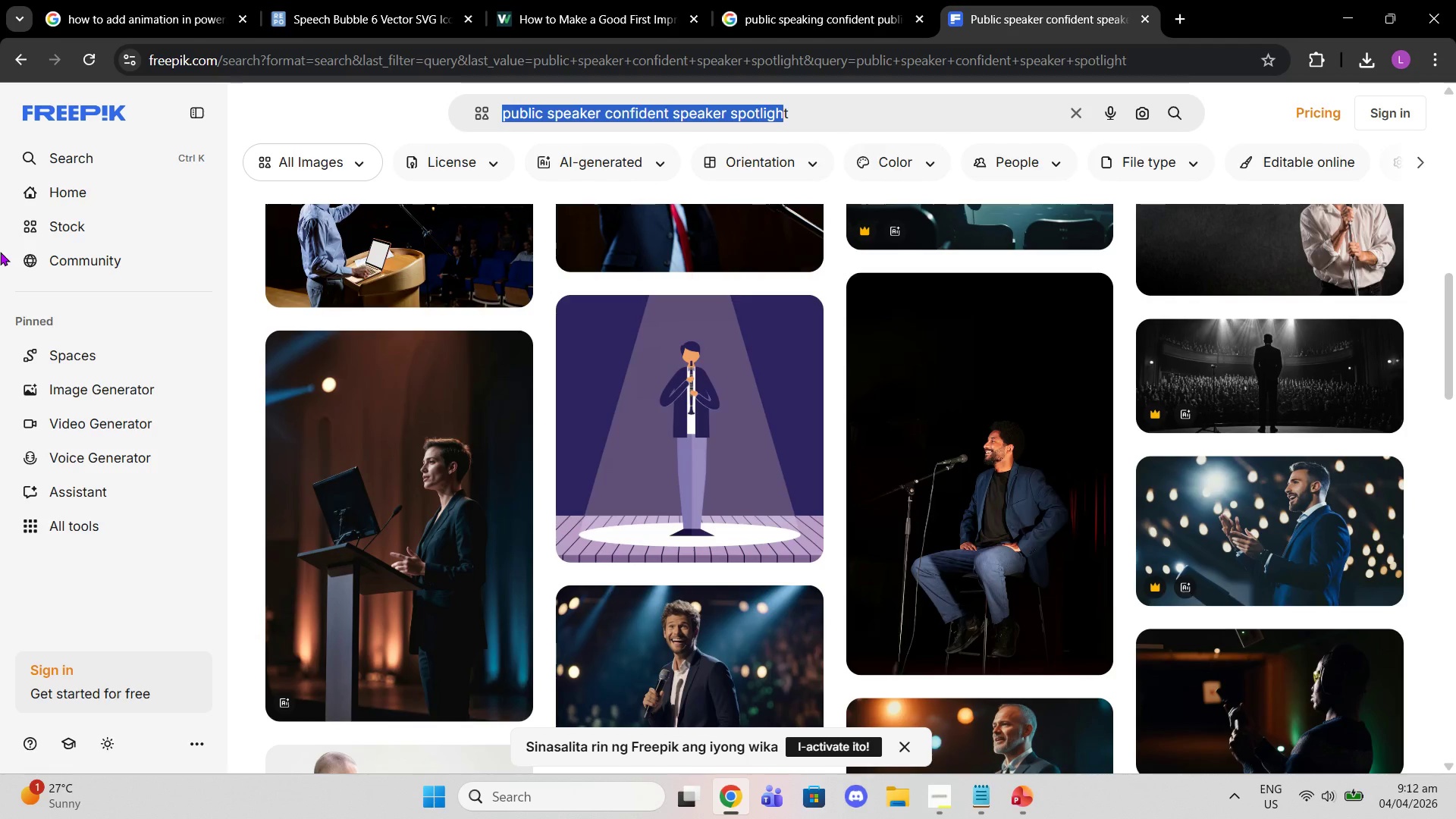 
type(executivr presenting audience corporate stage)
 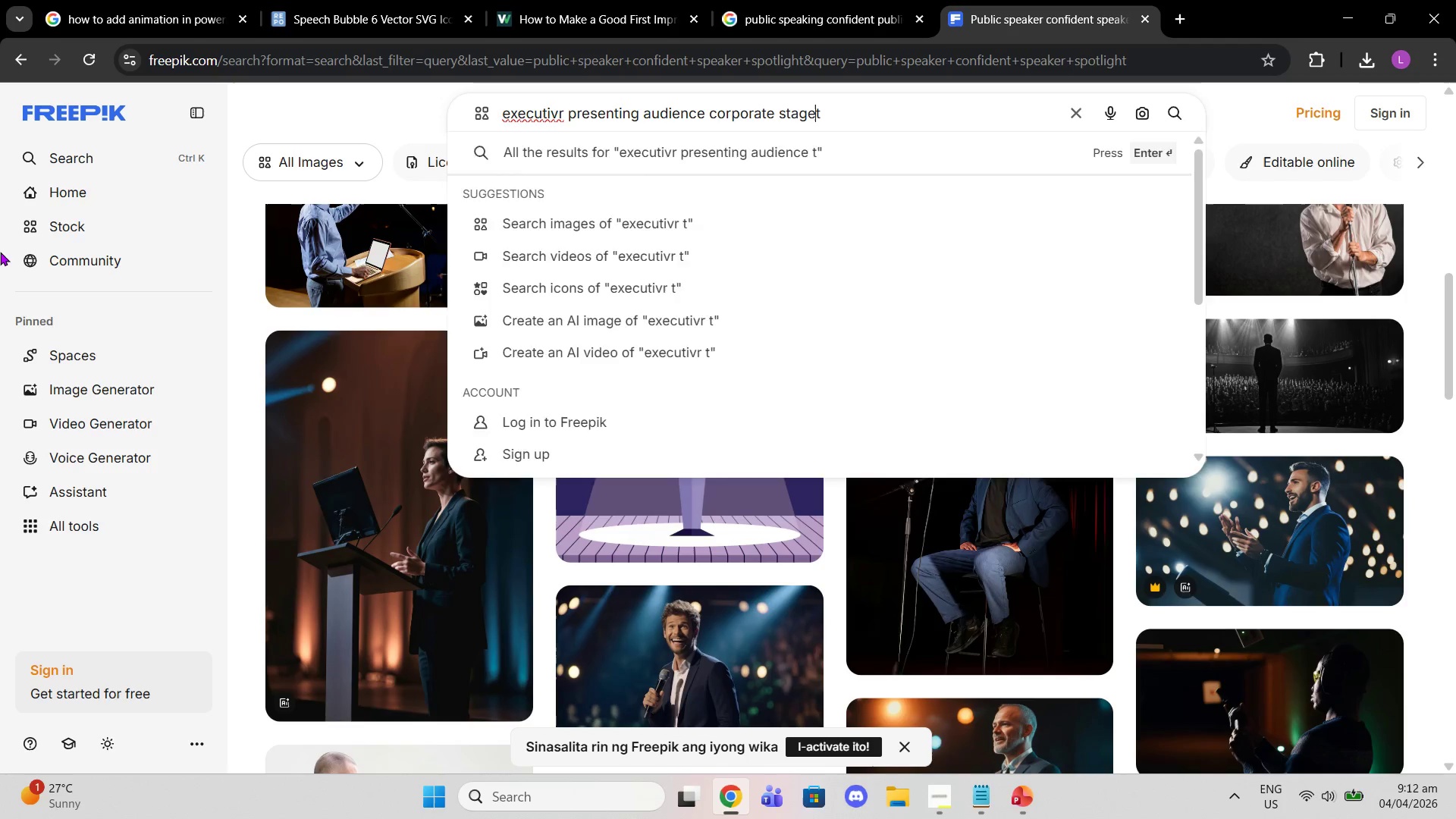 
key(Enter)
 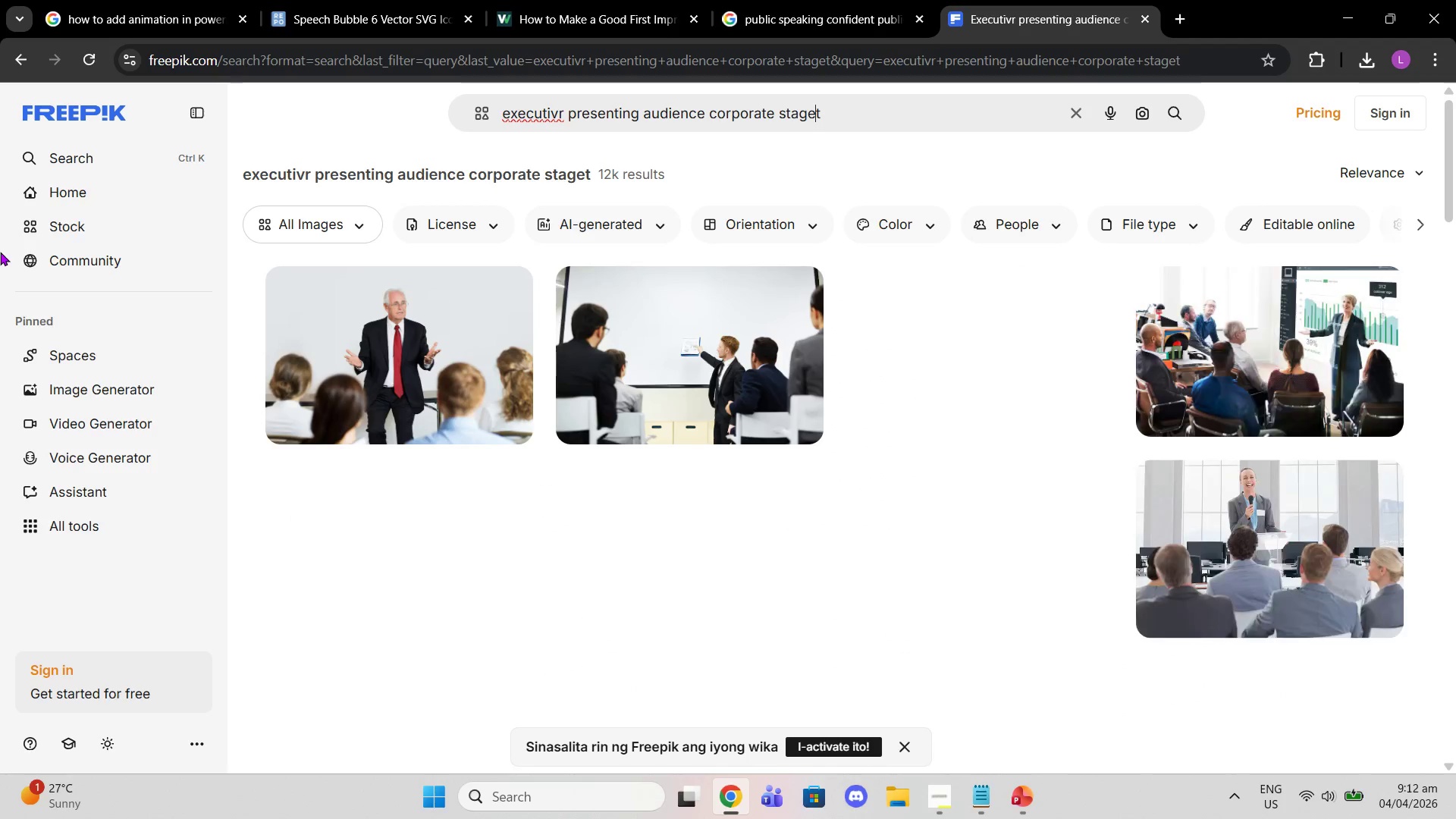 
key(ArrowRight)
 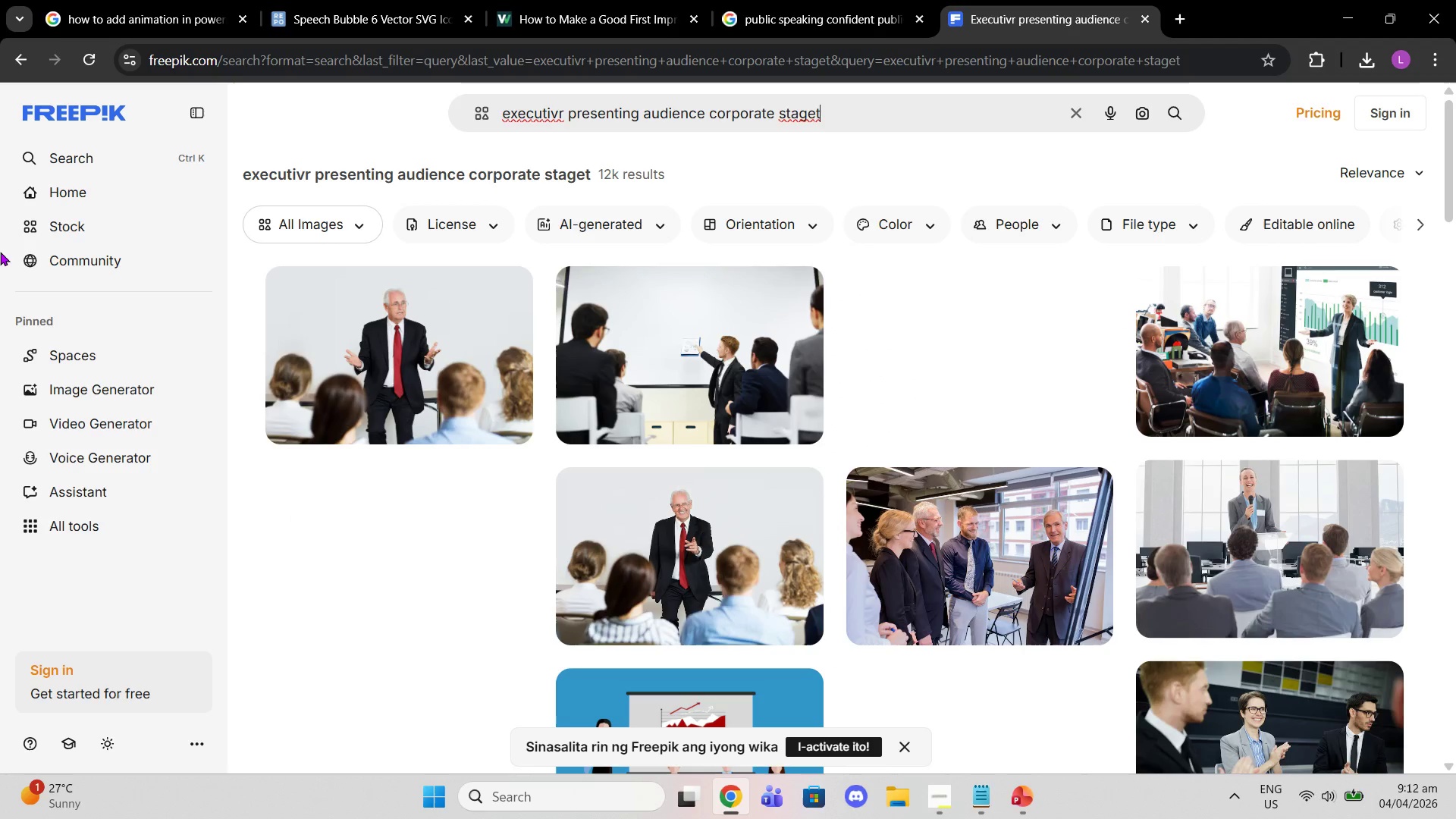 
key(Backspace)
 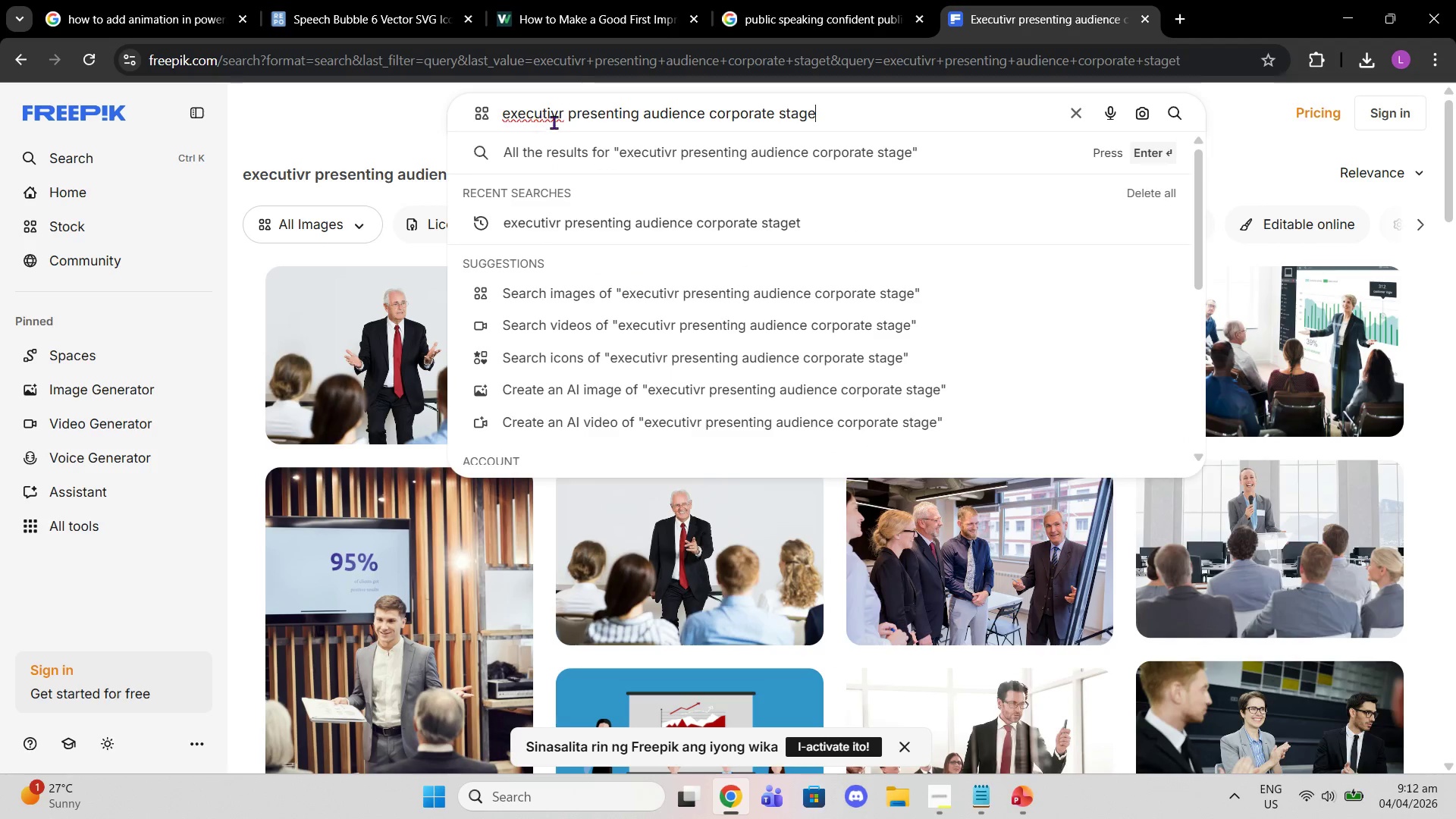 
left_click([563, 118])
 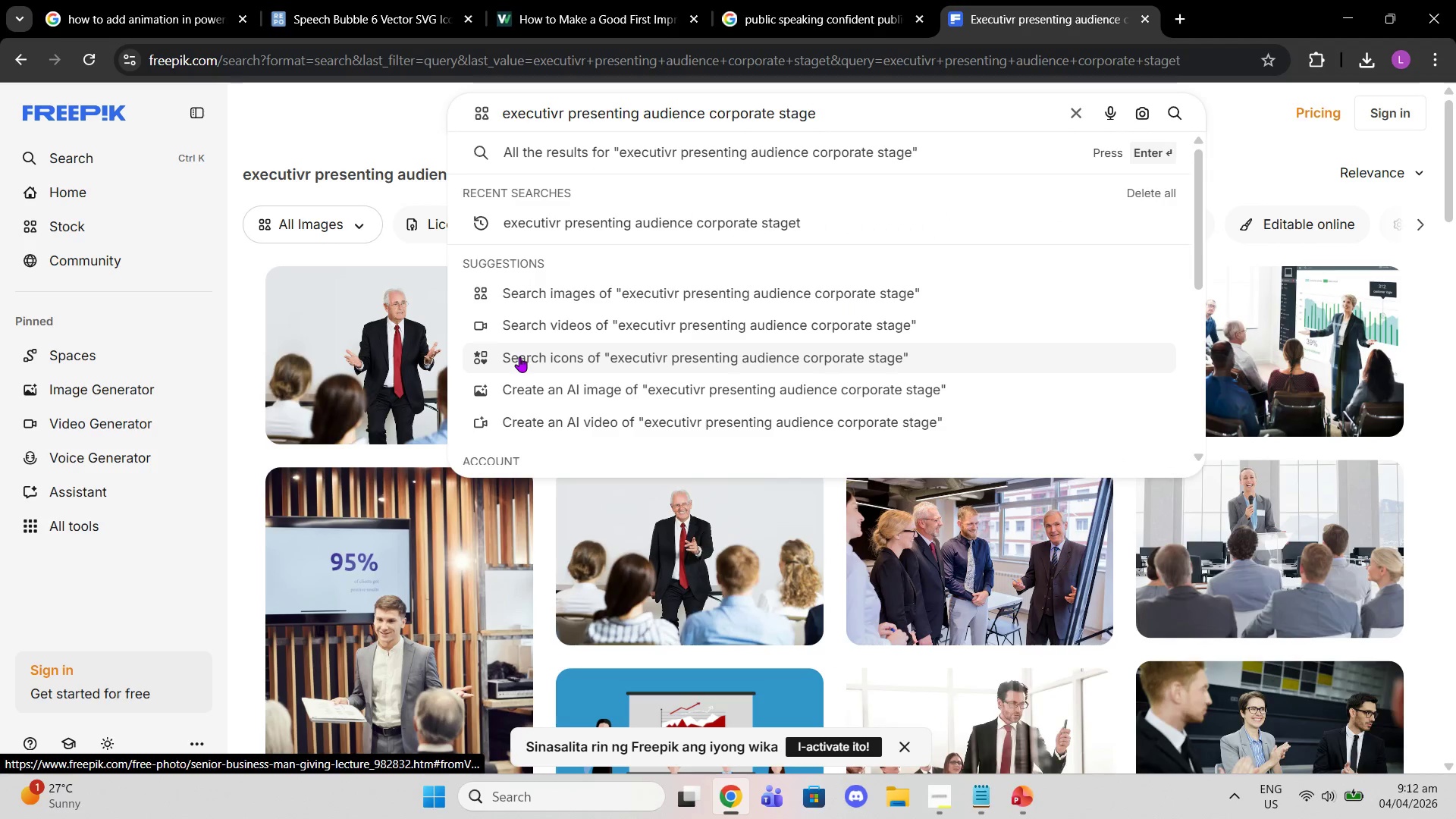 
key(Backspace)
 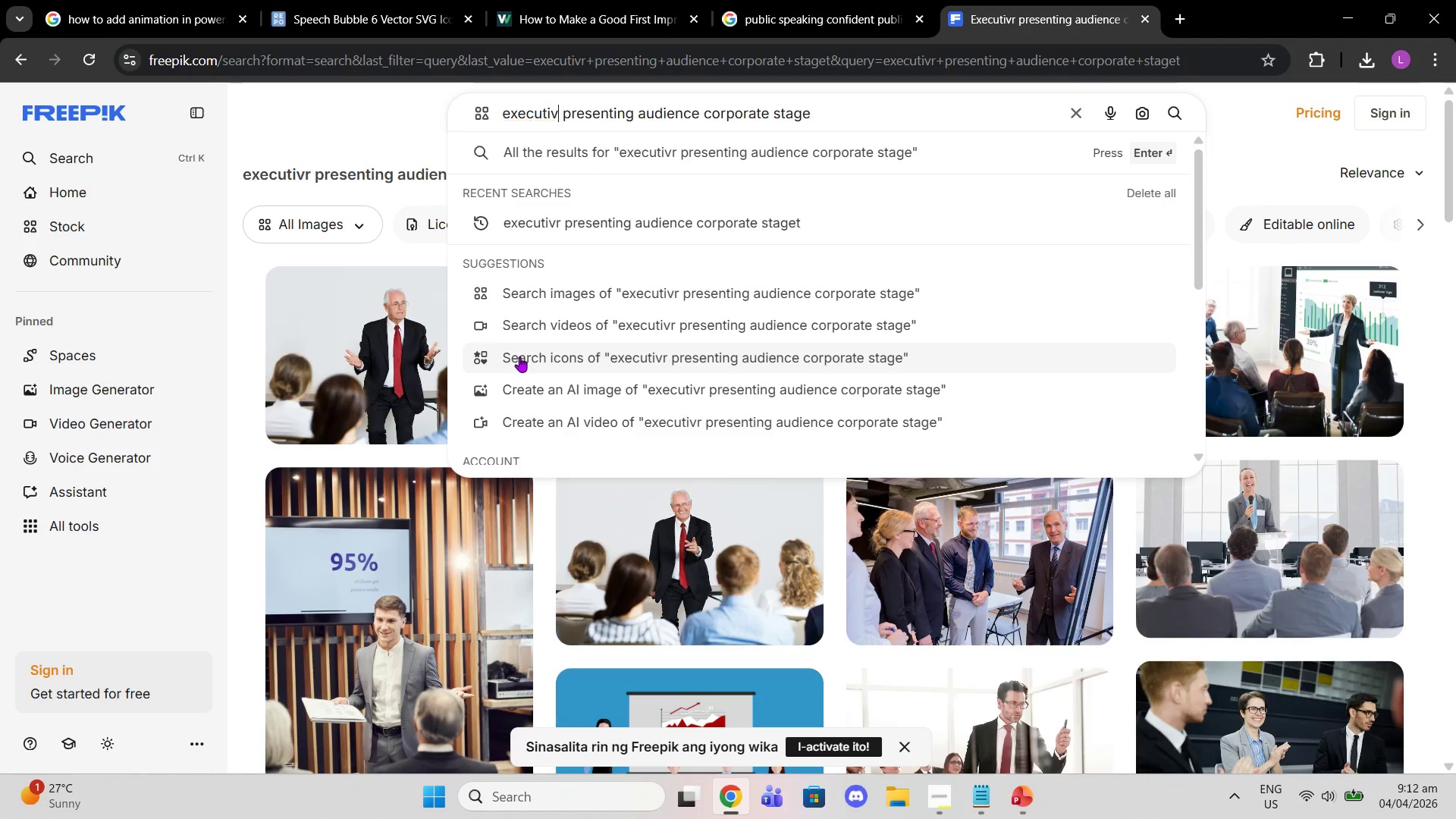 
key(E)
 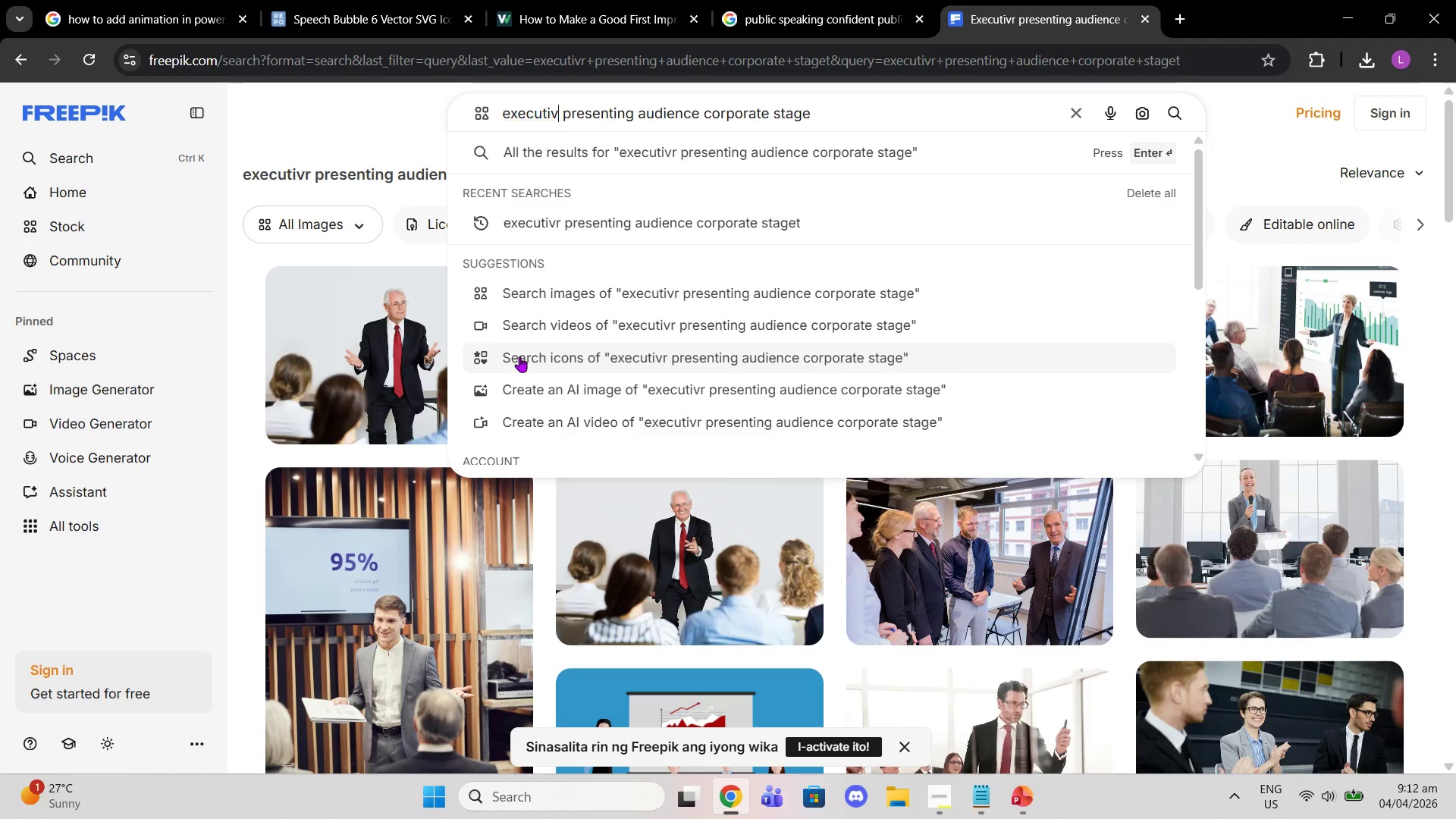 
key(Enter)
 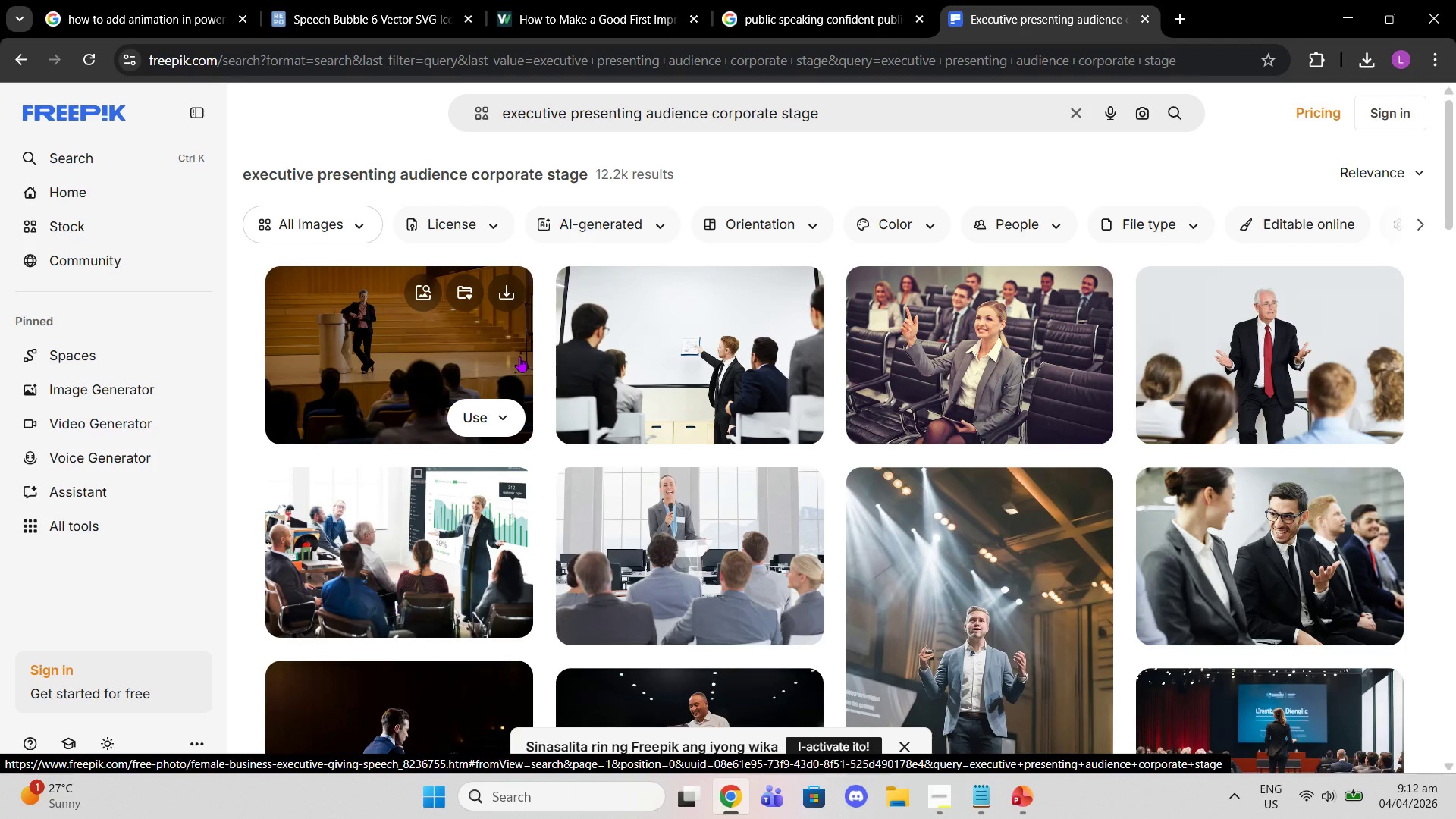 
wait(7.38)
 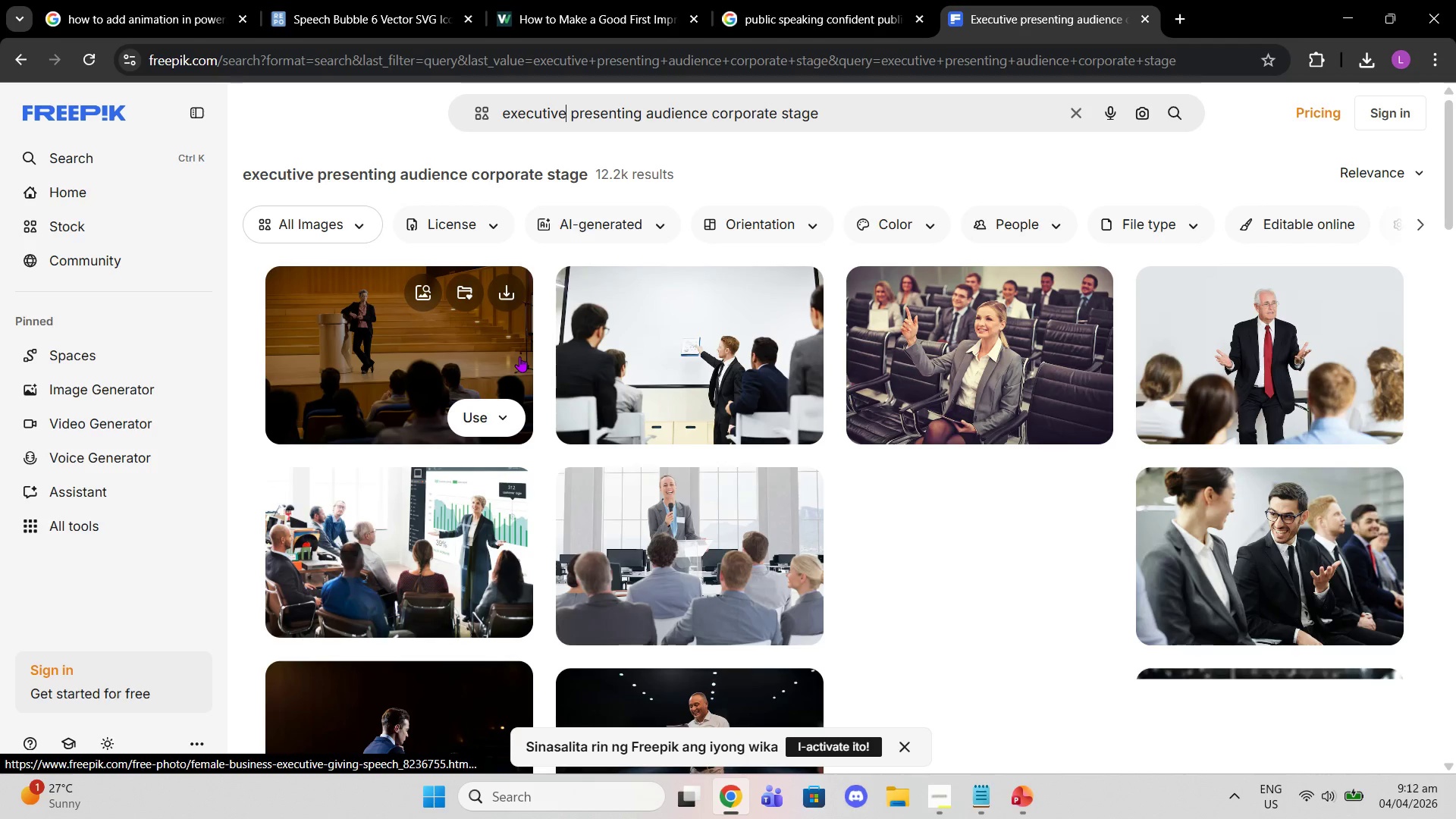 
scroll: coordinate [1056, 616], scroll_direction: down, amount: 4.0
 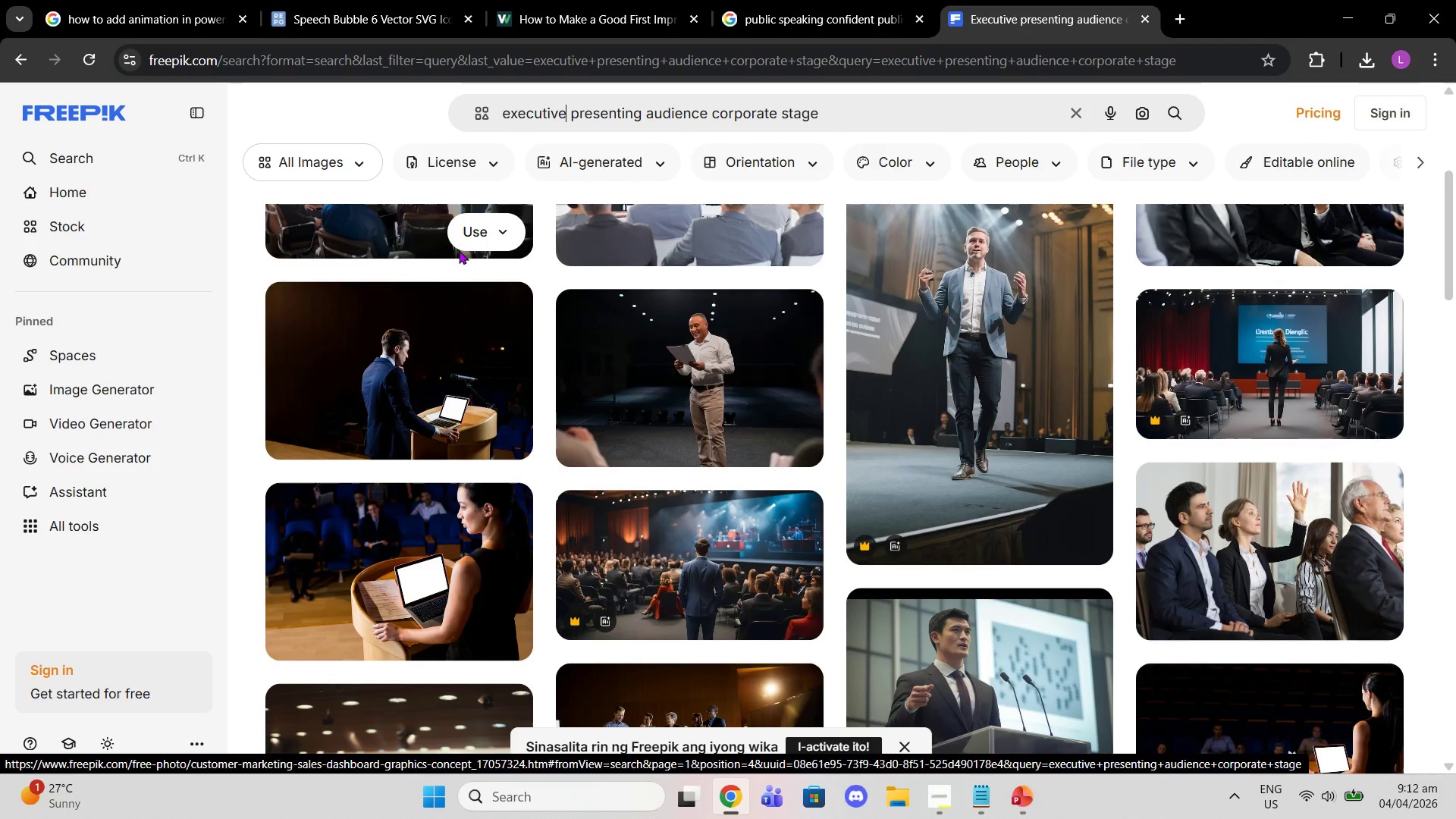 
left_click([419, 240])
 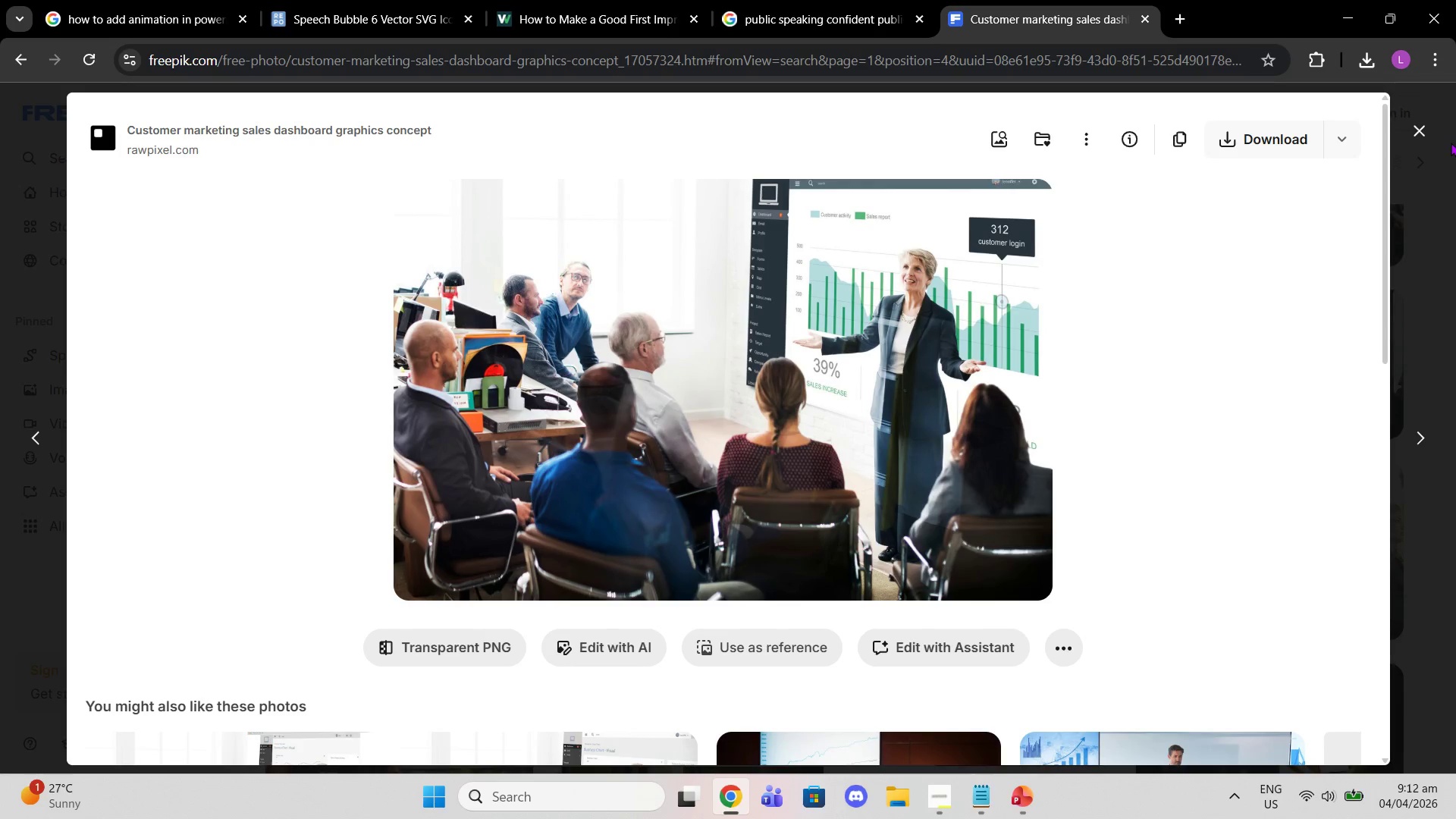 
wait(6.22)
 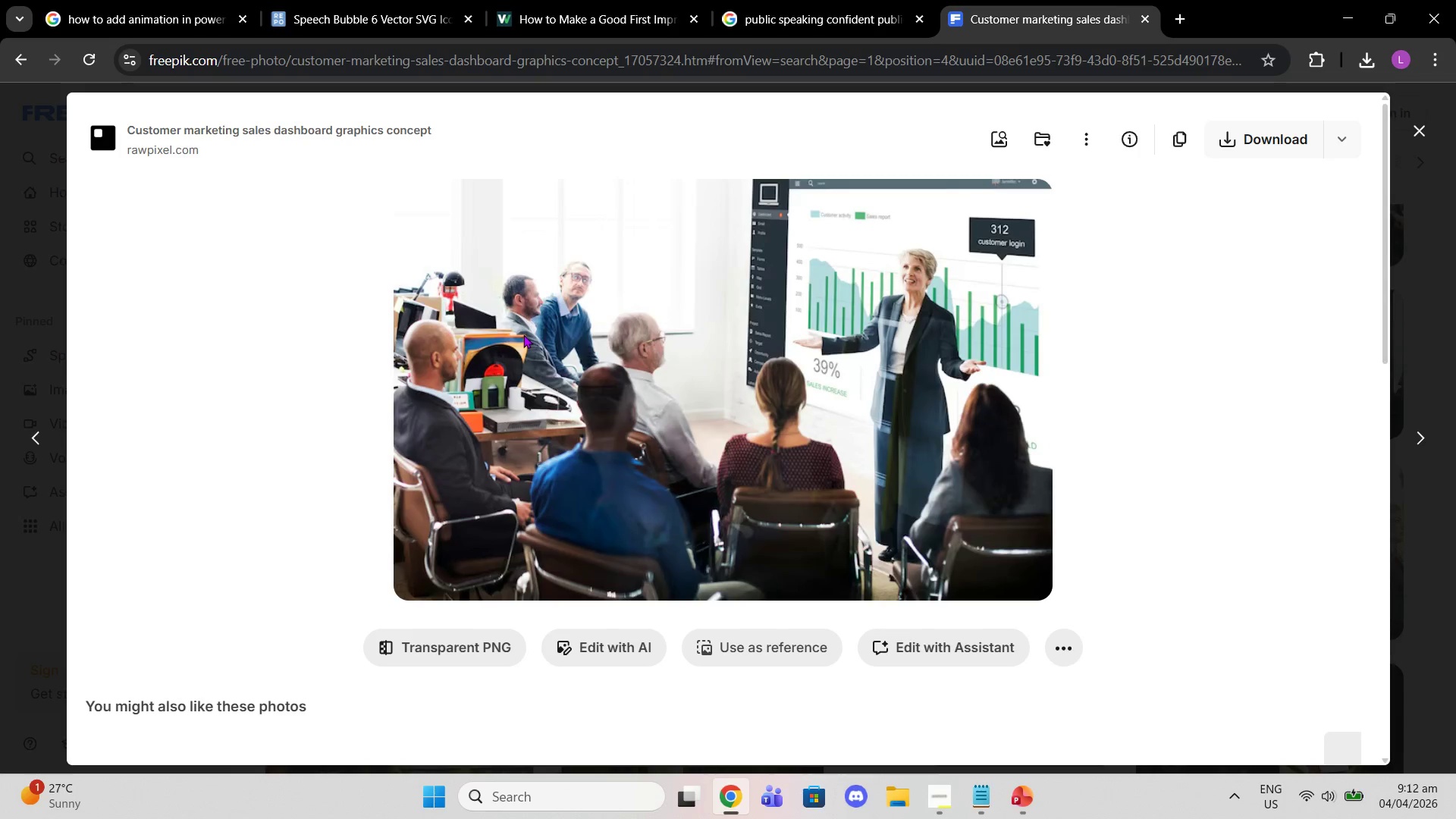 
left_click([1397, 135])
 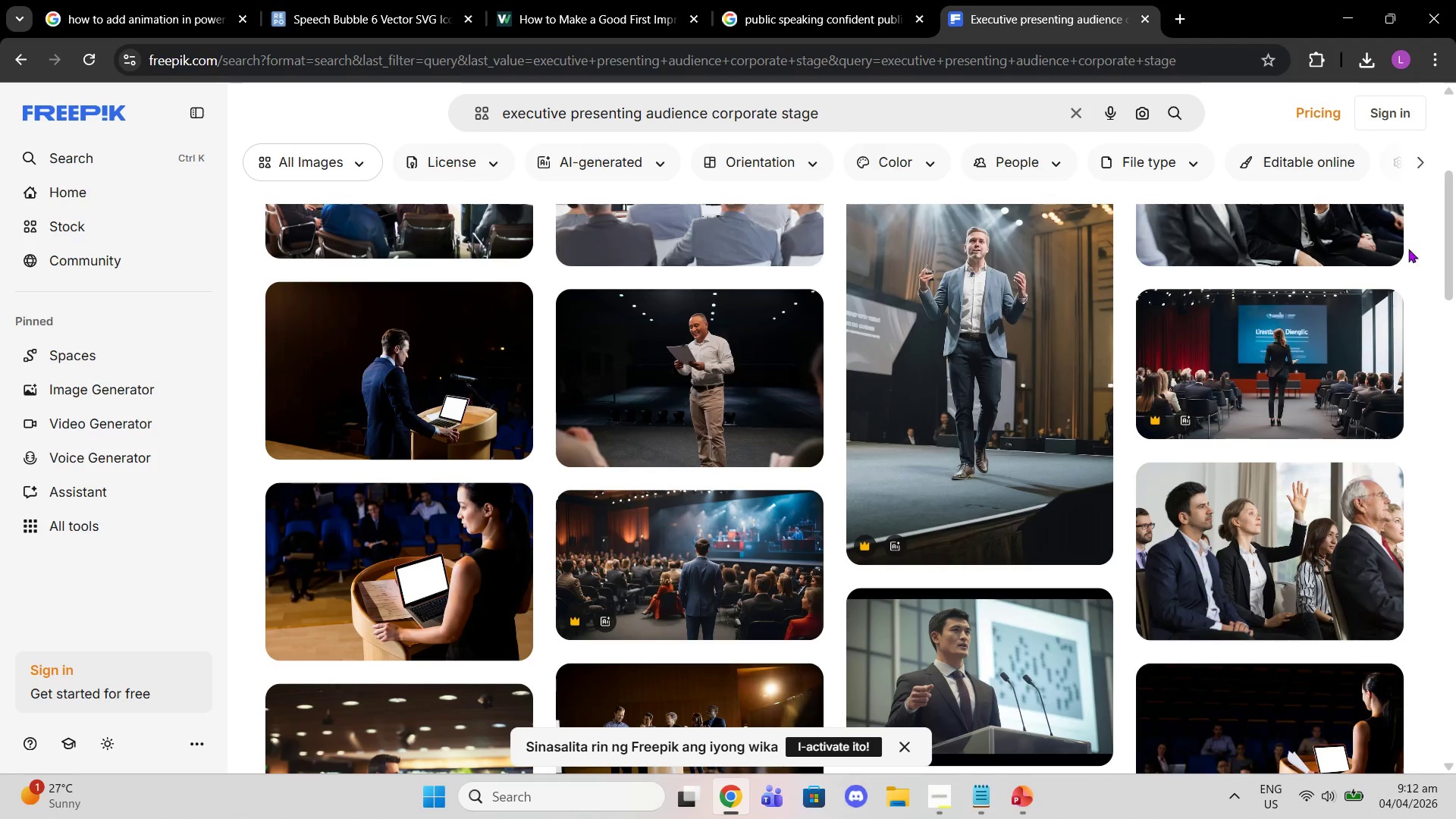 
scroll: coordinate [814, 209], scroll_direction: down, amount: 7.0
 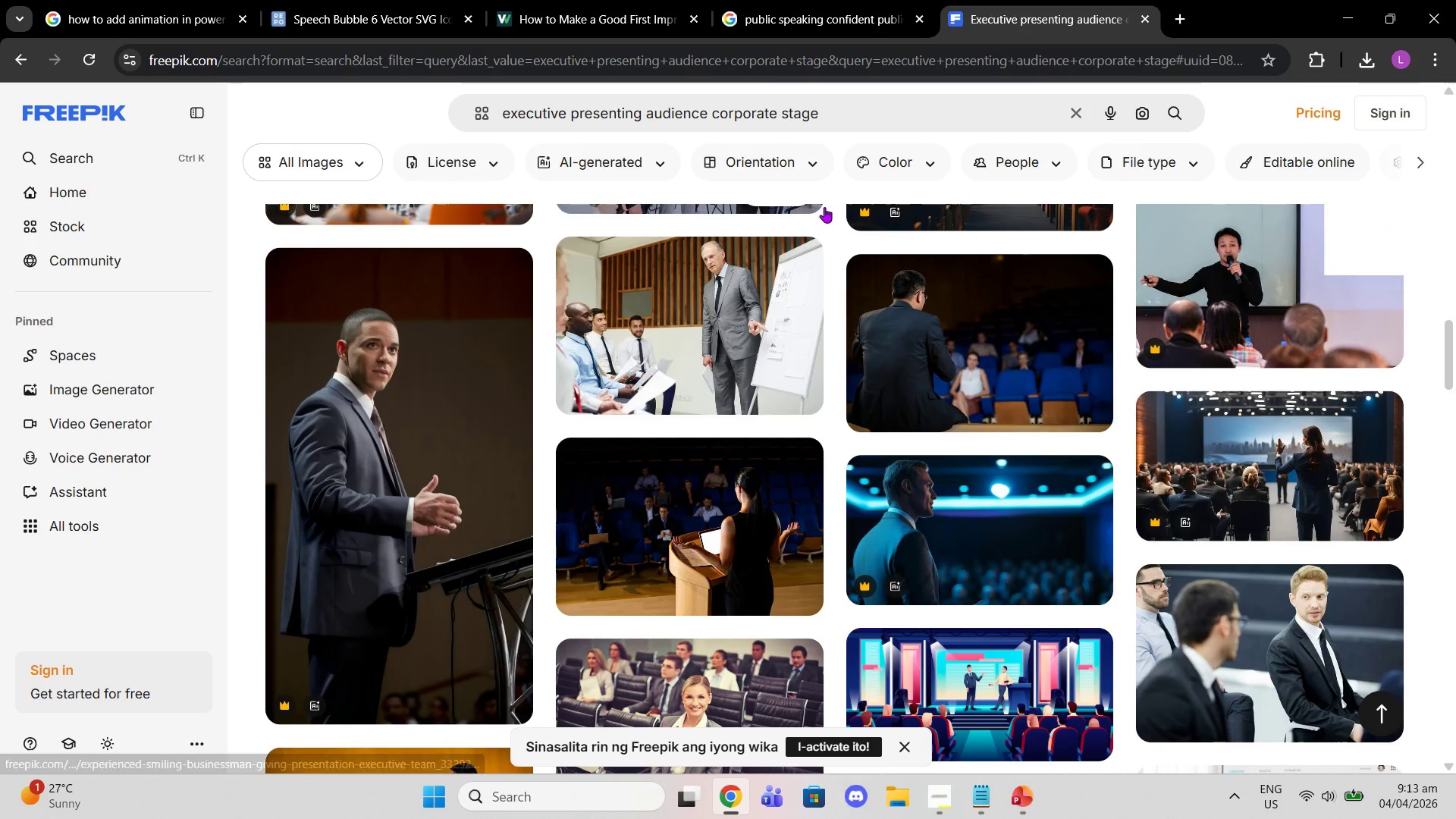 
scroll: coordinate [833, 206], scroll_direction: up, amount: 2.0
 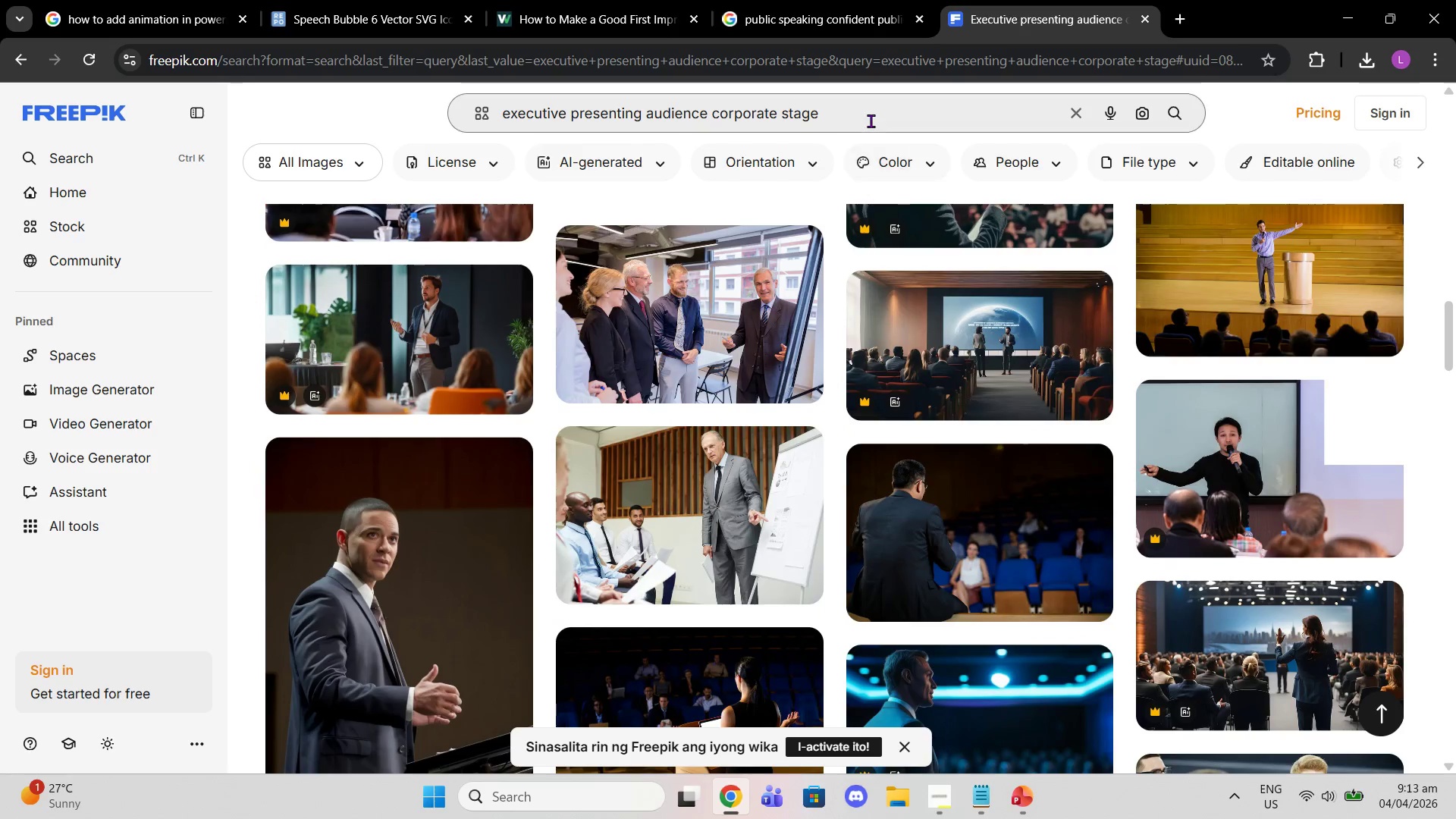 
left_click_drag(start_coordinate=[871, 121], to_coordinate=[0, 97])
 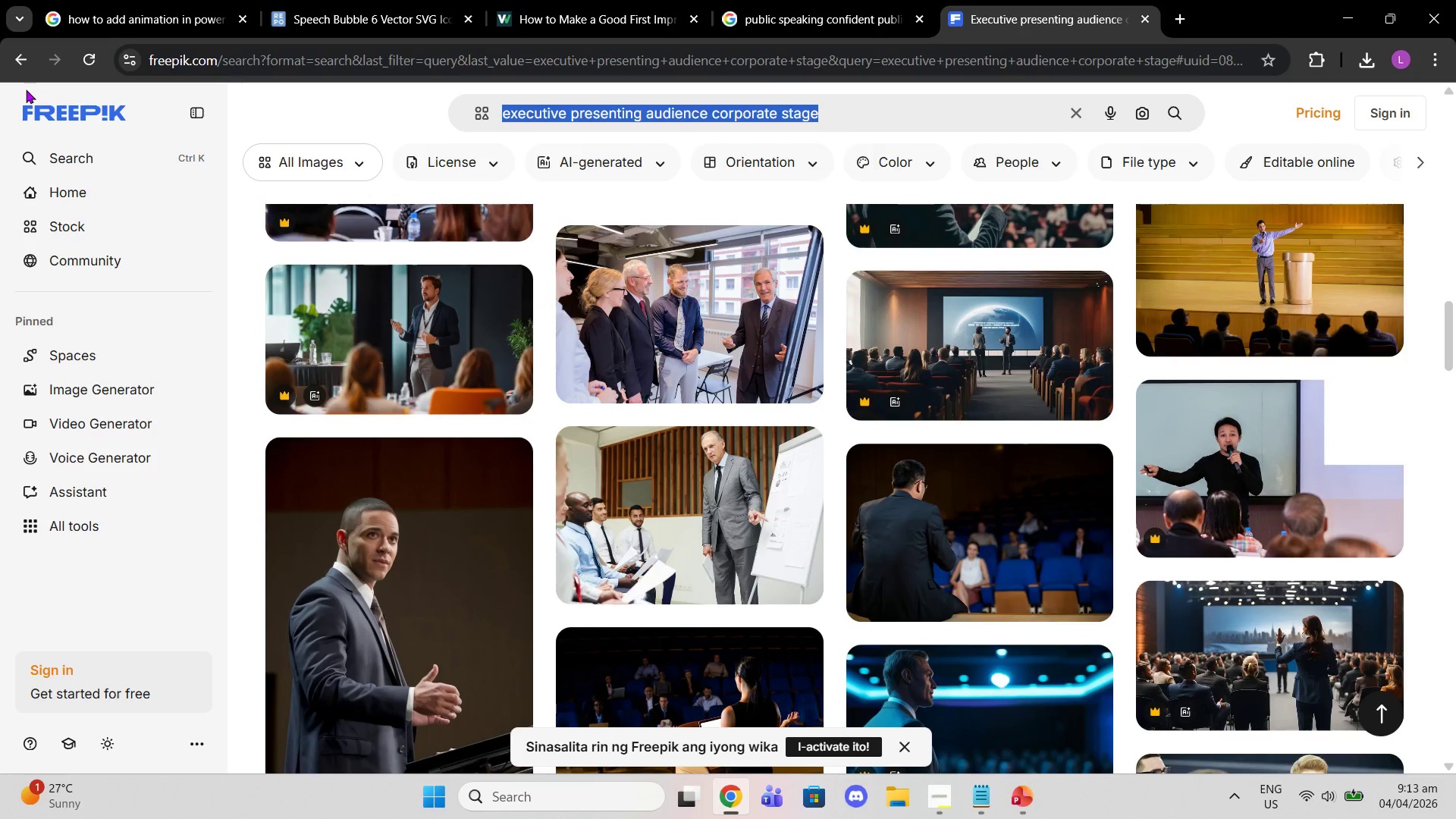 
type(speech commui)
key(Backspace)
type(nicay)
key(Backspace)
type(tip)
key(Backspace)
type(on slo)
key(Backspace)
key(Backspace)
key(Backspace)
type(close )
key(Backspace)
type(-up janm)
key(Backspace)
key(Backspace)
key(Backspace)
key(Backspace)
type(hands face)
 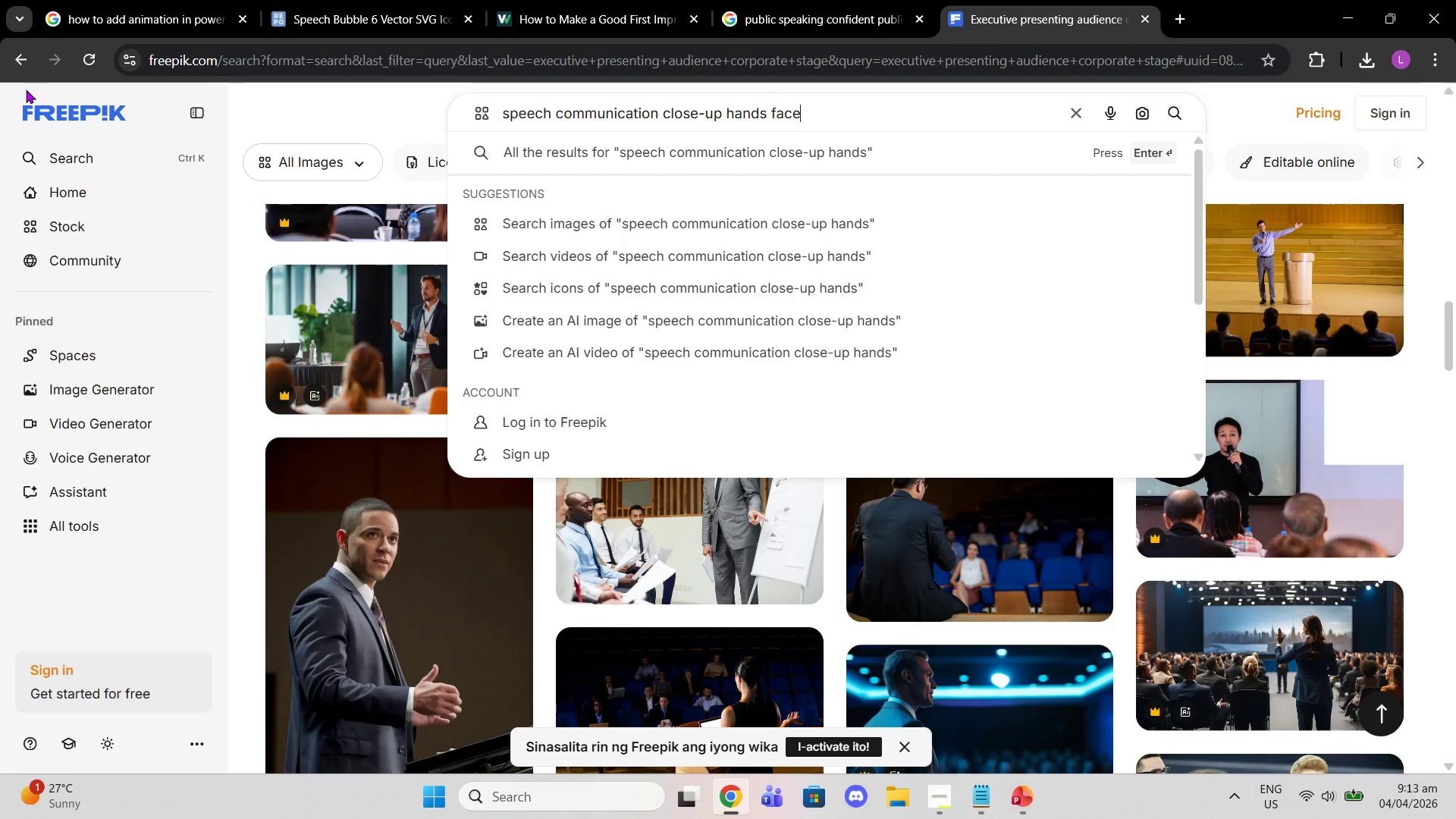 
key(Enter)
 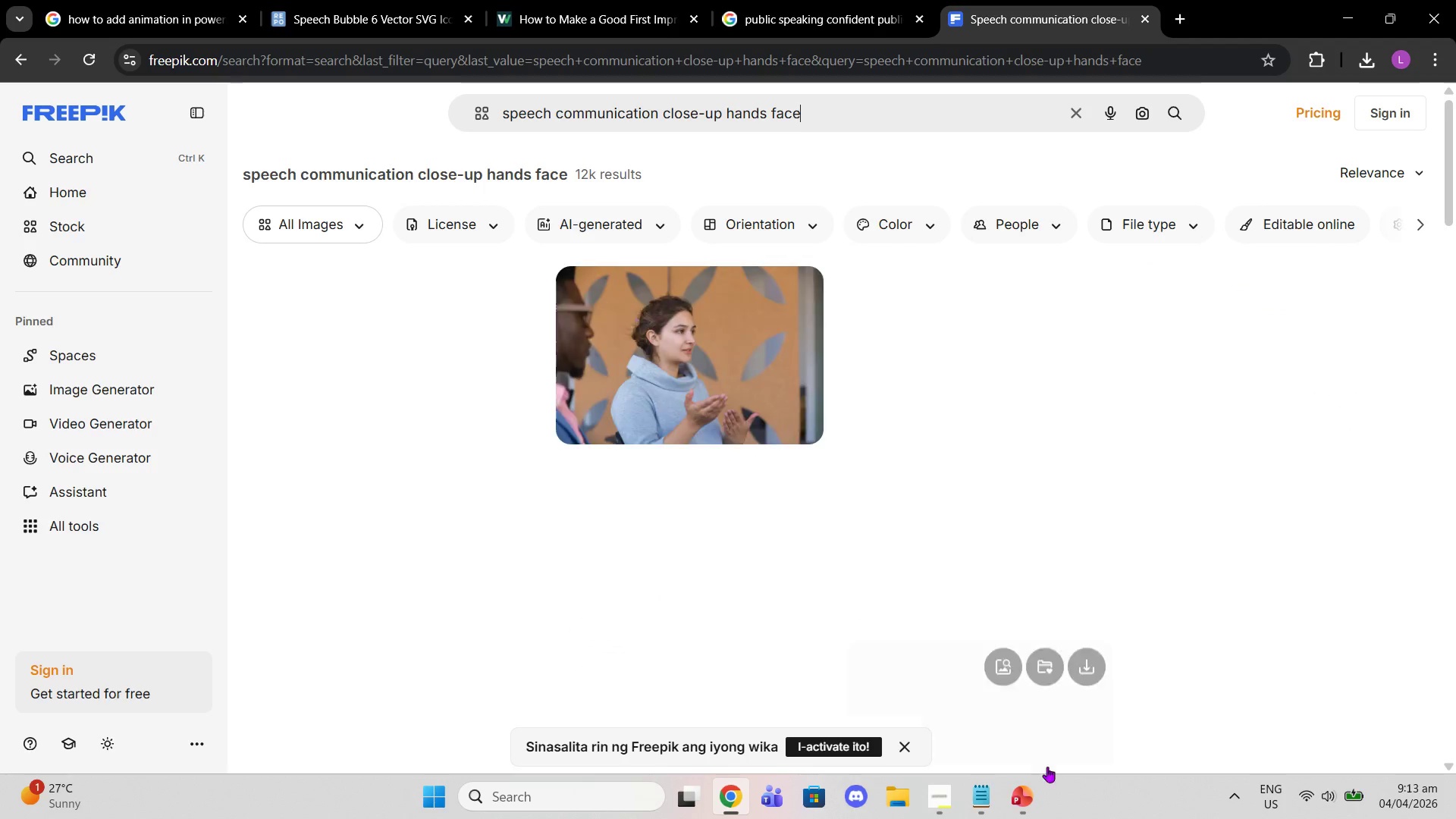 
left_click([1031, 793])
 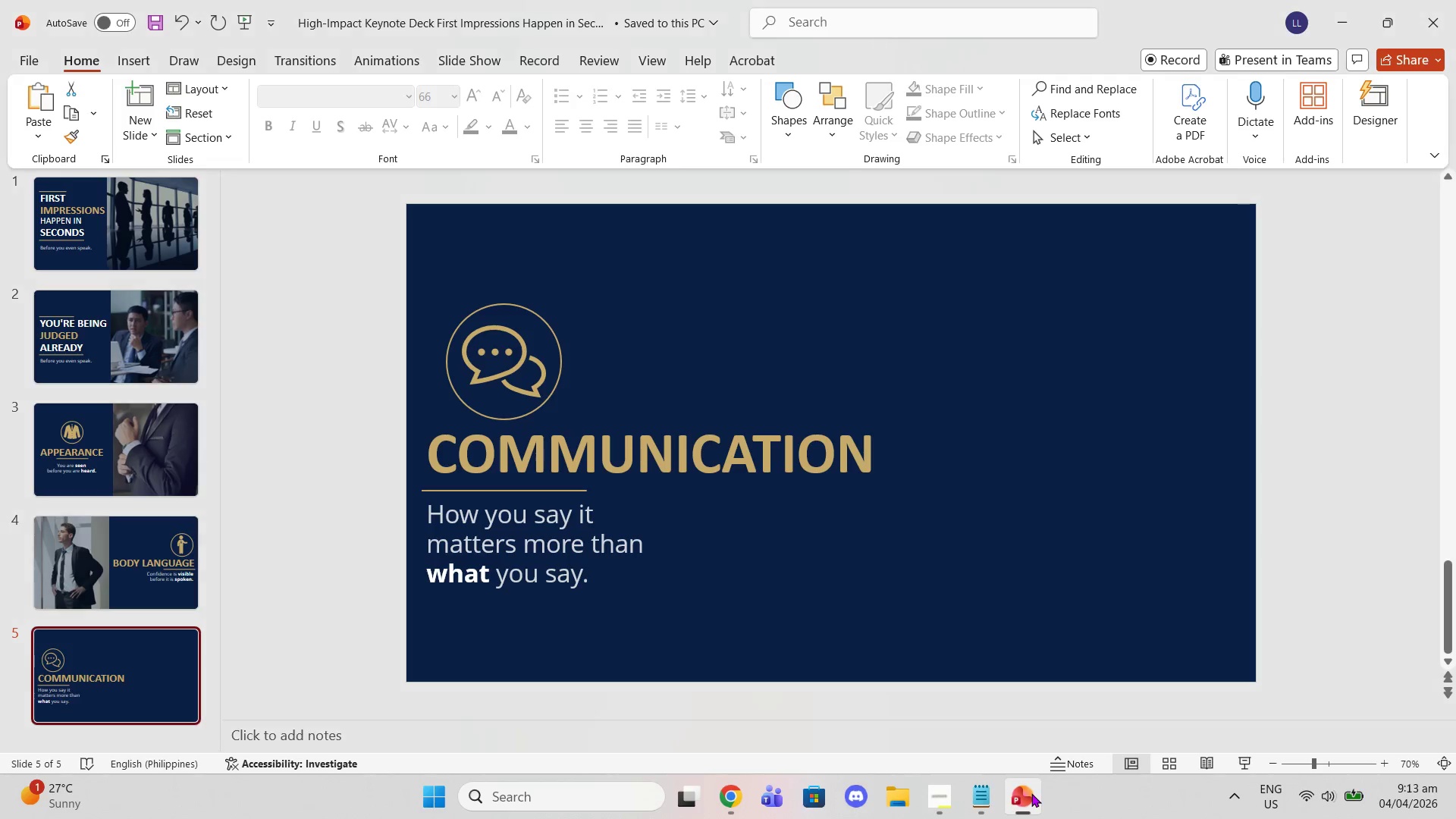 
left_click([1031, 793])
 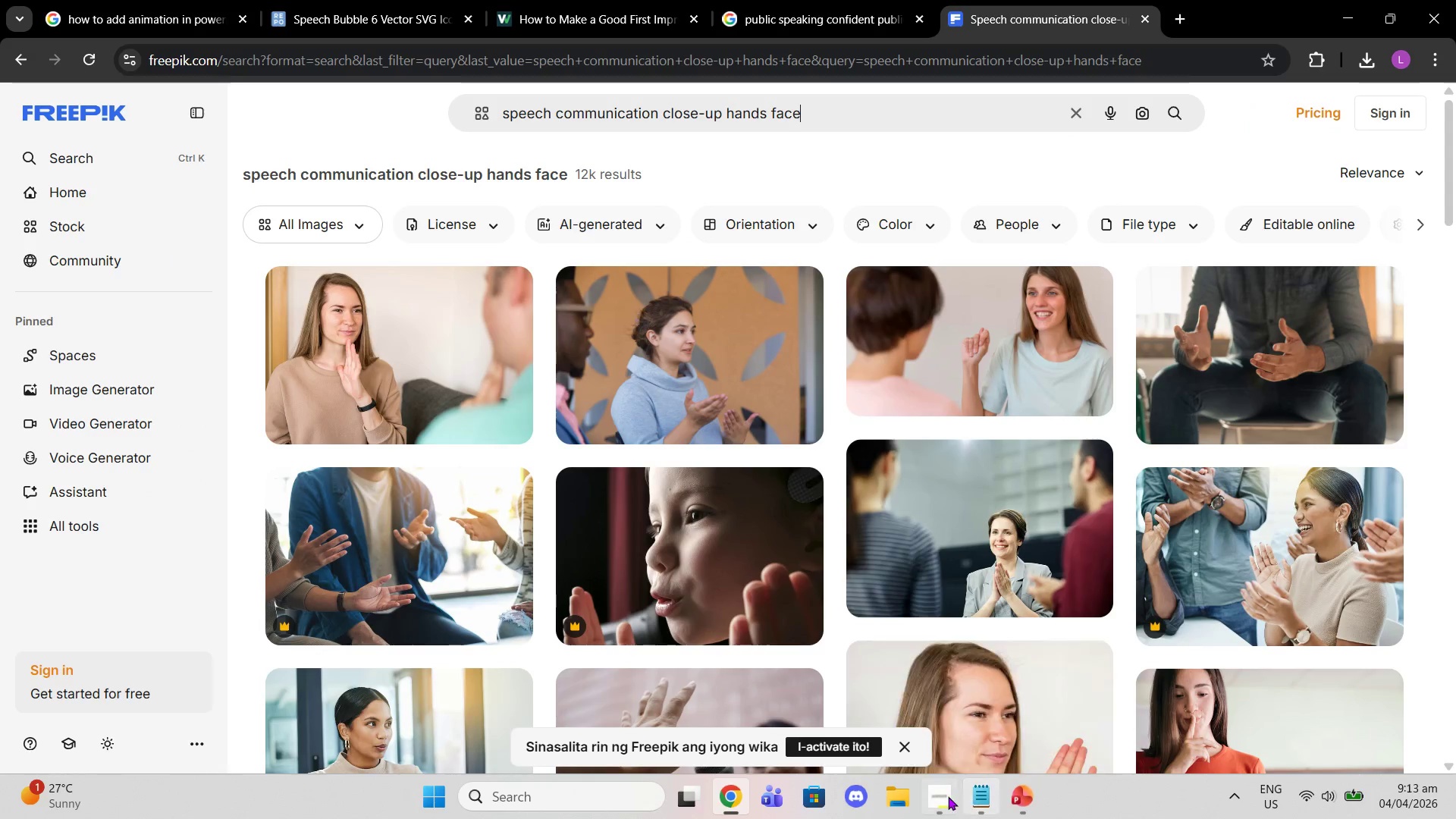 
left_click([948, 796])